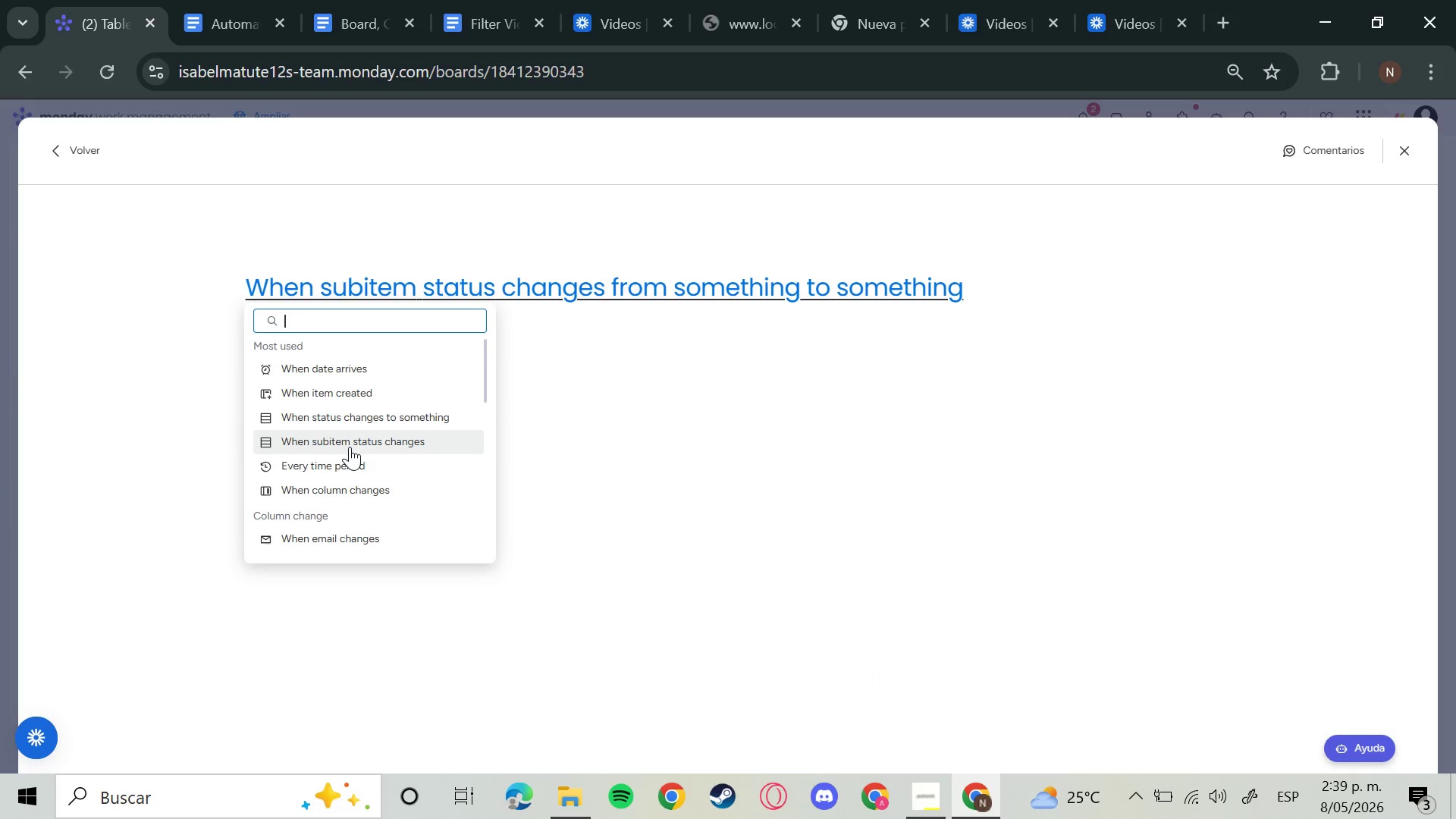 
wait(13.11)
 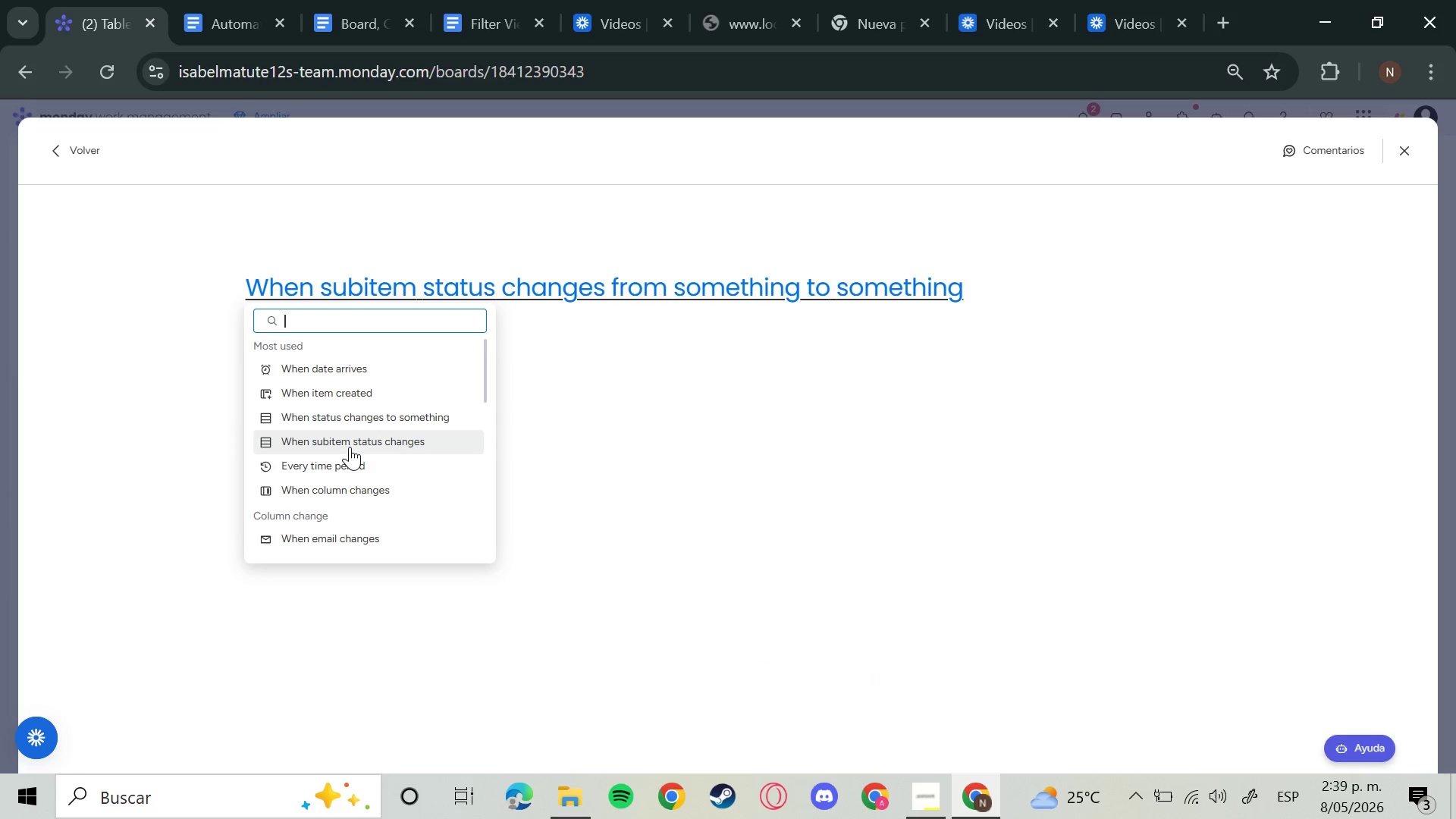 
type(when est)
key(Backspace)
key(Backspace)
key(Backspace)
type(num)
key(Backspace)
 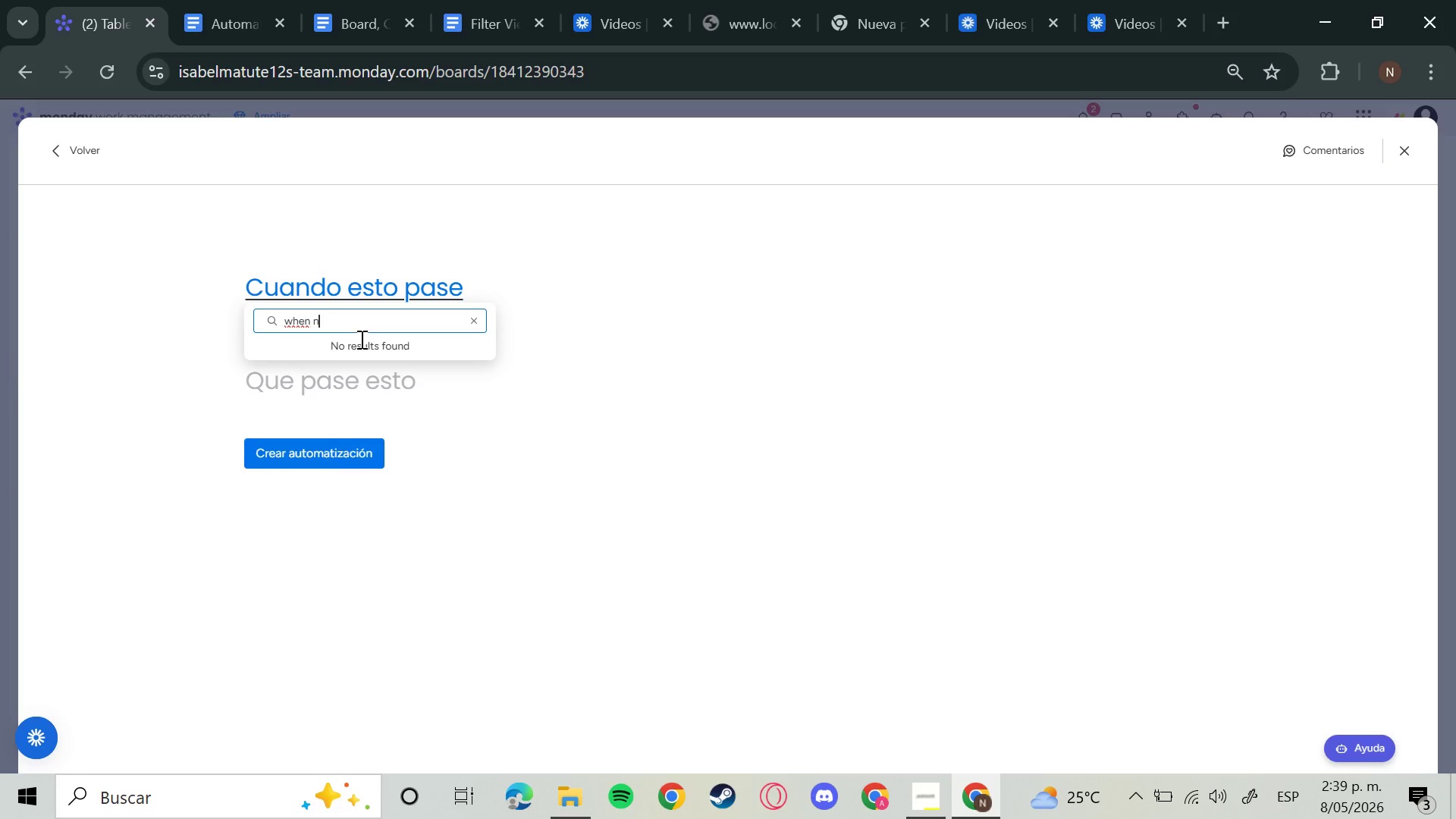 
hold_key(key=Backspace, duration=1.47)
 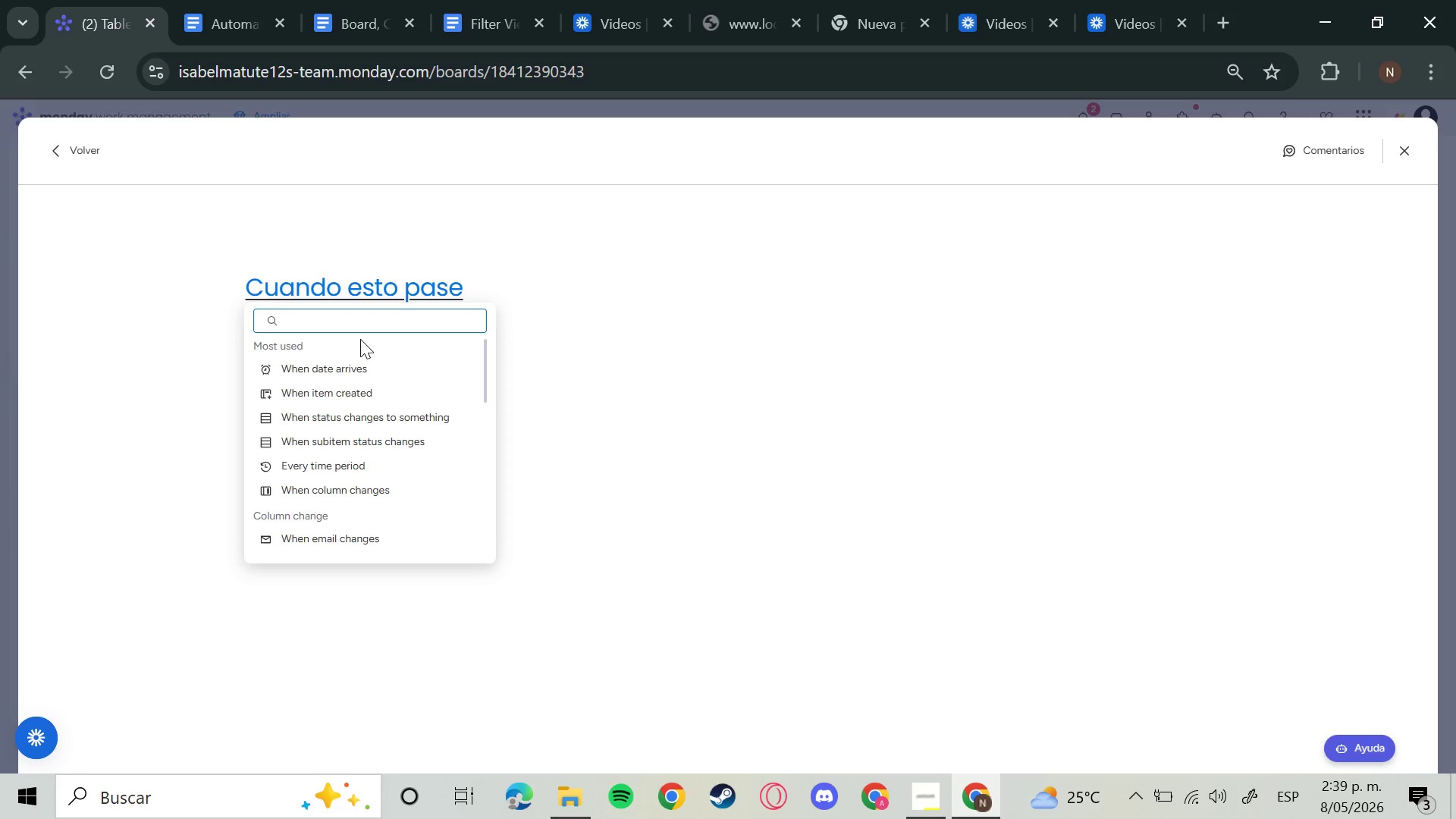 
wait(12.88)
 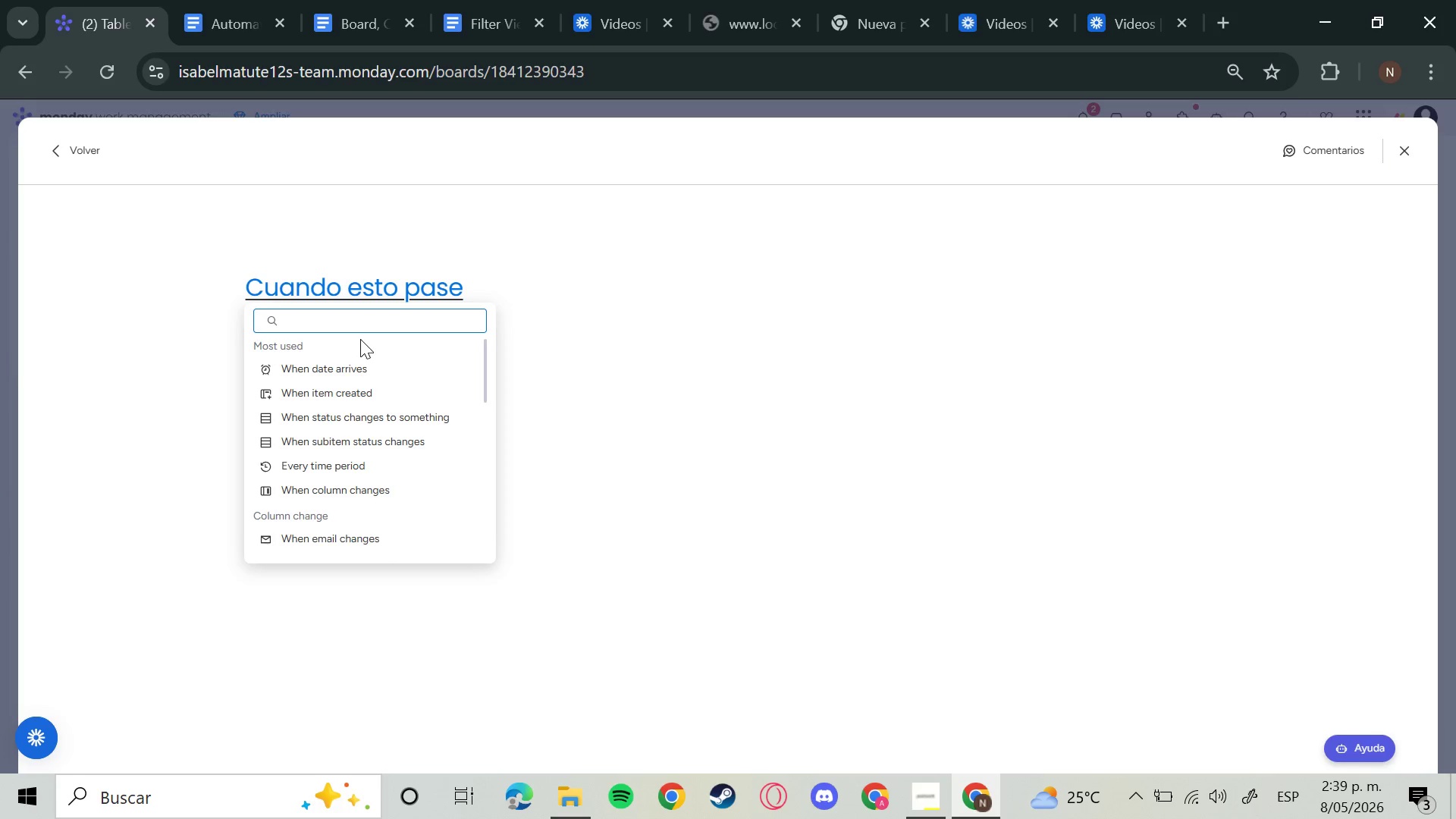 
scroll: coordinate [394, 486], scroll_direction: down, amount: 2.0
 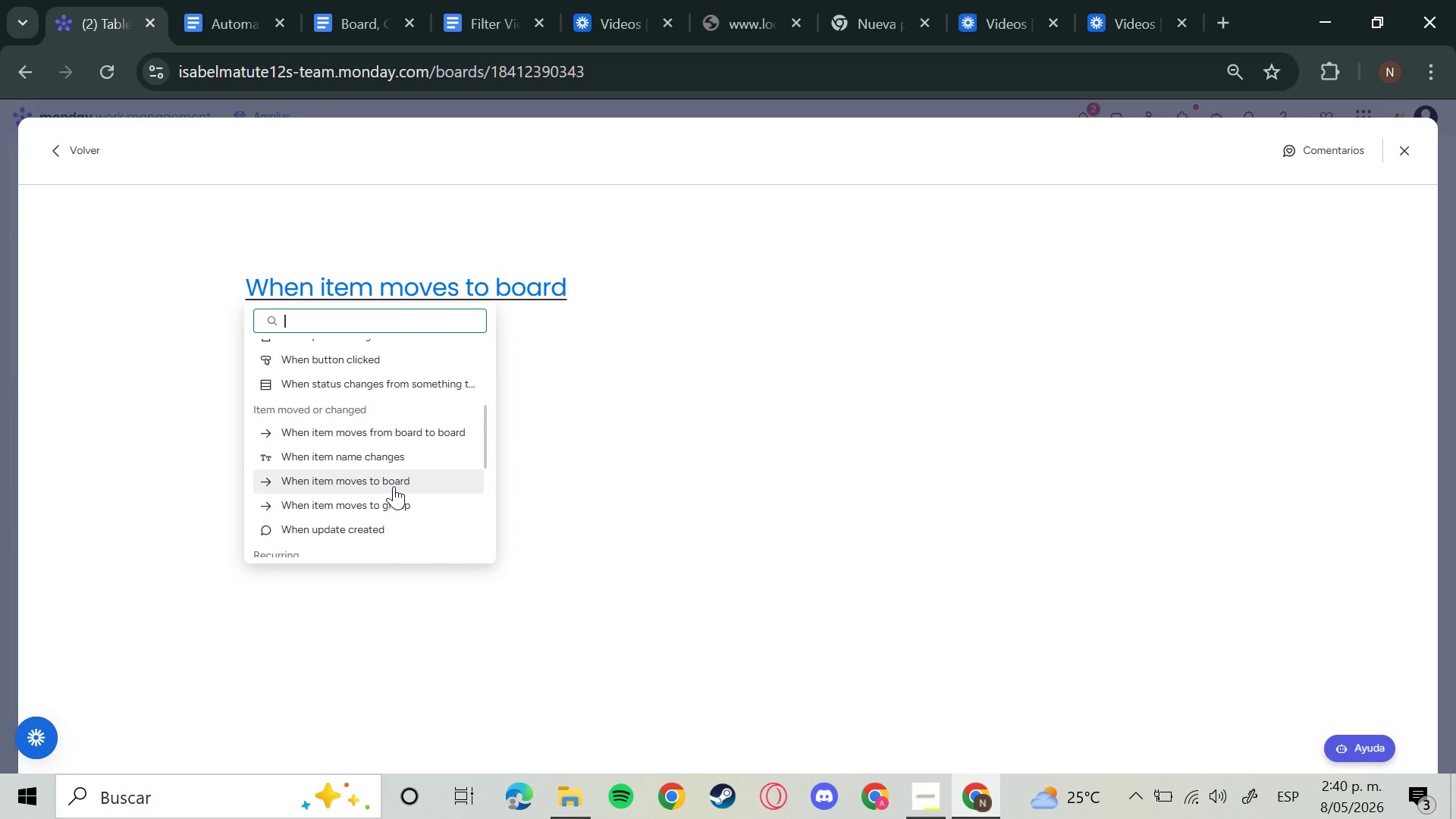 
mouse_move([385, 389])
 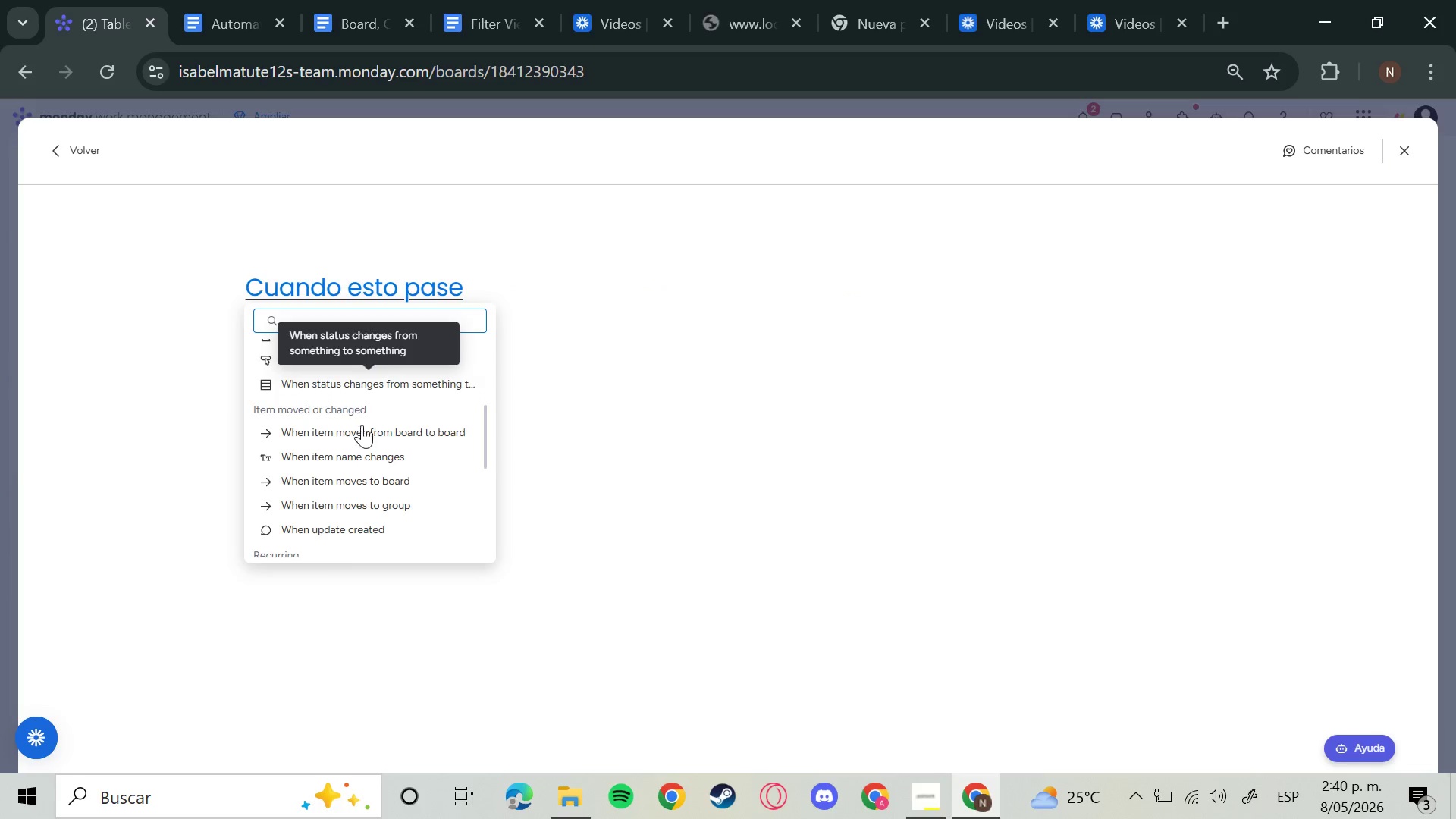 
scroll: coordinate [363, 422], scroll_direction: up, amount: 1.0
 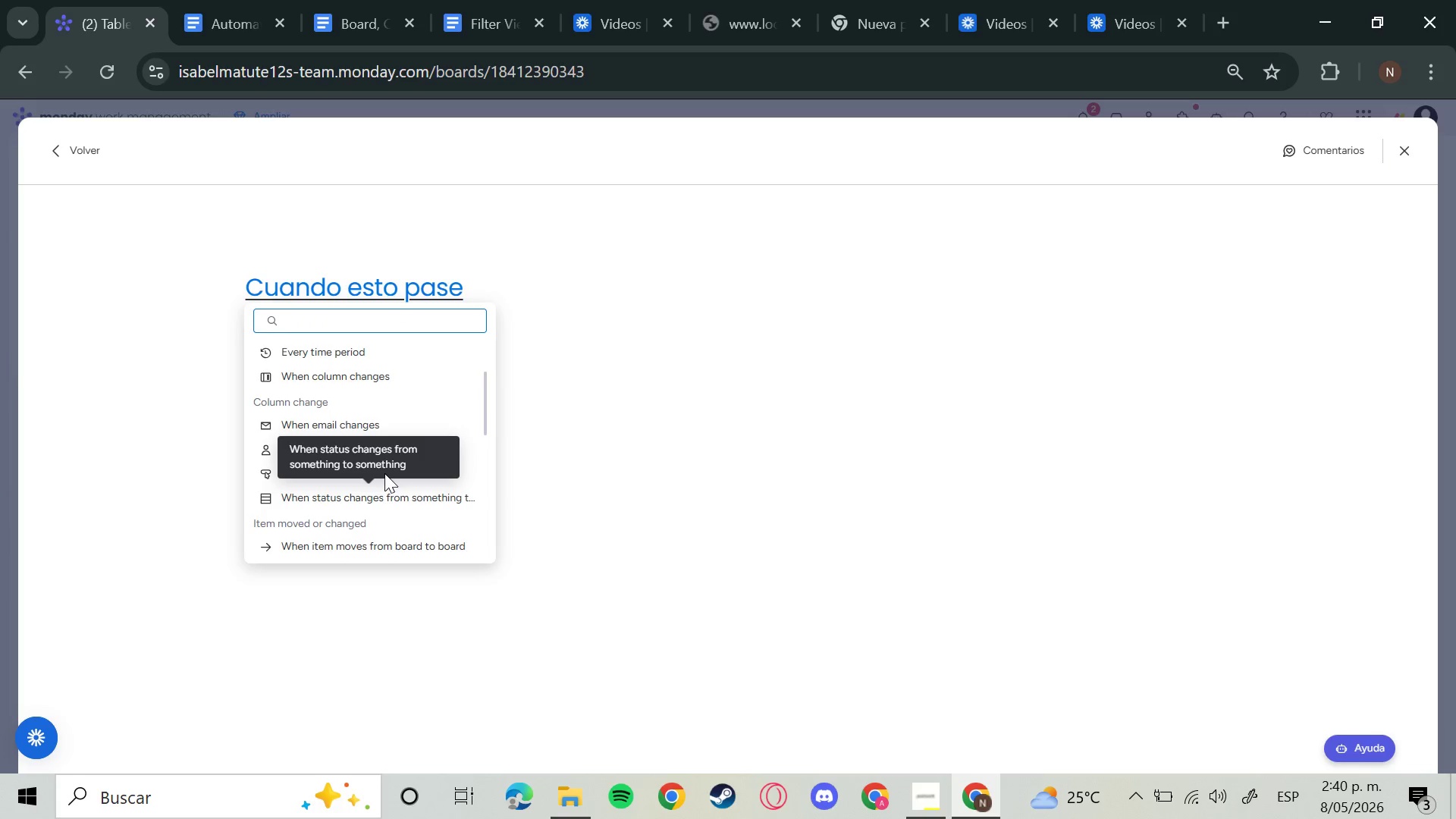 
left_click([595, 458])
 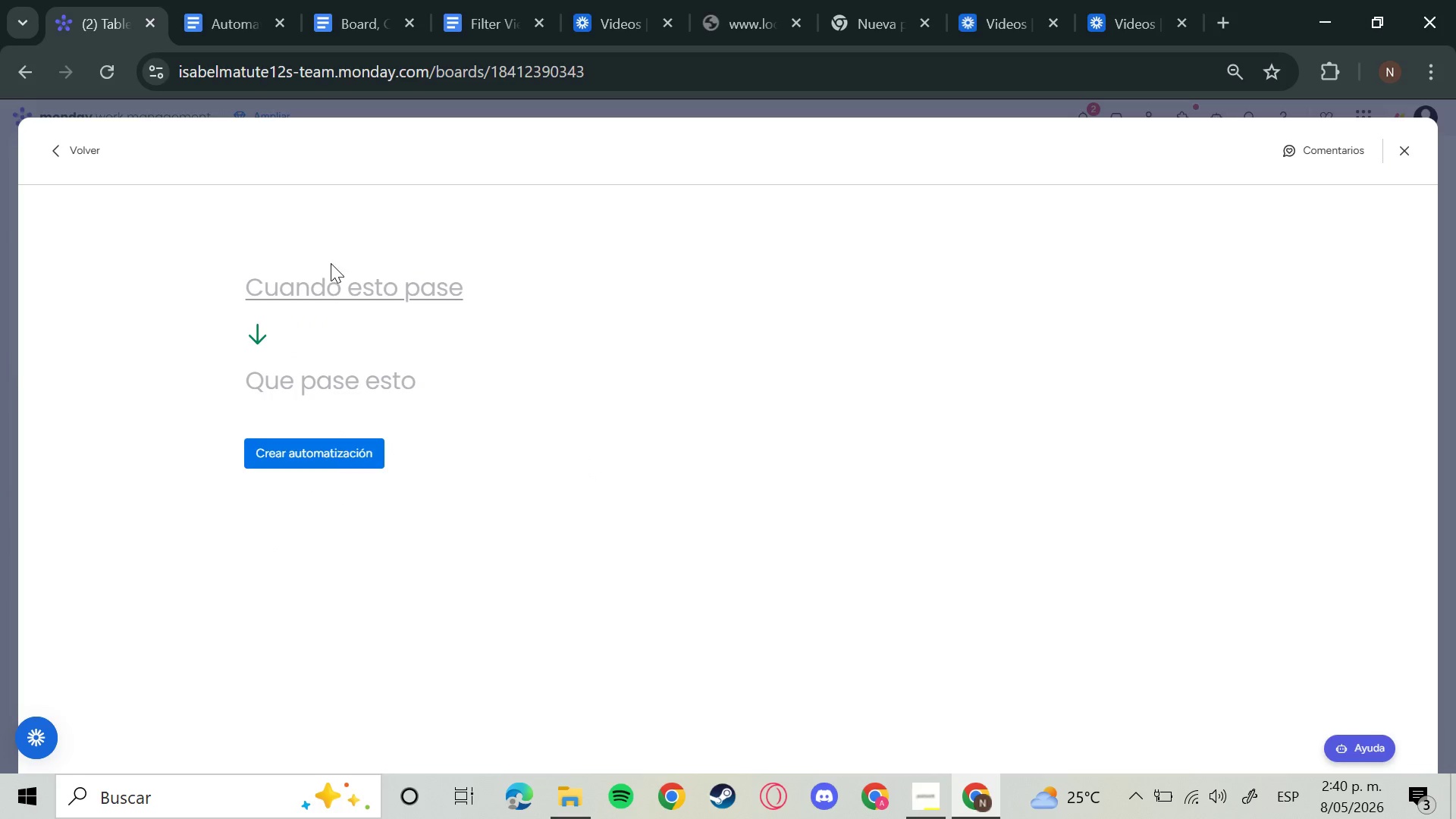 
left_click([324, 299])
 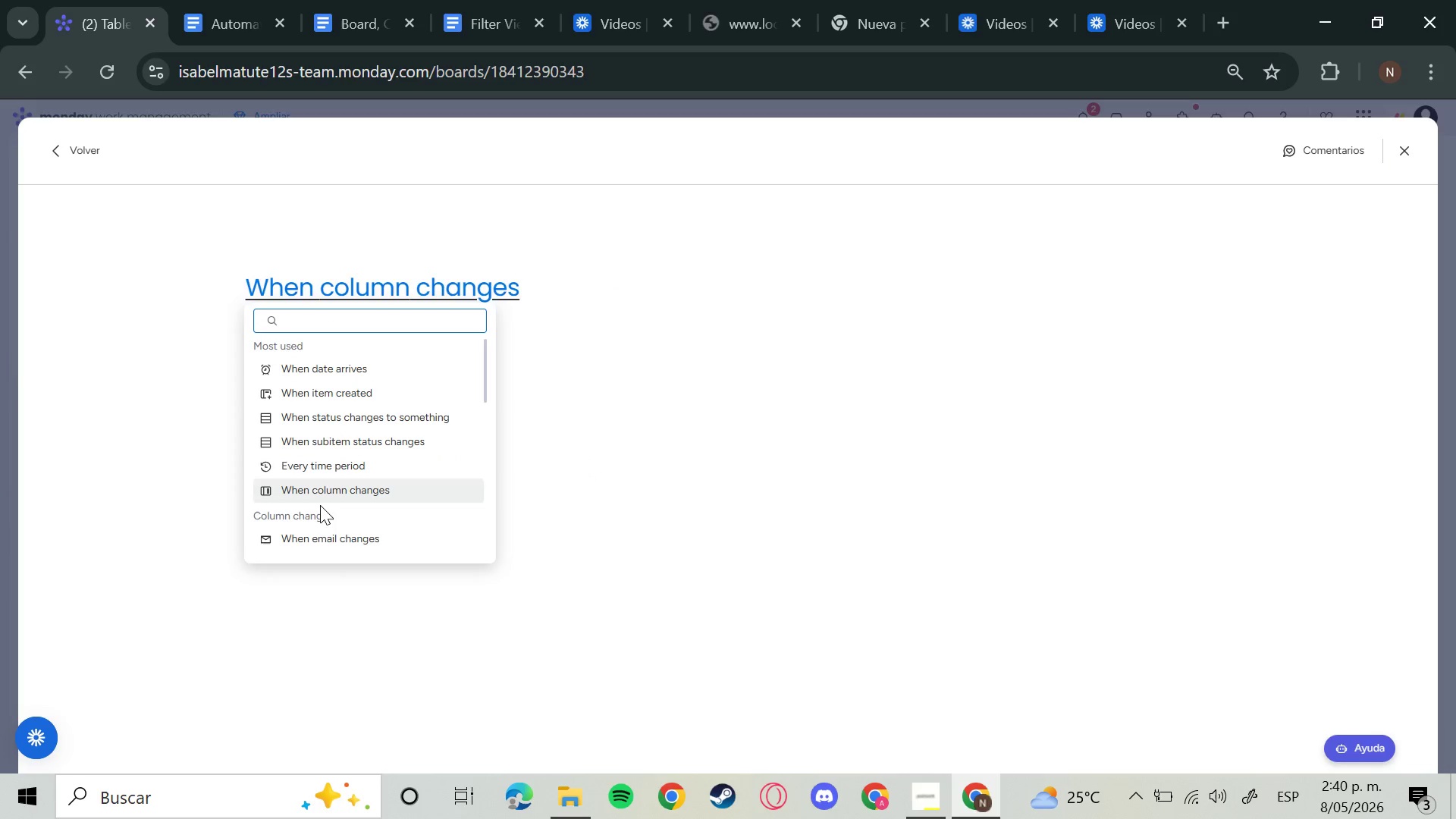 
scroll: coordinate [320, 532], scroll_direction: down, amount: 5.0
 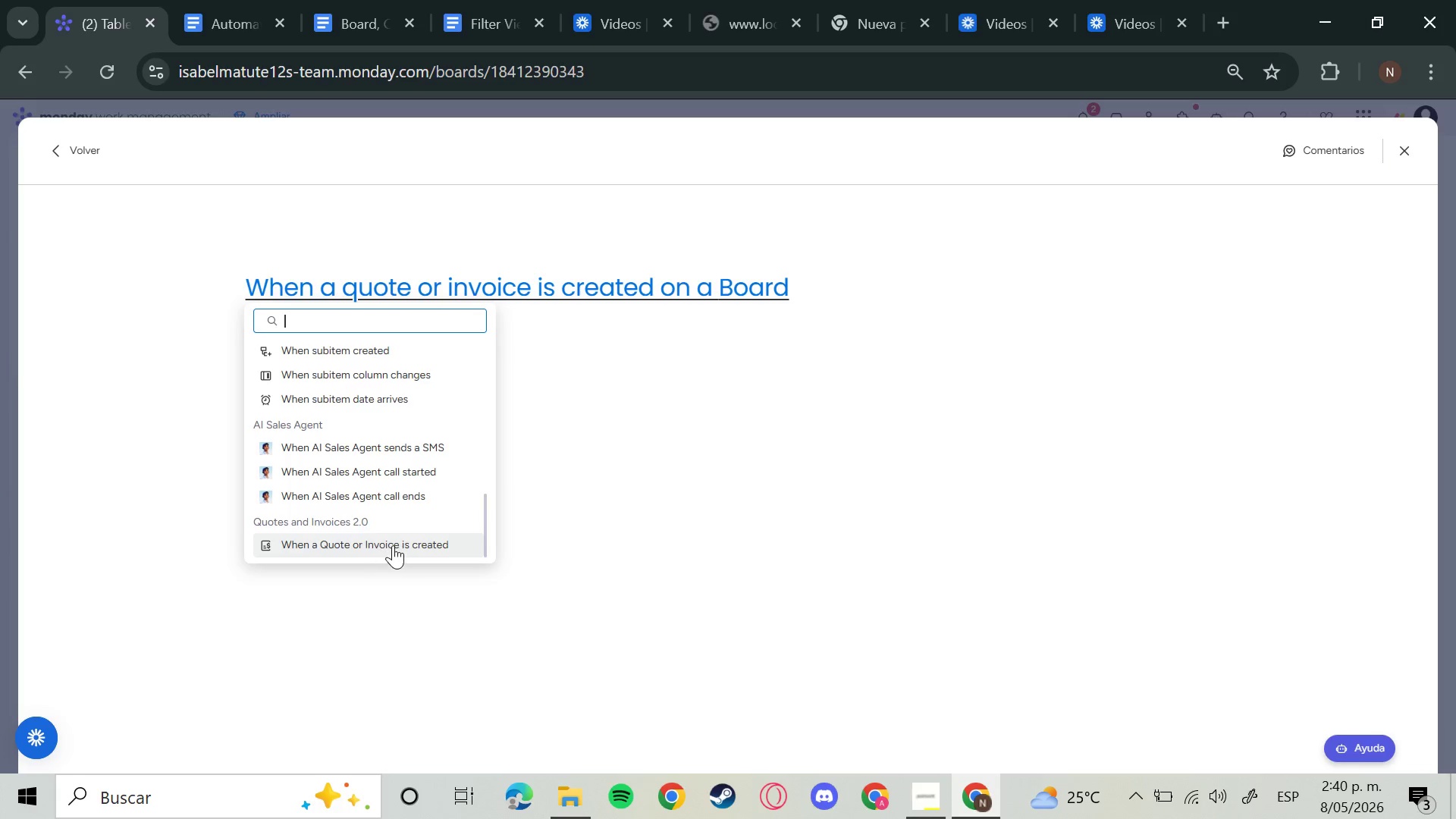 
scroll: coordinate [399, 485], scroll_direction: up, amount: 1.0
 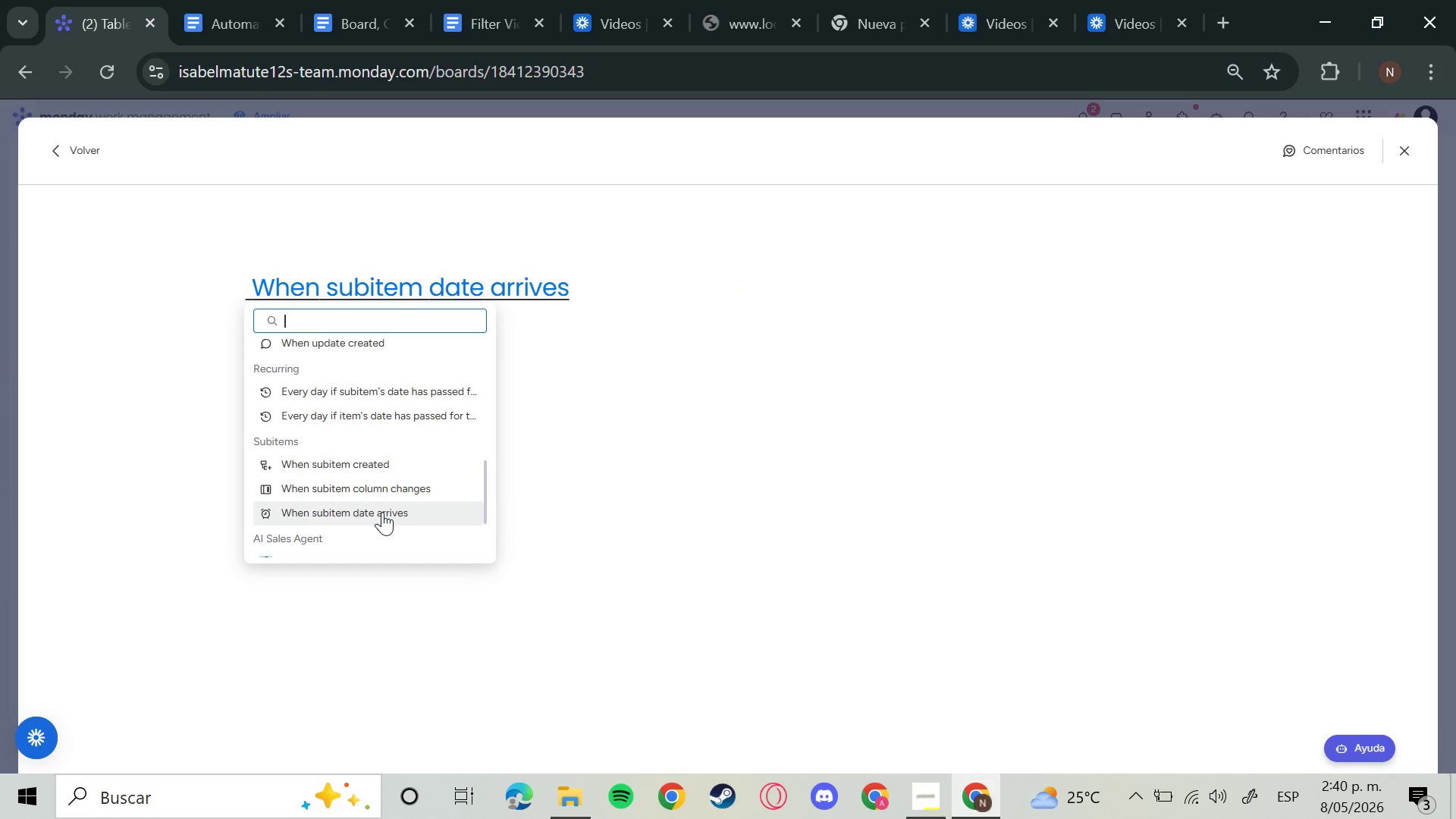 
wait(9.67)
 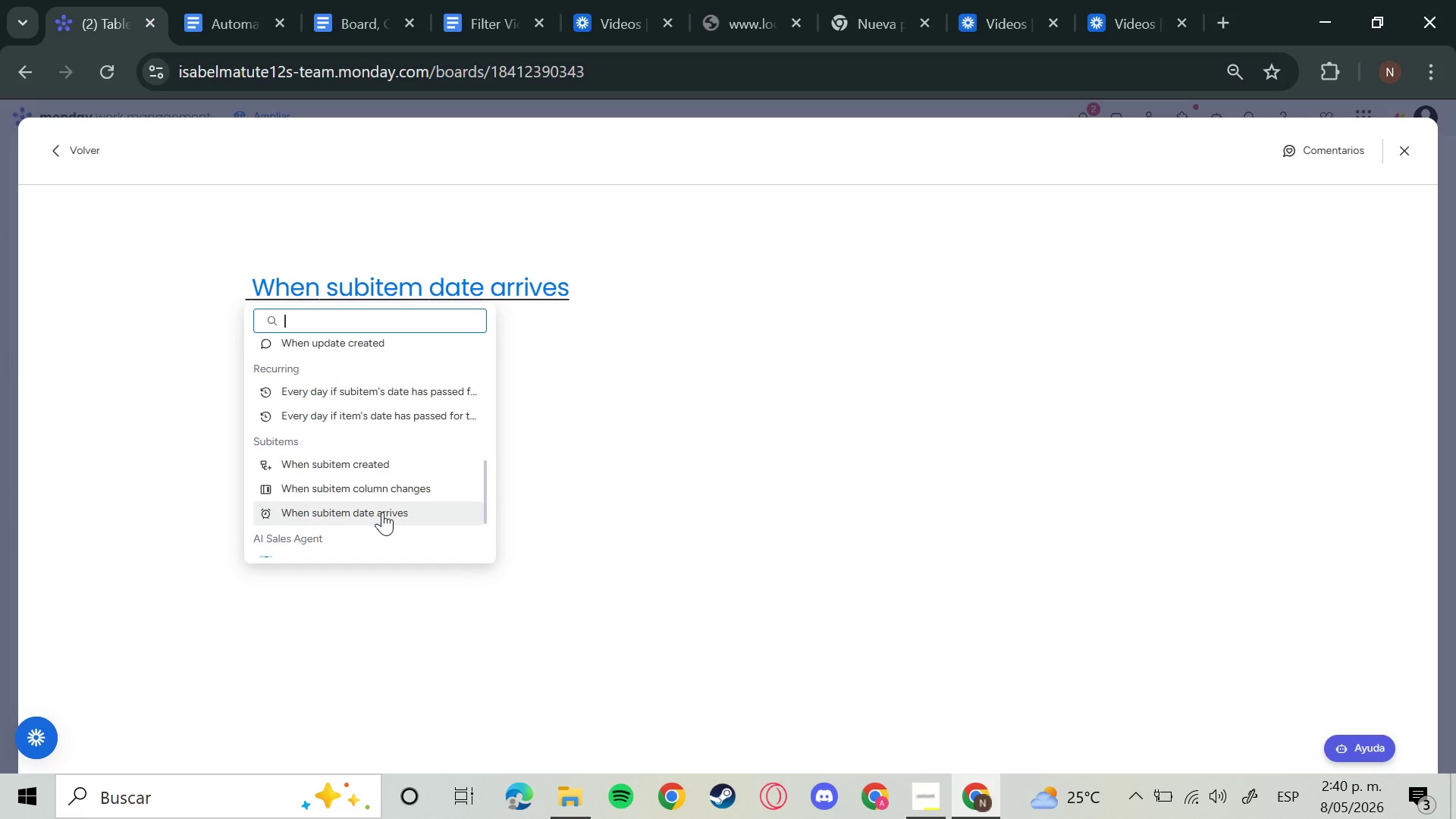 
scroll: coordinate [401, 510], scroll_direction: up, amount: 1.0
 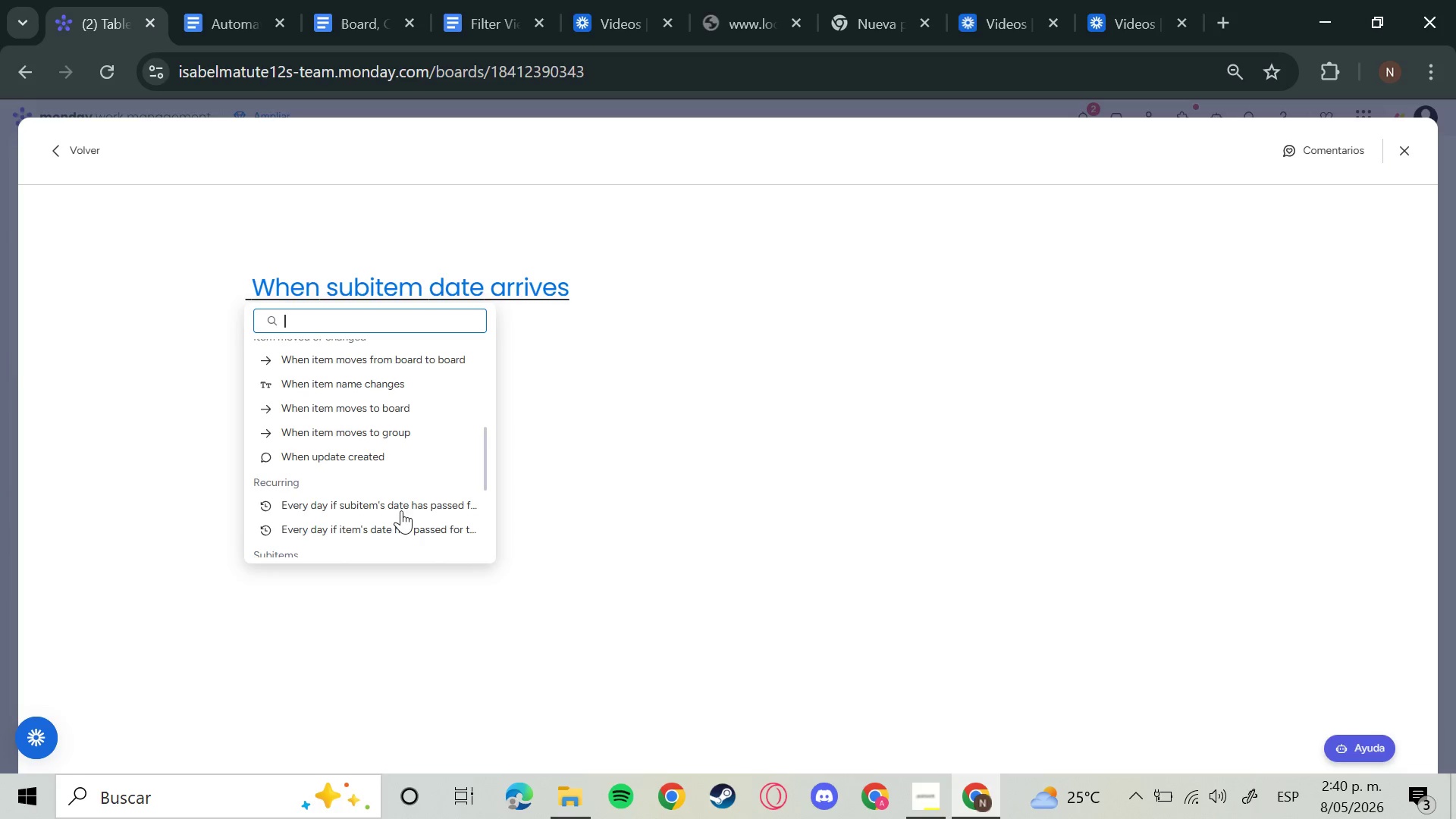 
mouse_move([404, 527])
 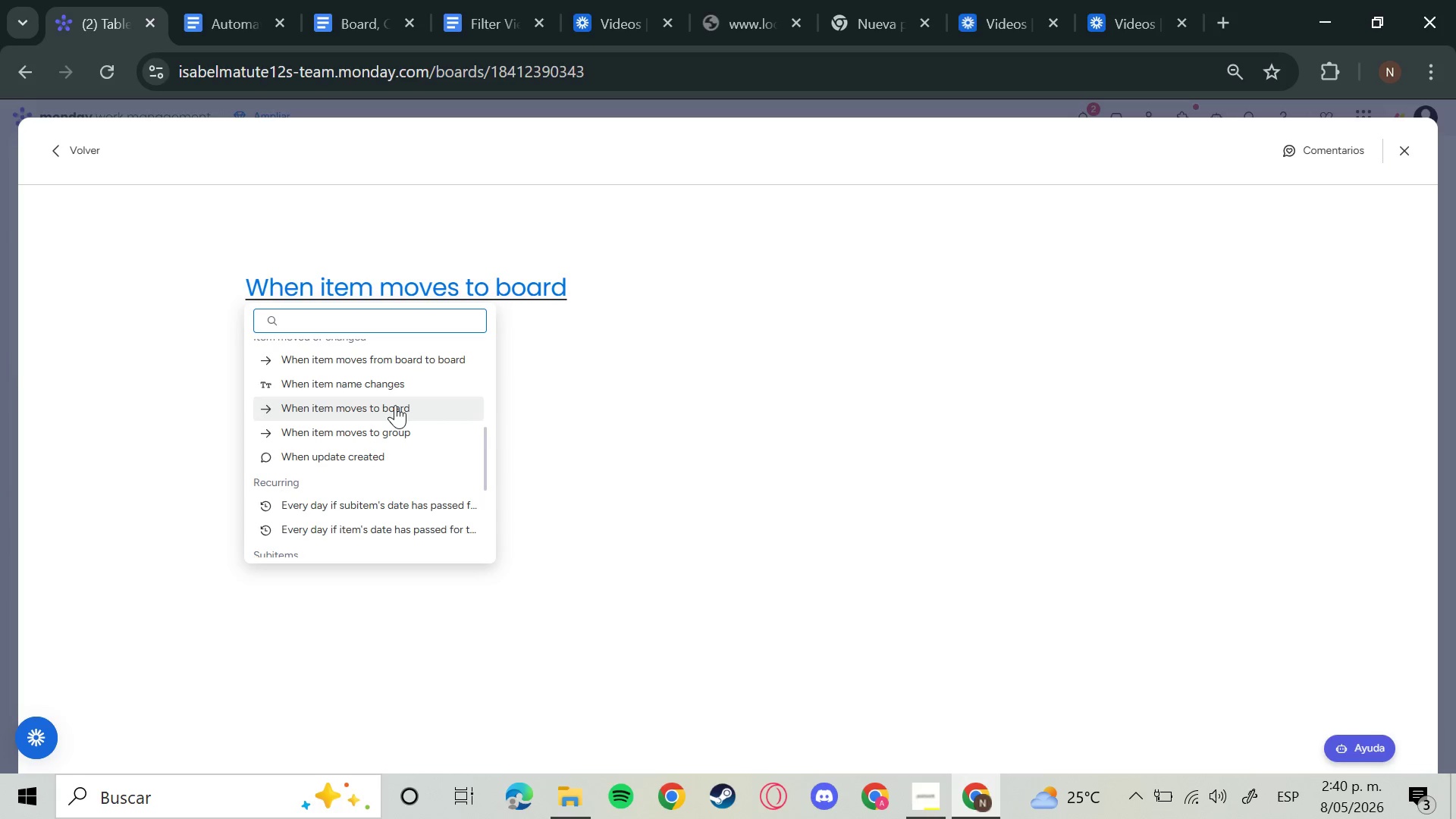 
wait(17.2)
 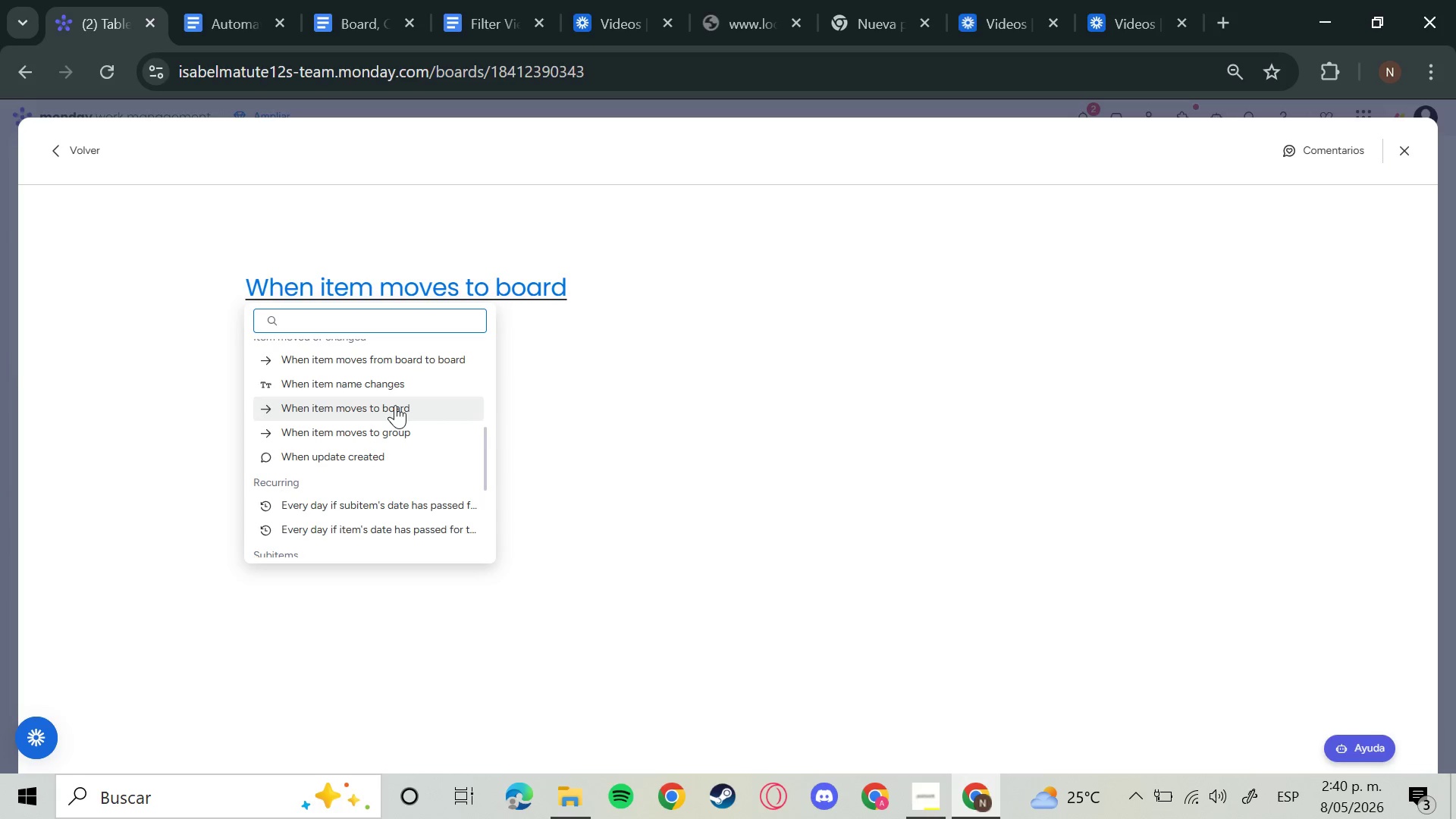 
scroll: coordinate [390, 457], scroll_direction: up, amount: 5.0
 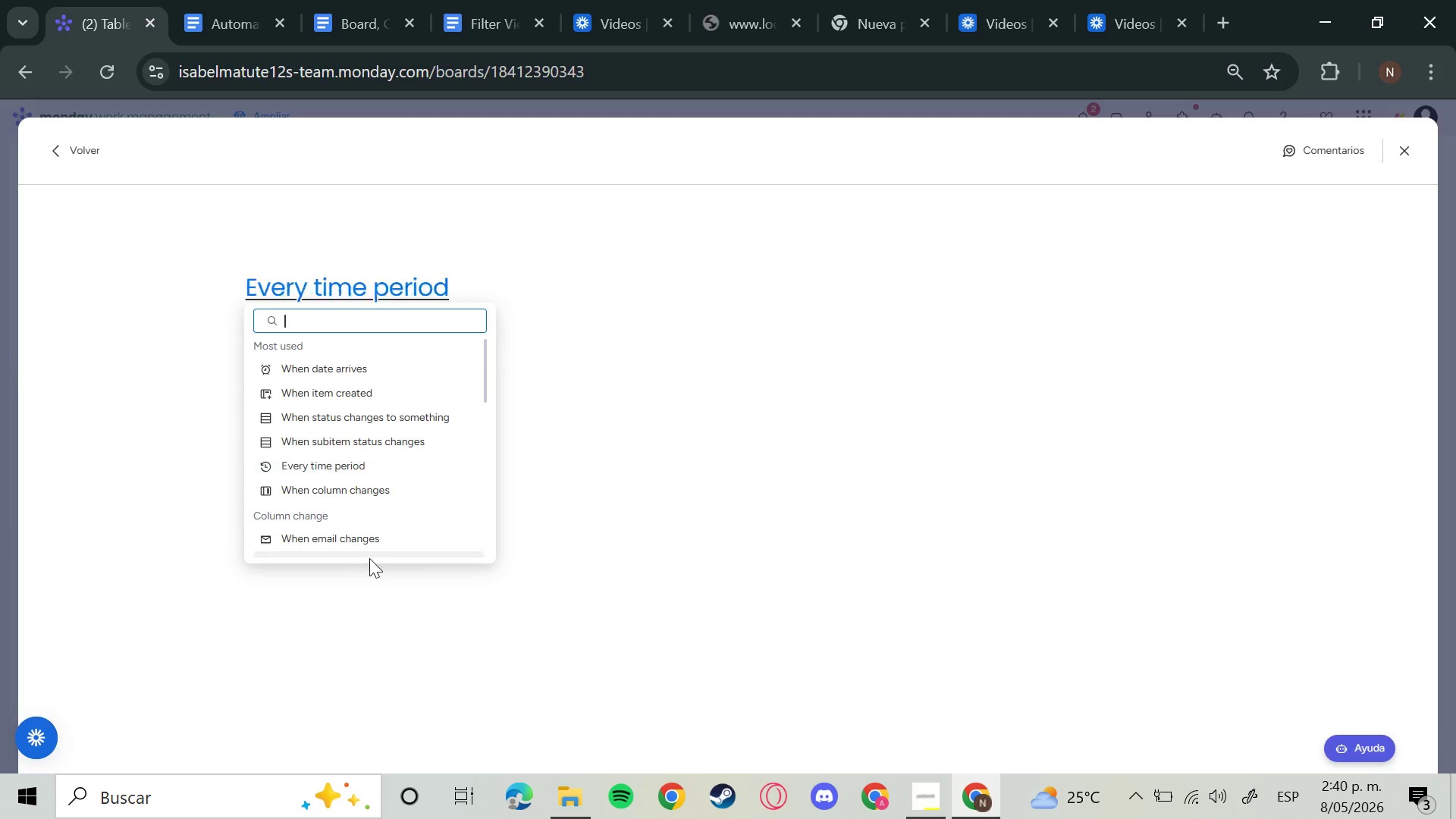 
scroll: coordinate [382, 508], scroll_direction: down, amount: 4.0
 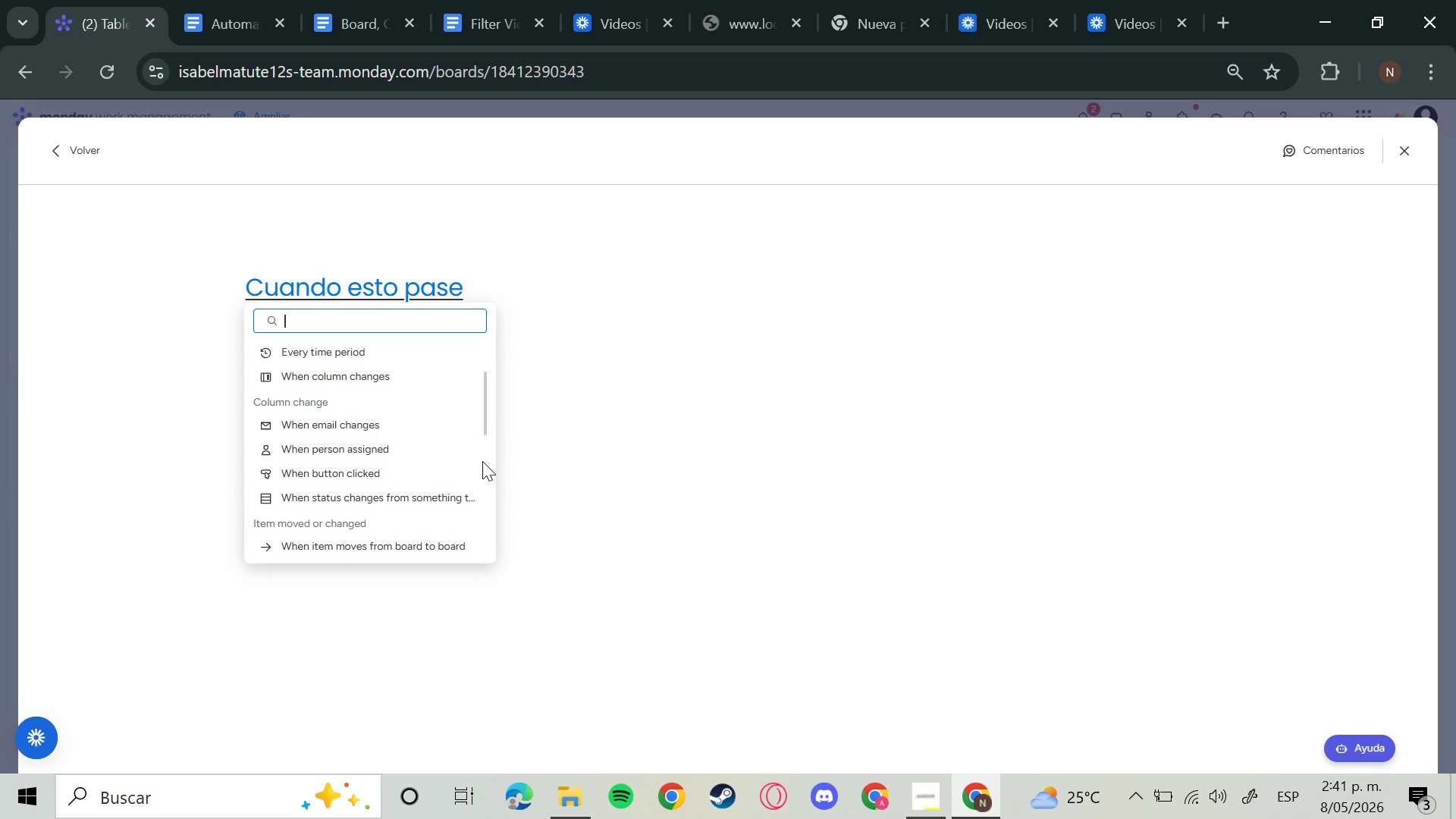 
wait(16.15)
 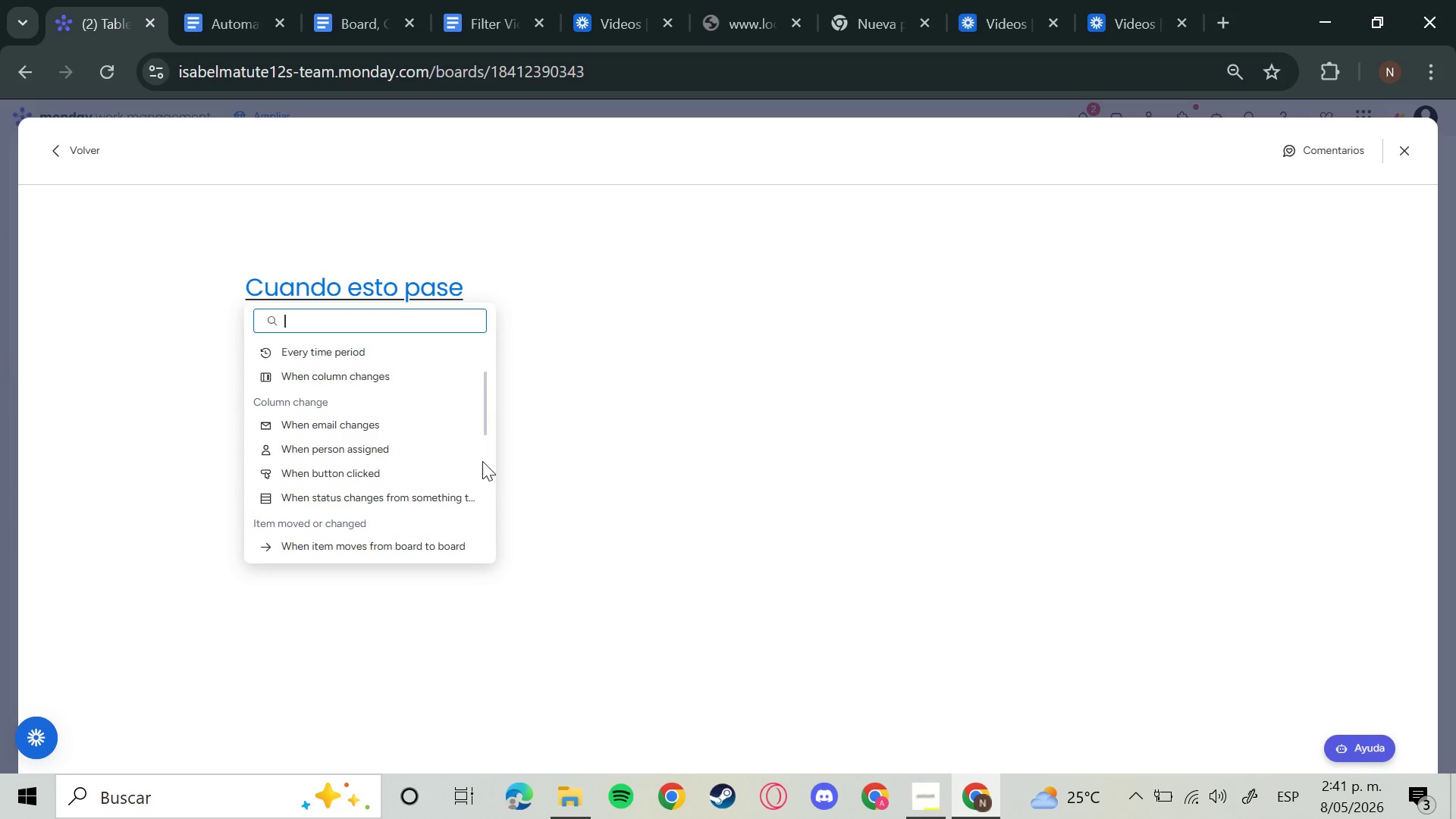 
scroll: coordinate [416, 428], scroll_direction: up, amount: 2.0
 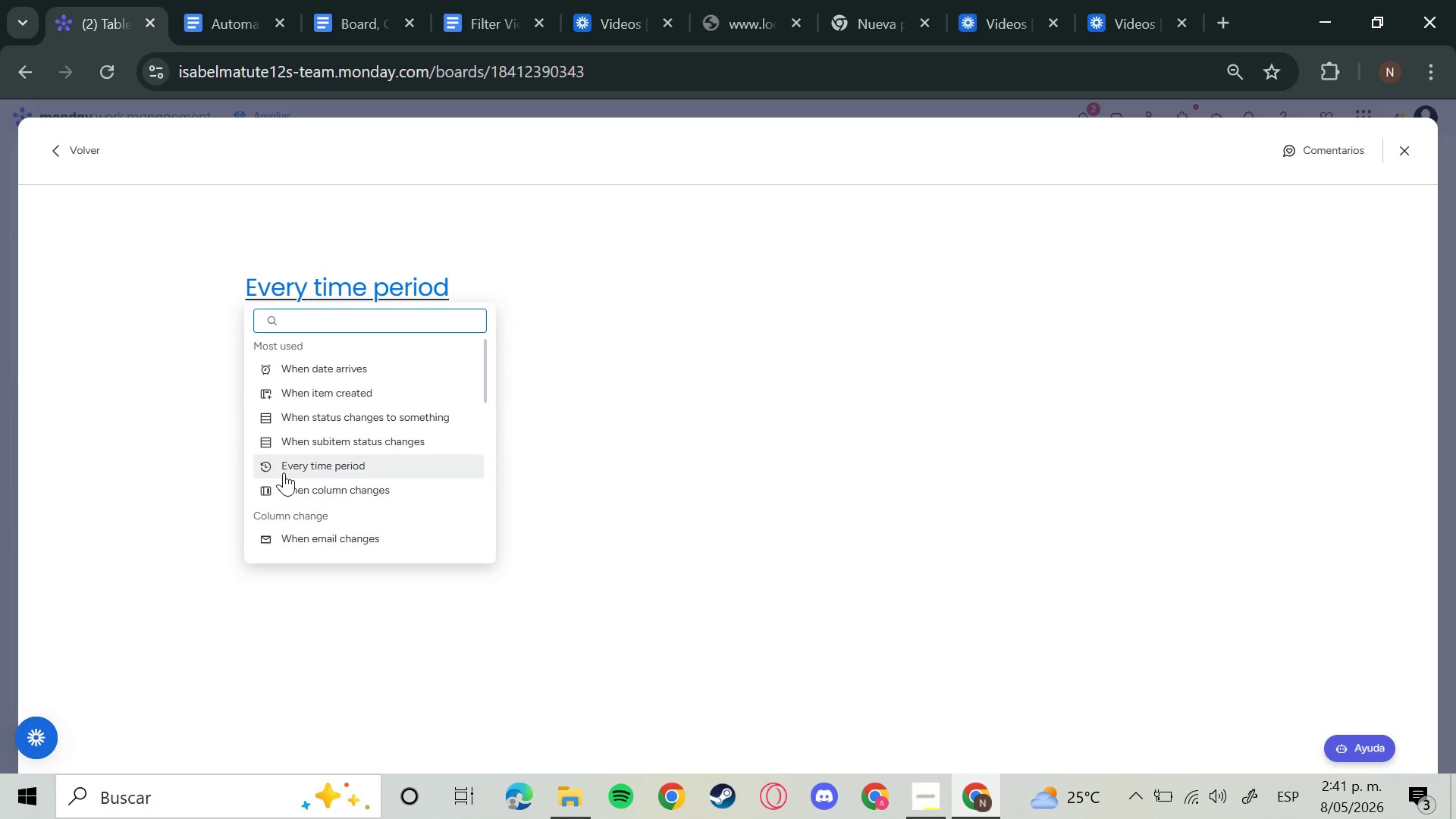 
wait(11.55)
 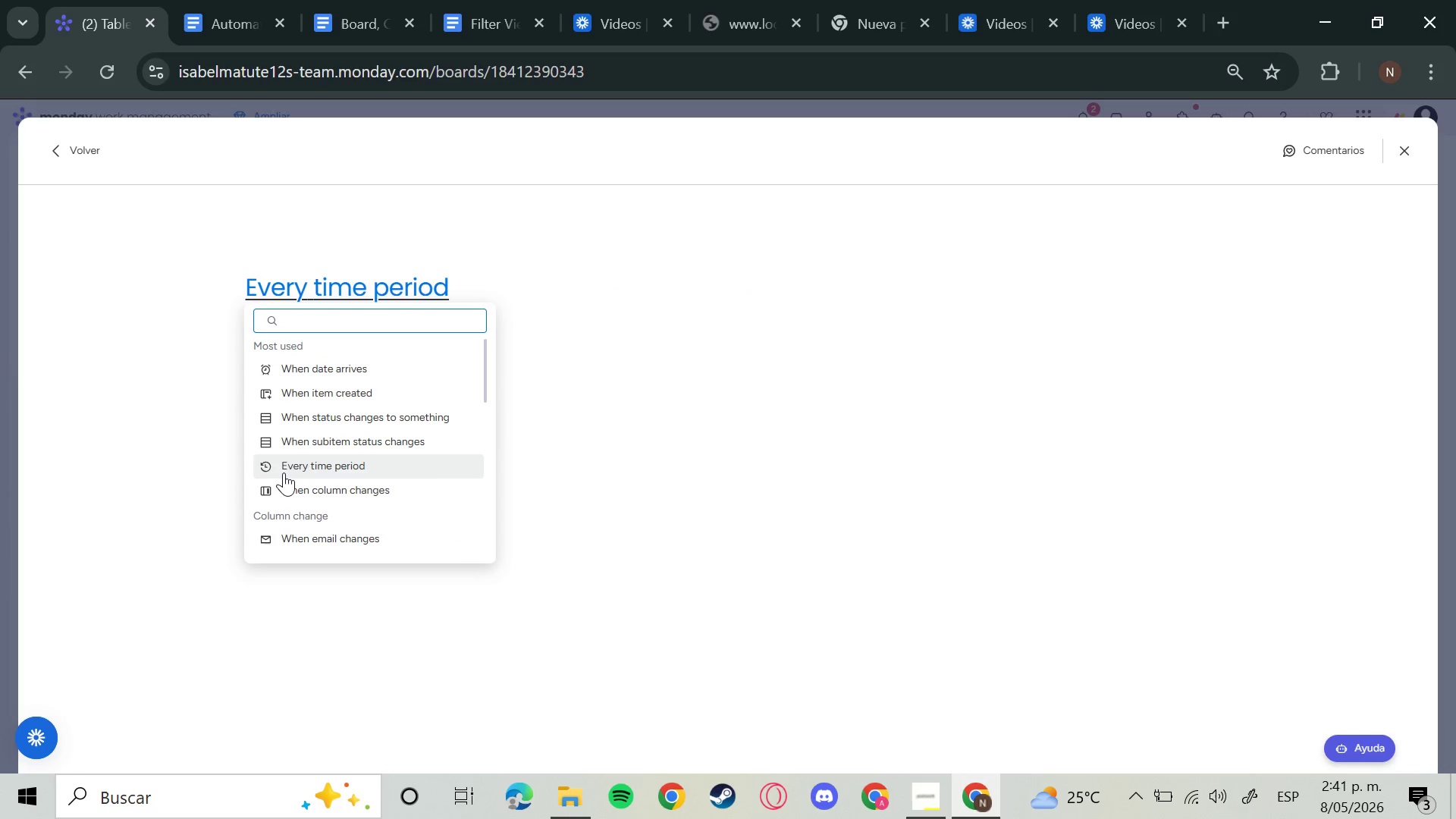 
left_click([290, 488])
 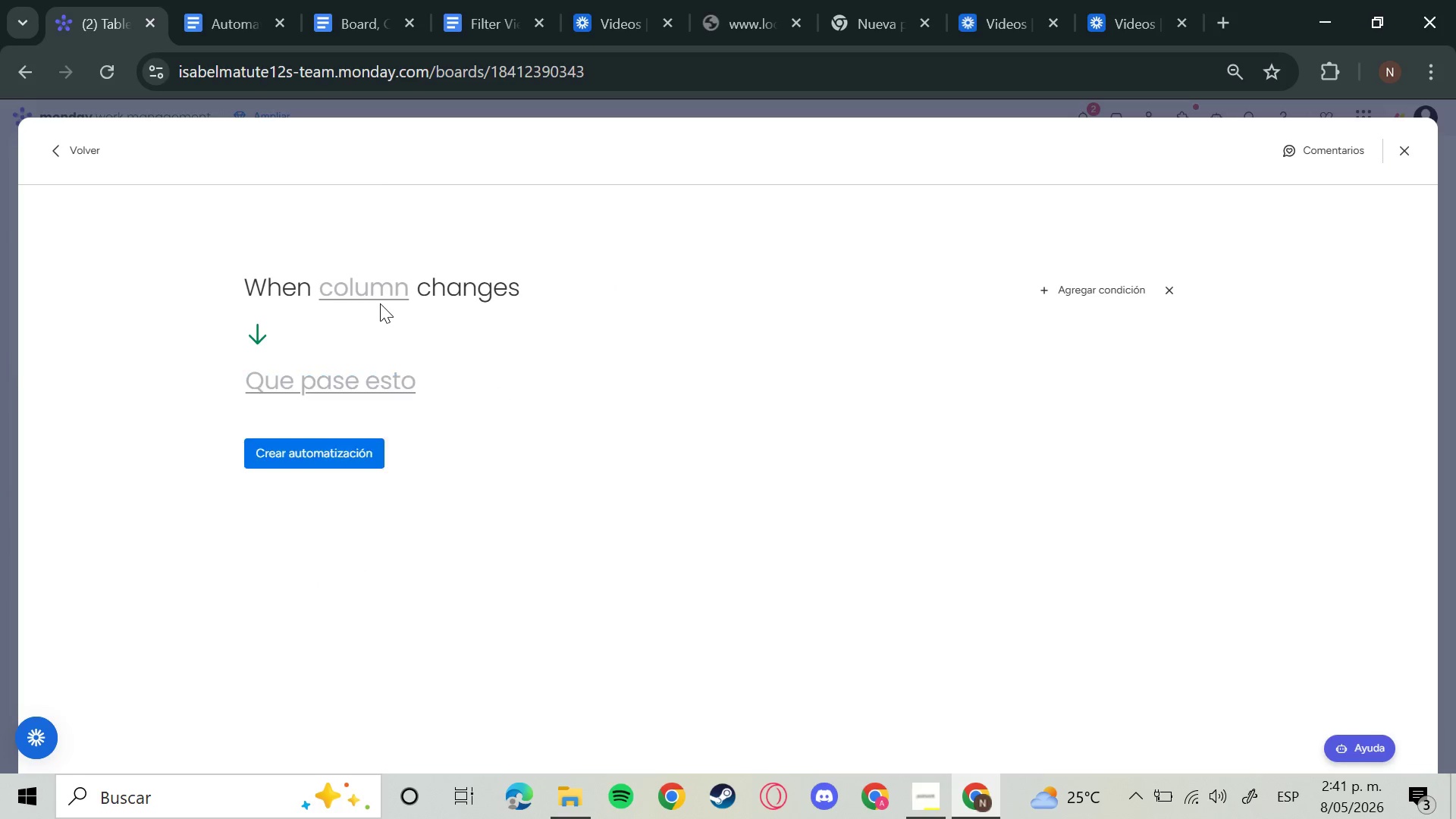 
double_click([380, 298])
 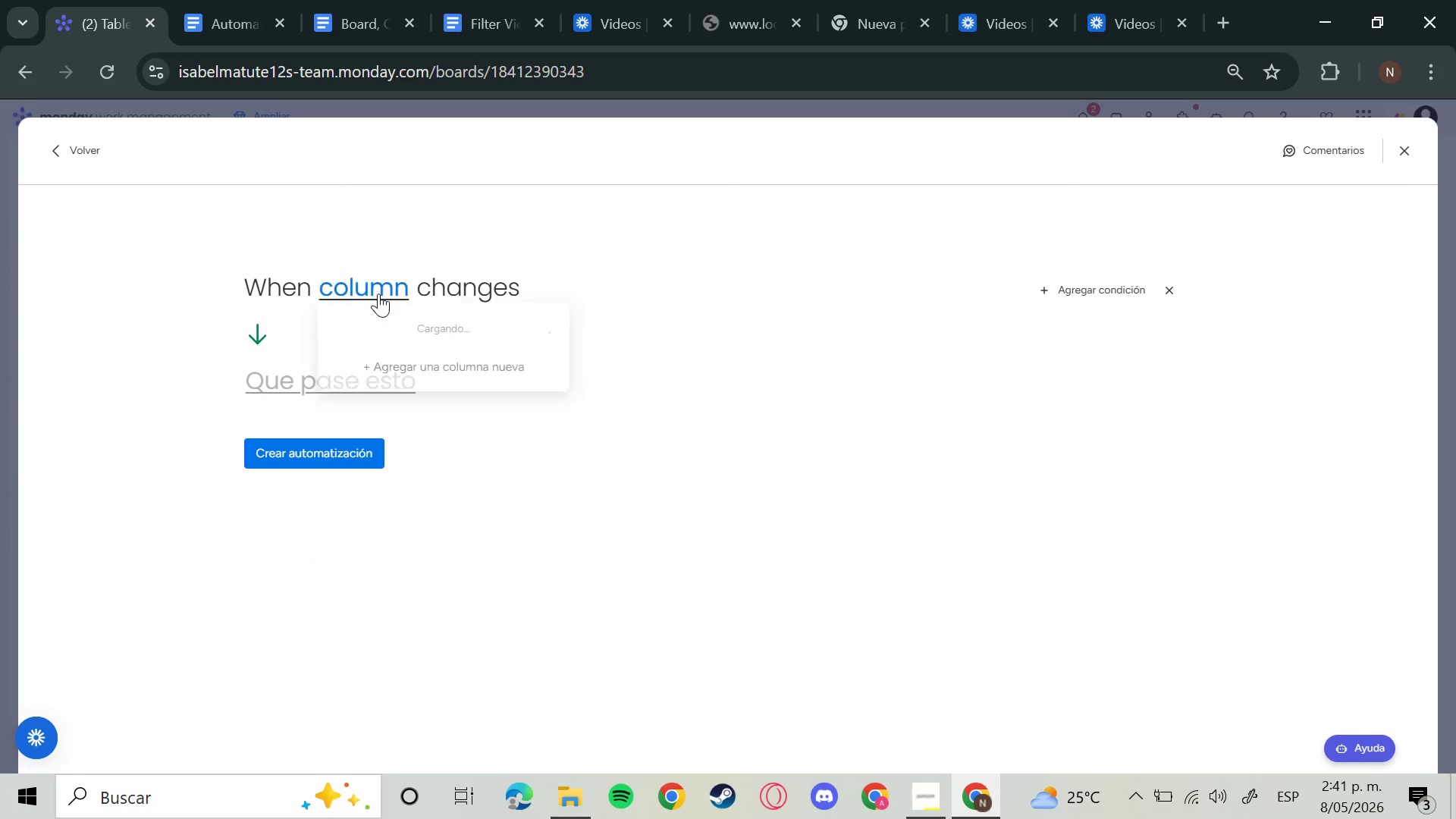 
left_click([378, 293])
 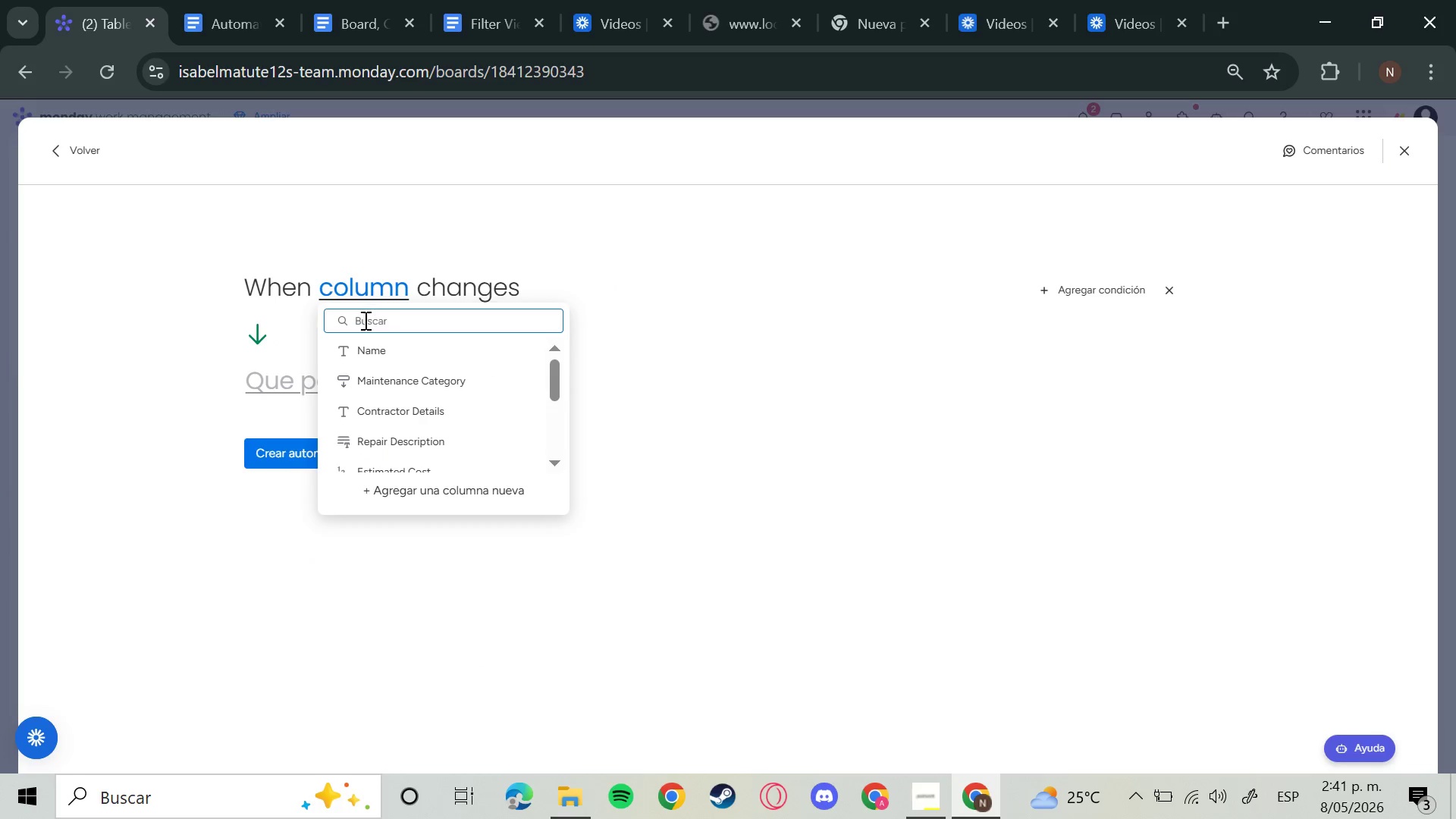 
scroll: coordinate [465, 457], scroll_direction: down, amount: 2.0
 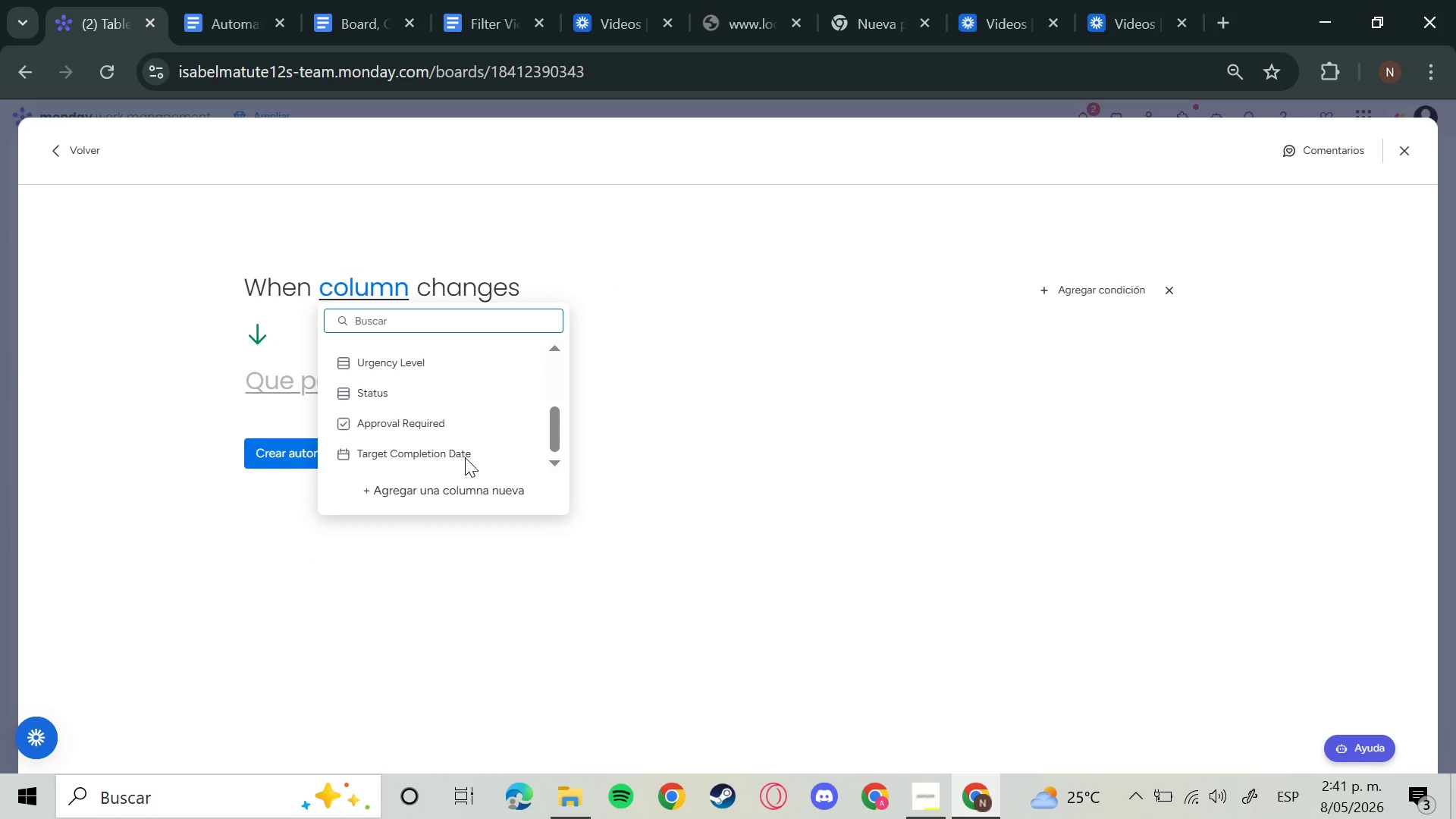 
scroll: coordinate [472, 453], scroll_direction: up, amount: 1.0
 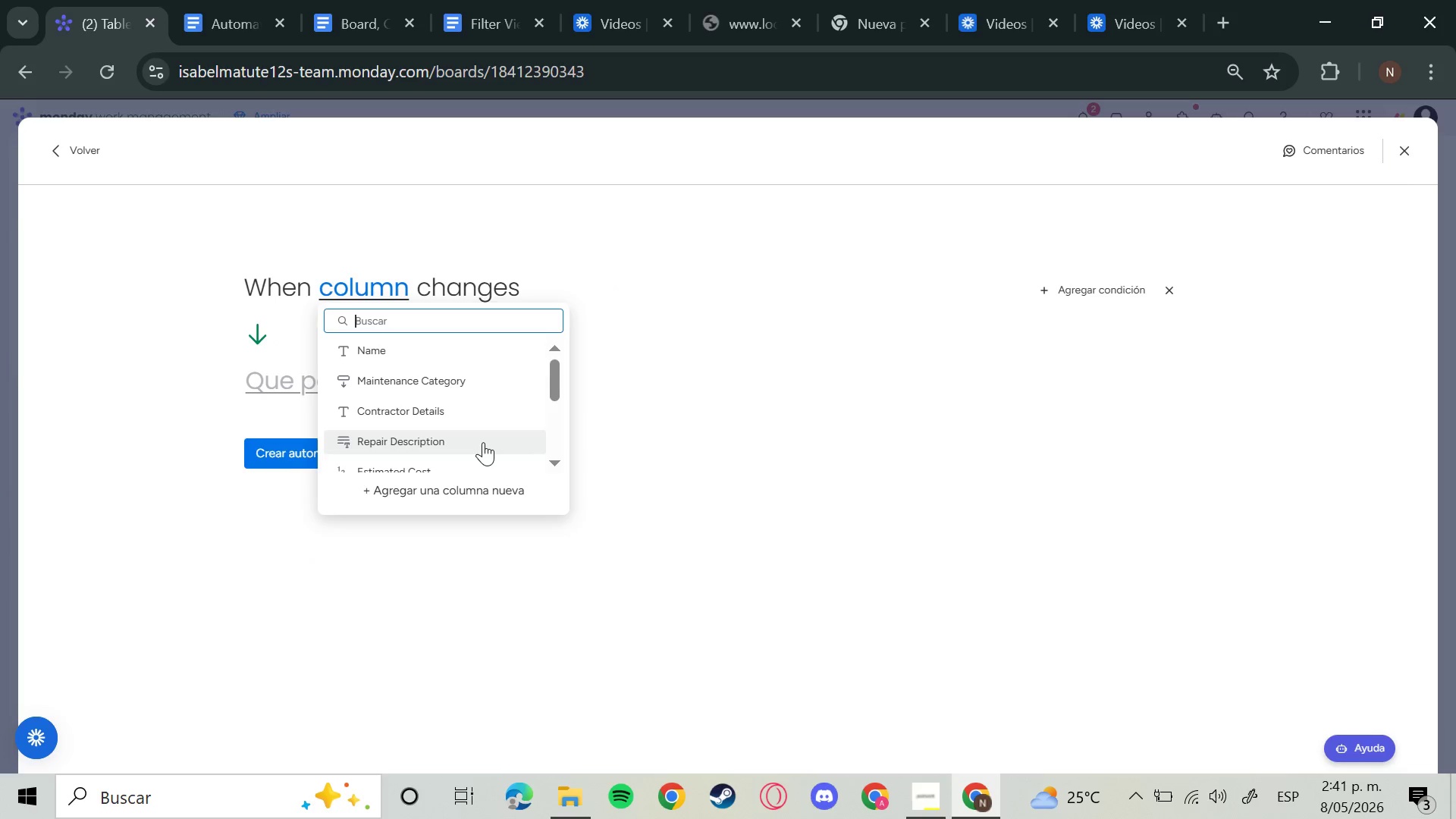 
scroll: coordinate [483, 442], scroll_direction: down, amount: 1.0
 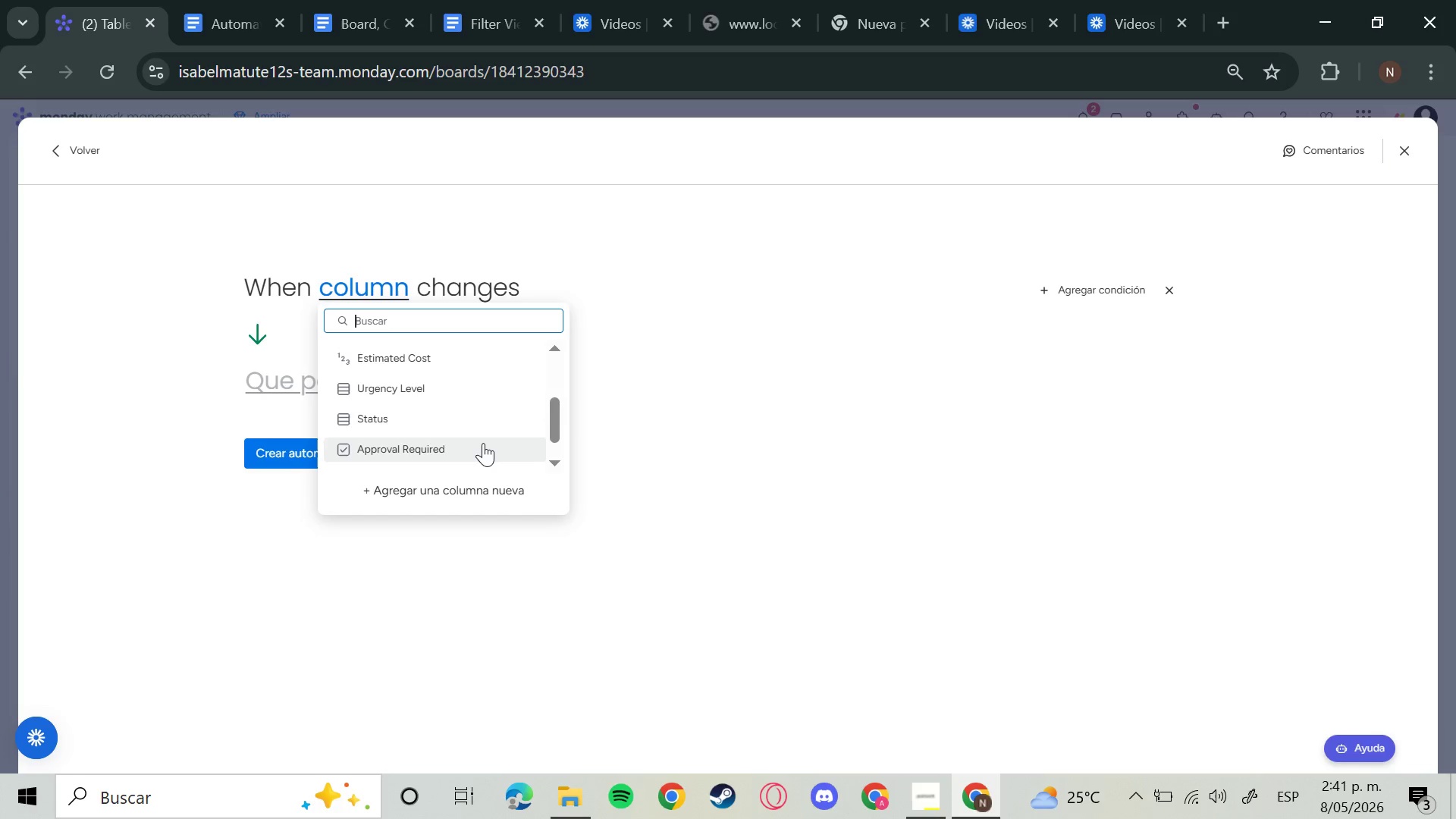 
scroll: coordinate [483, 443], scroll_direction: up, amount: 1.0
 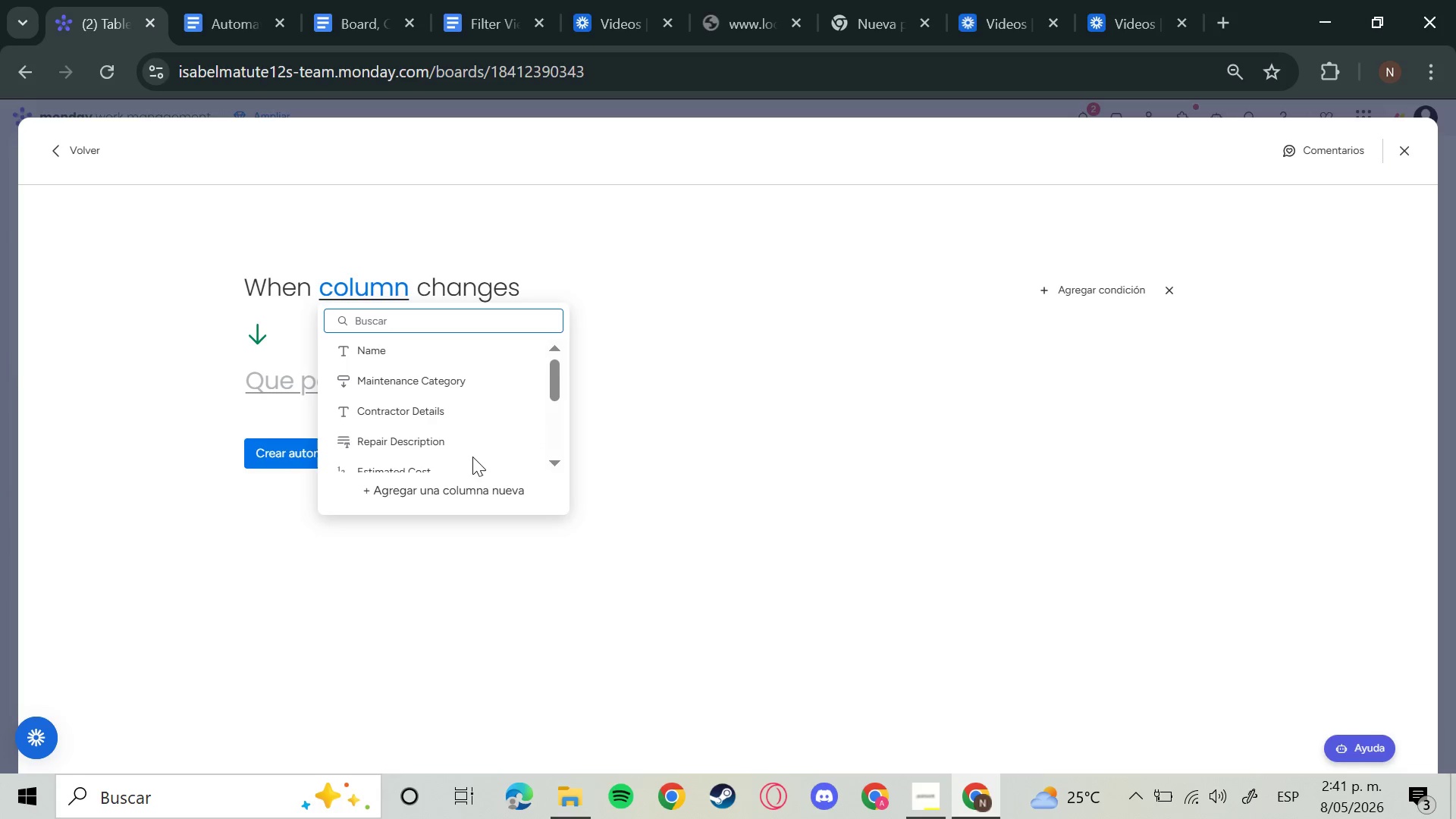 
scroll: coordinate [472, 457], scroll_direction: down, amount: 1.0
 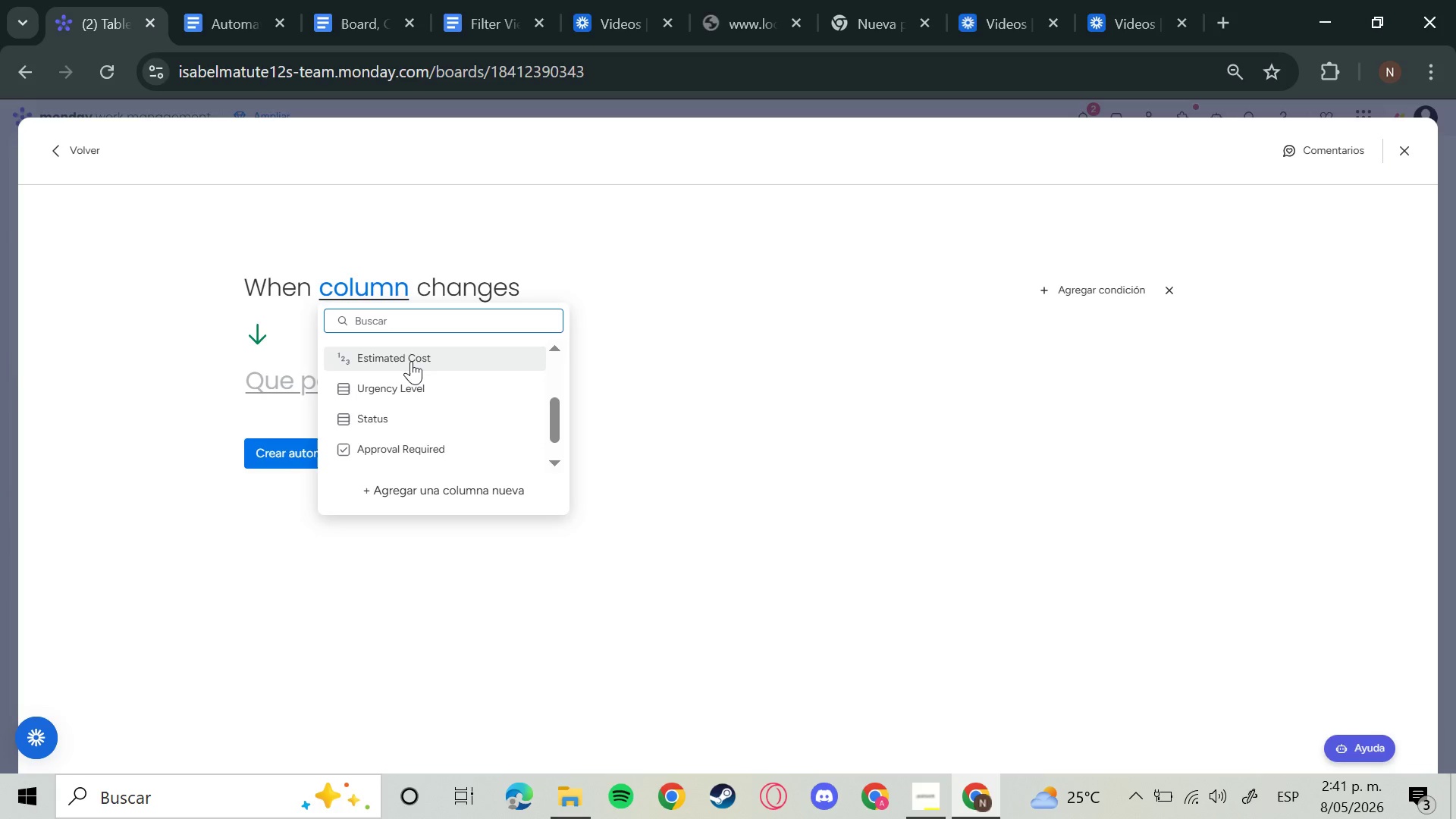 
left_click([411, 361])
 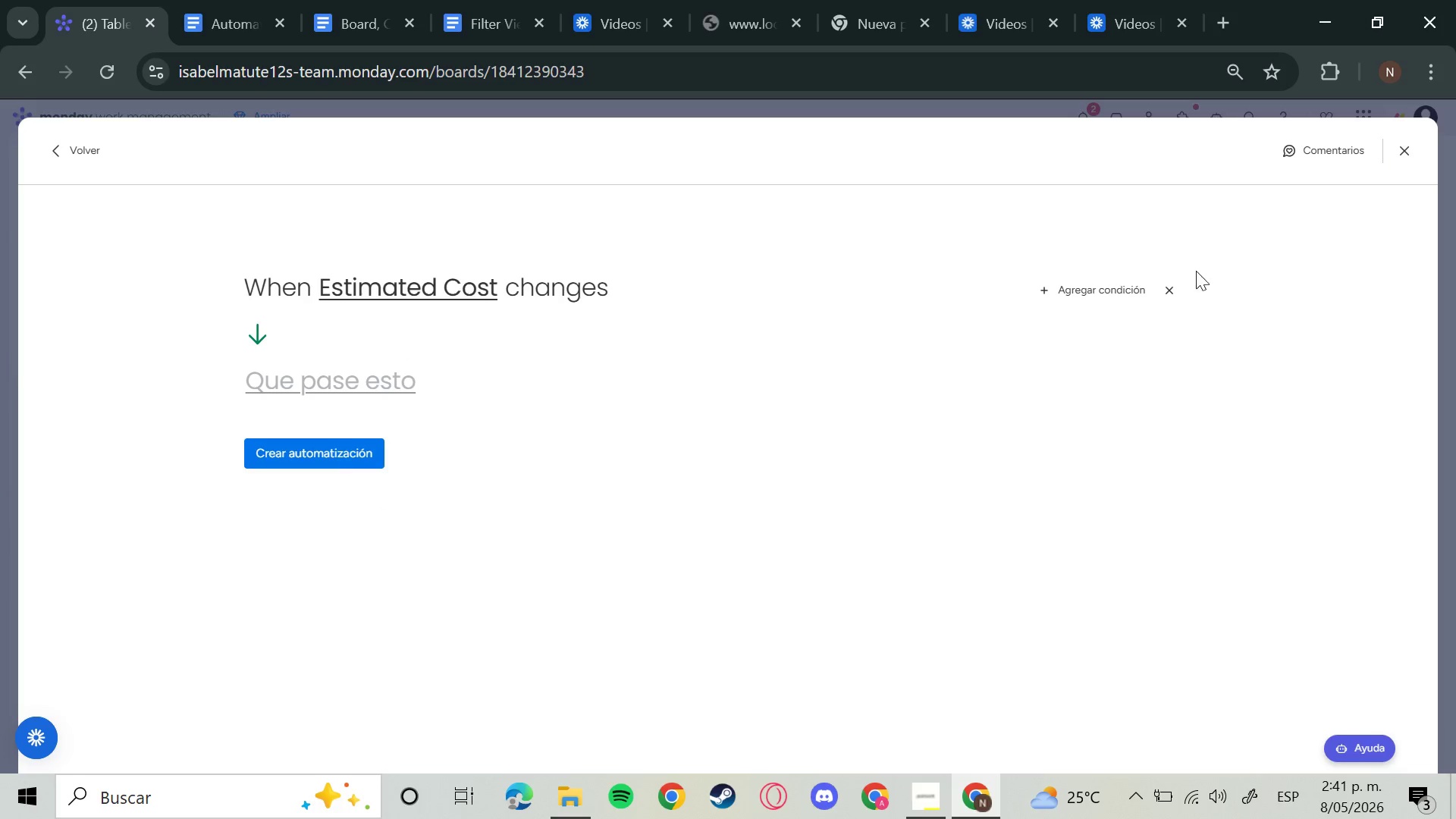 
left_click([1084, 284])
 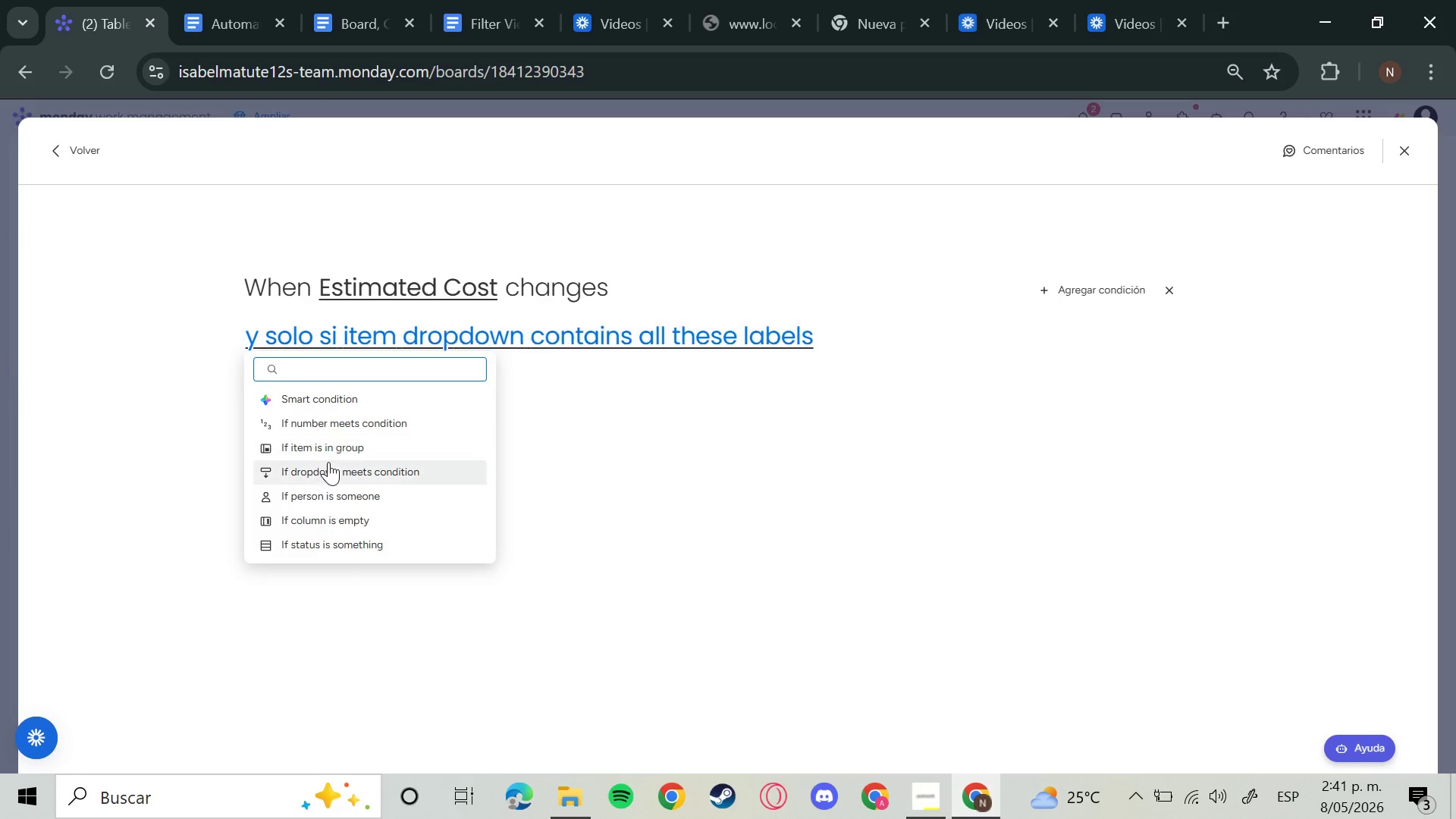 
left_click([363, 424])
 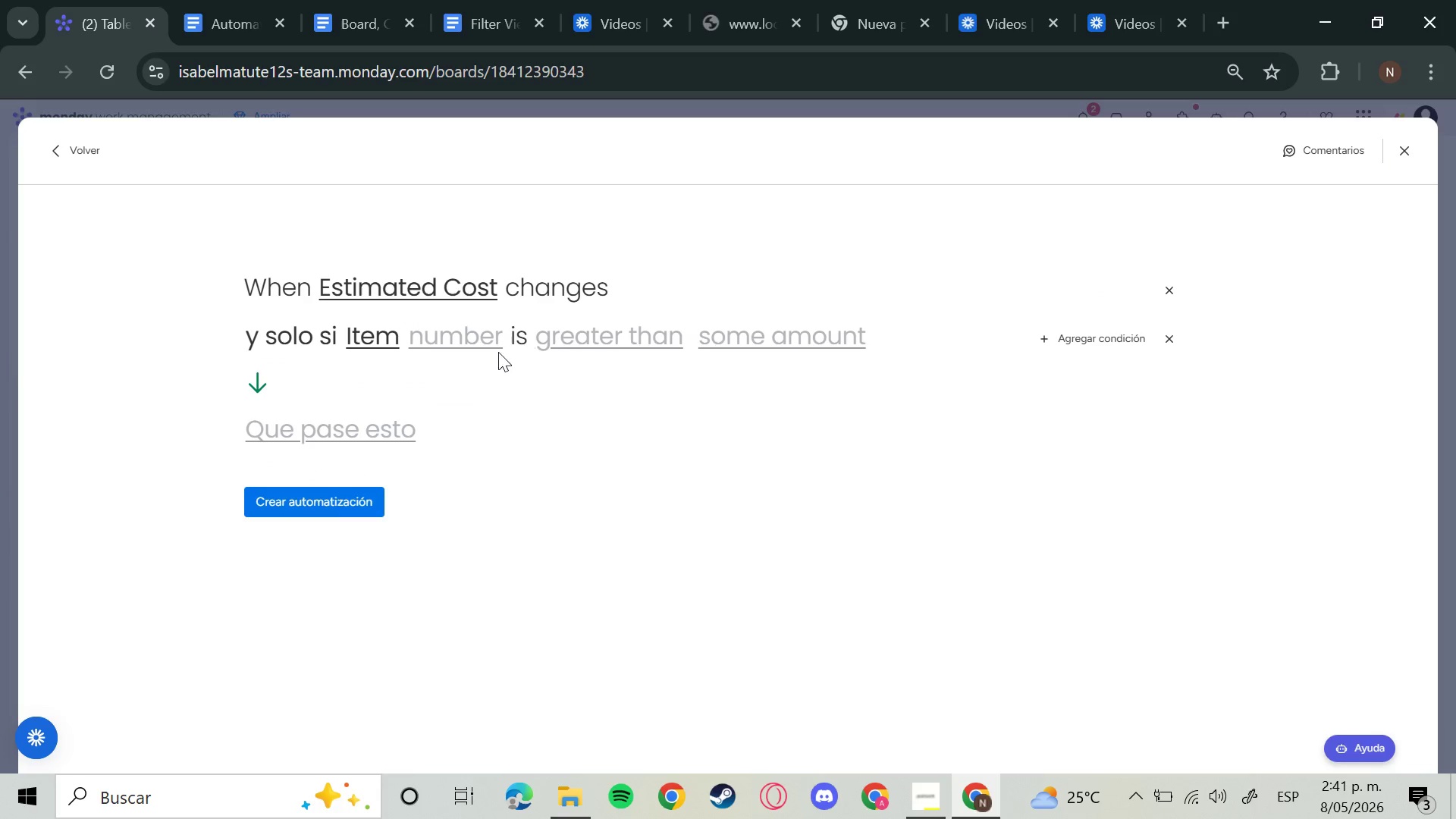 
left_click([481, 331])
 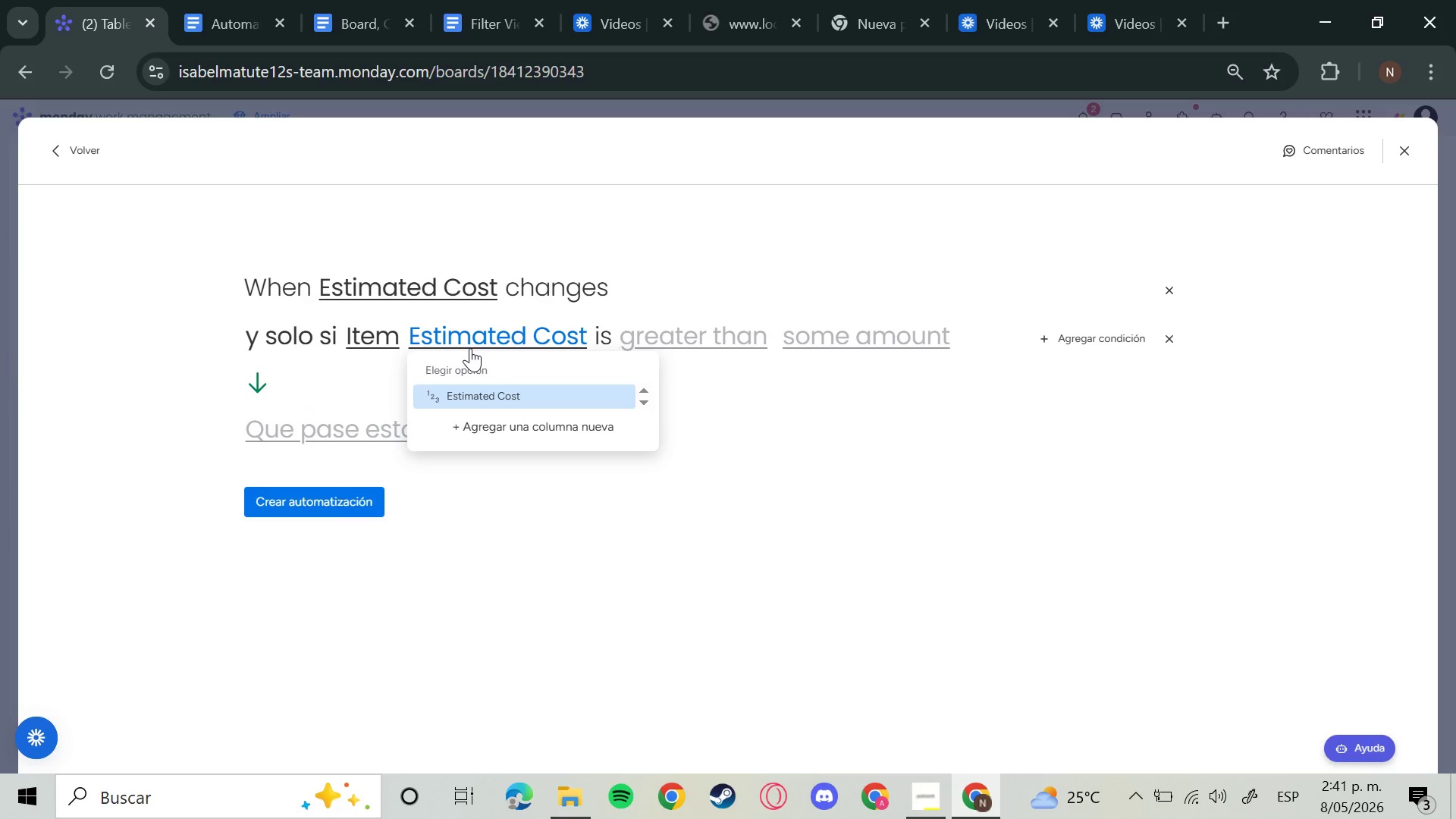 
left_click([478, 398])
 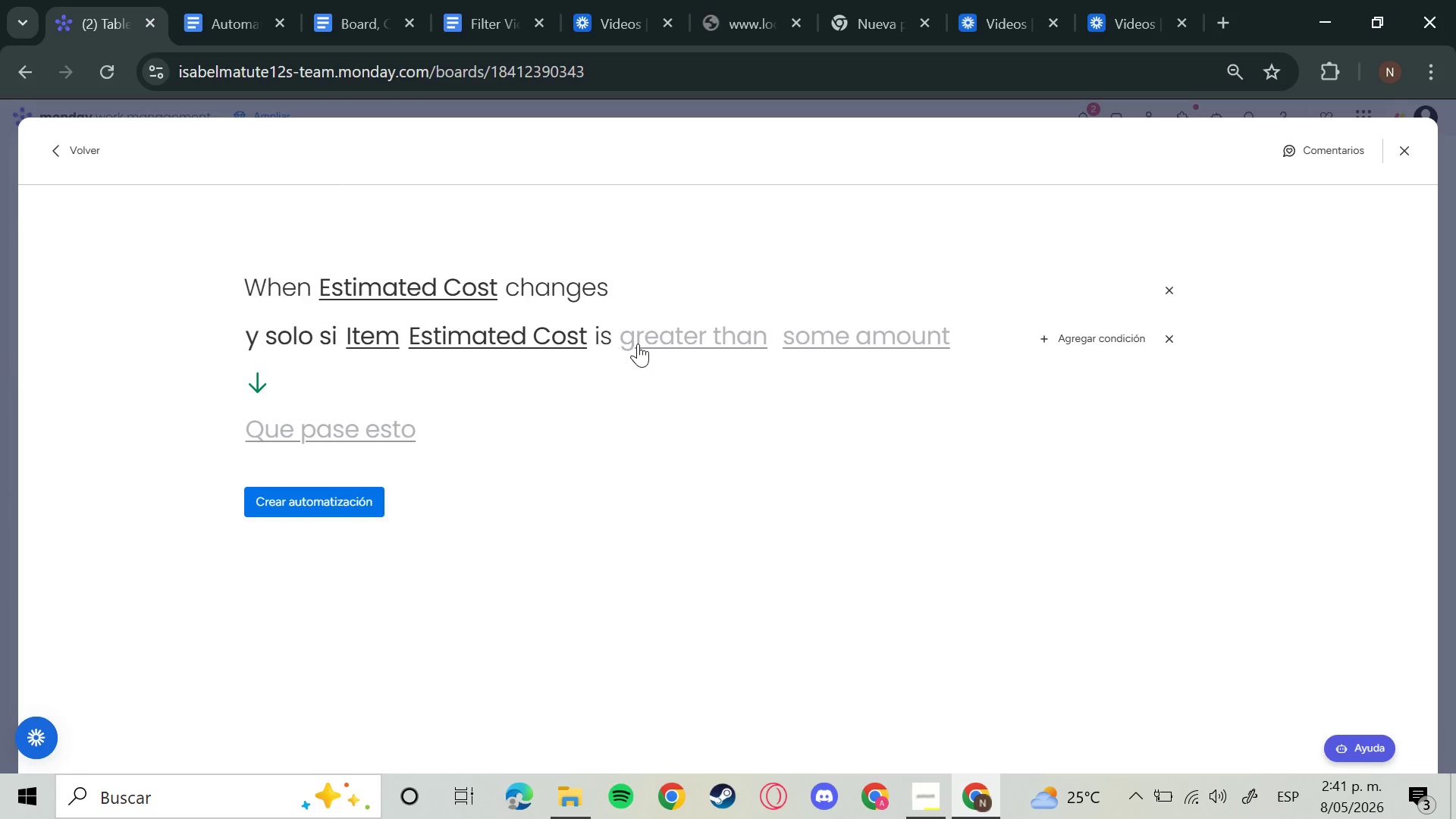 
left_click([639, 343])
 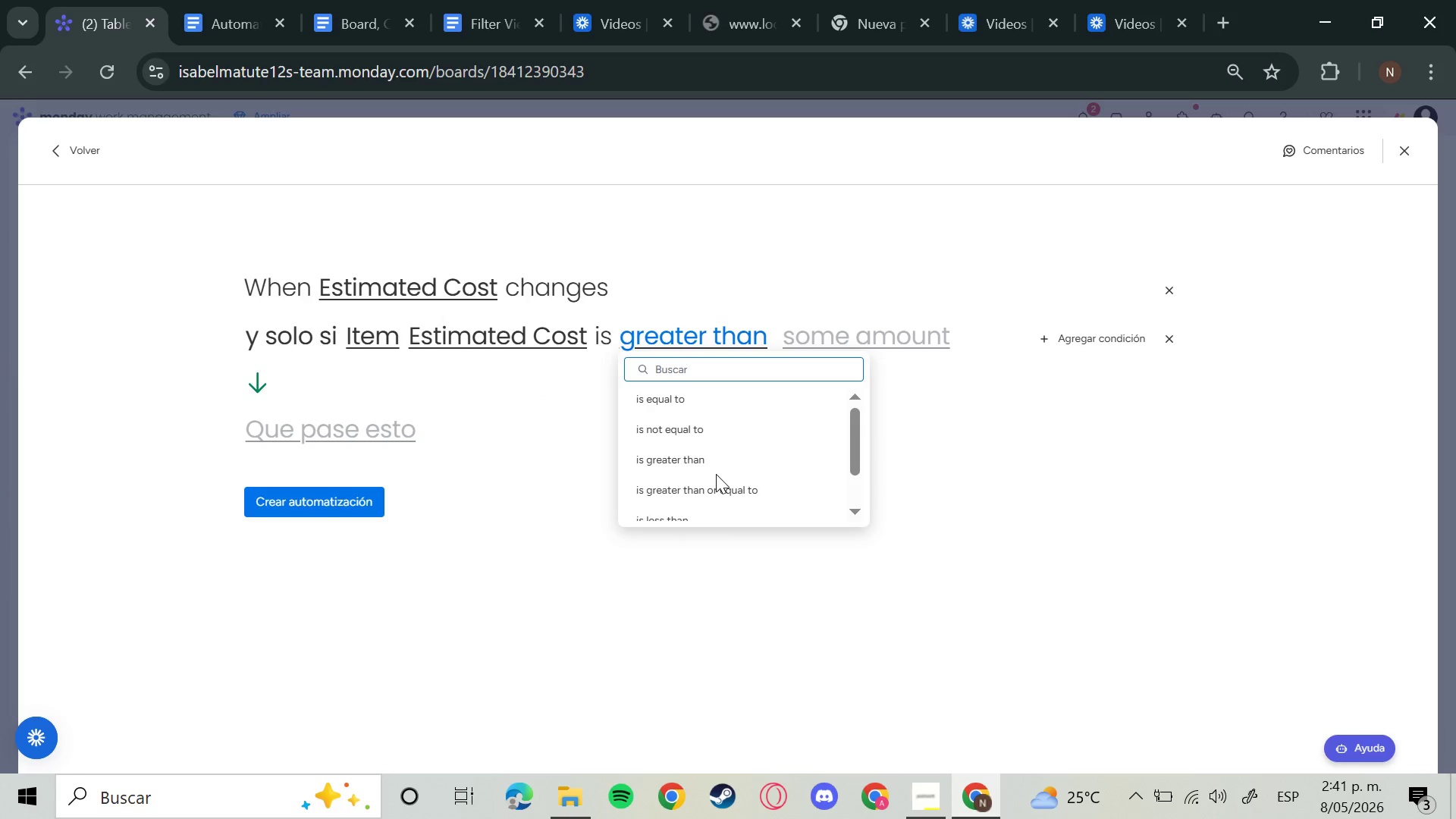 
left_click([716, 463])
 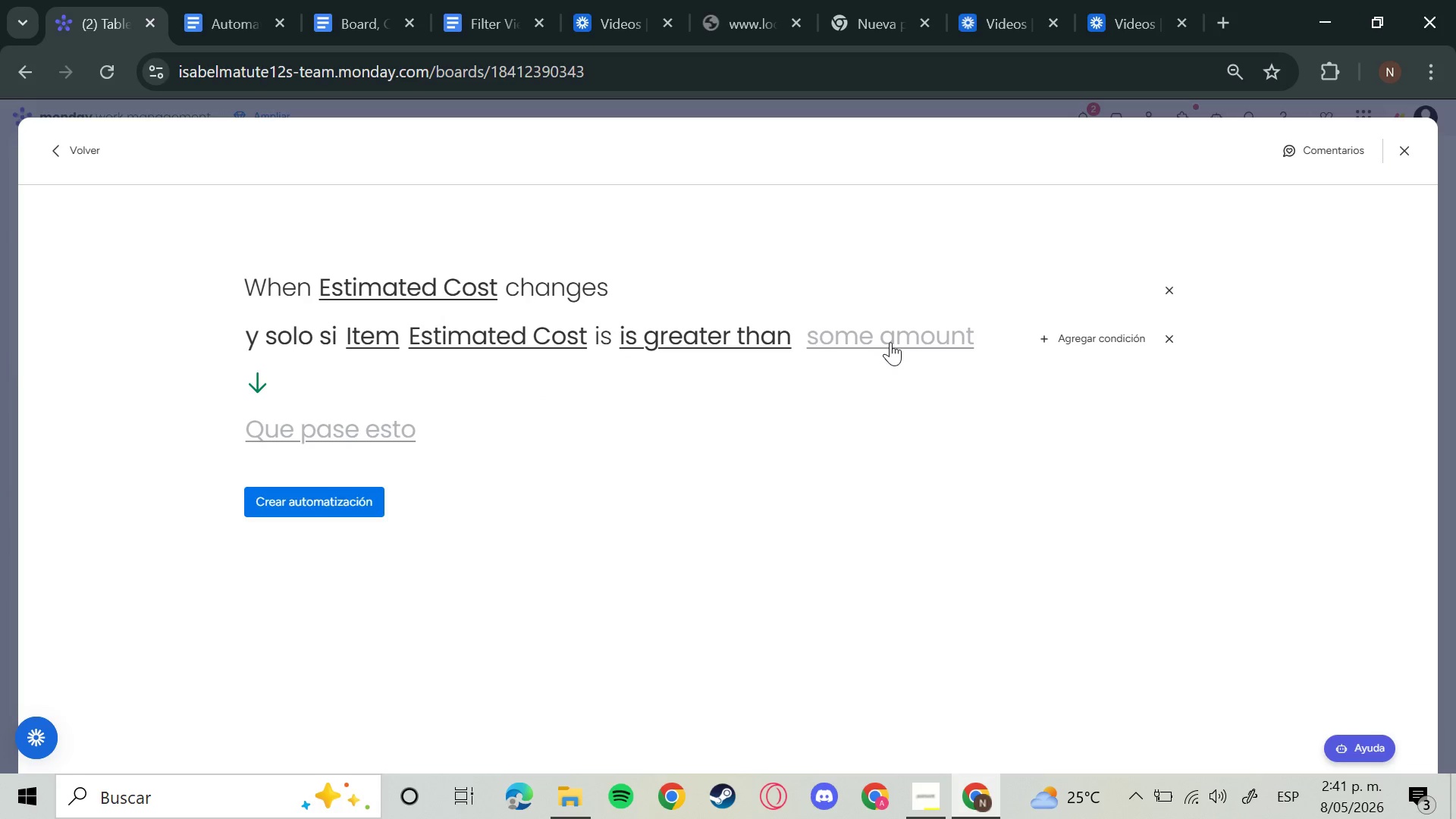 
left_click([890, 342])
 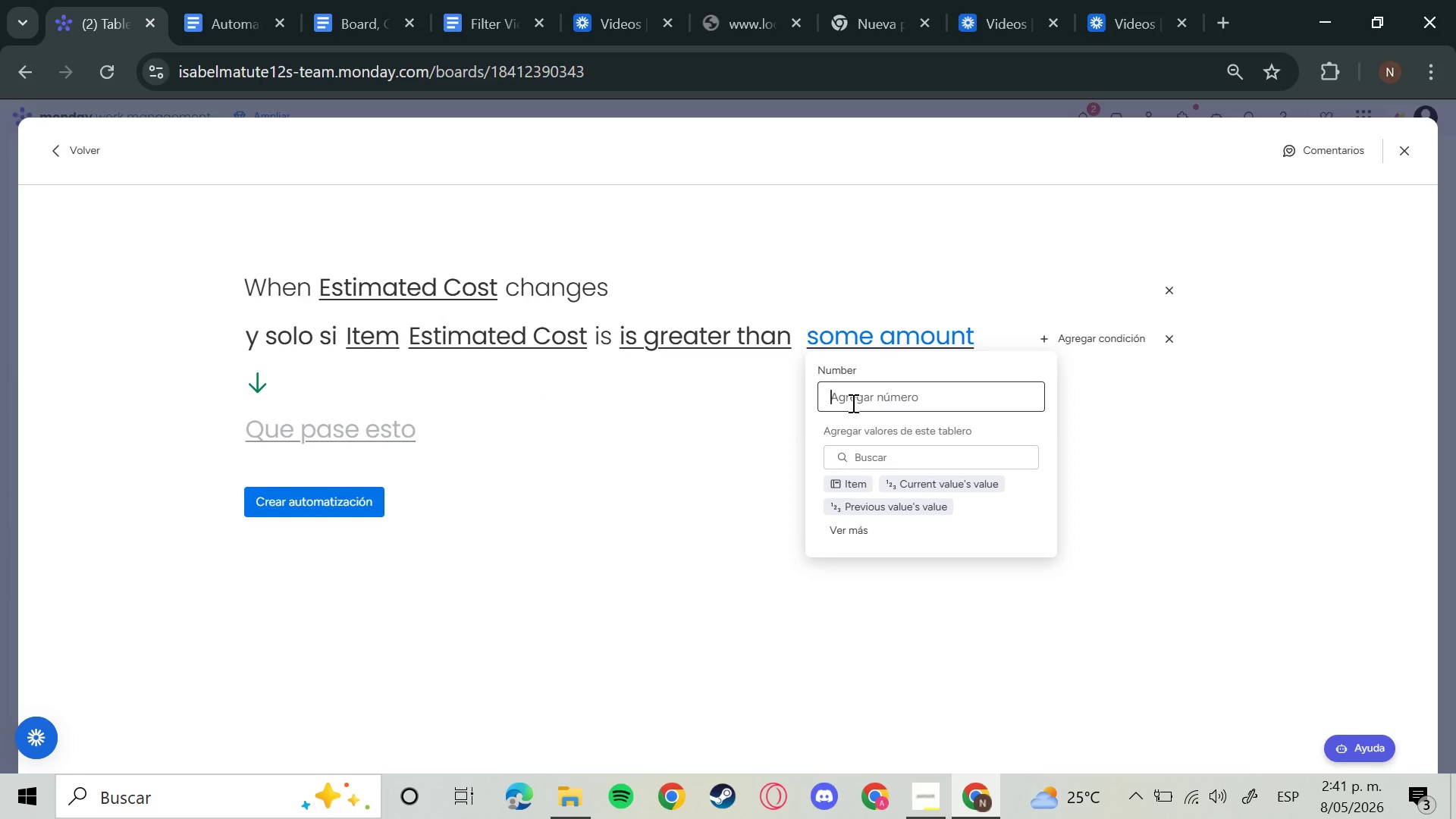 
type(250)
 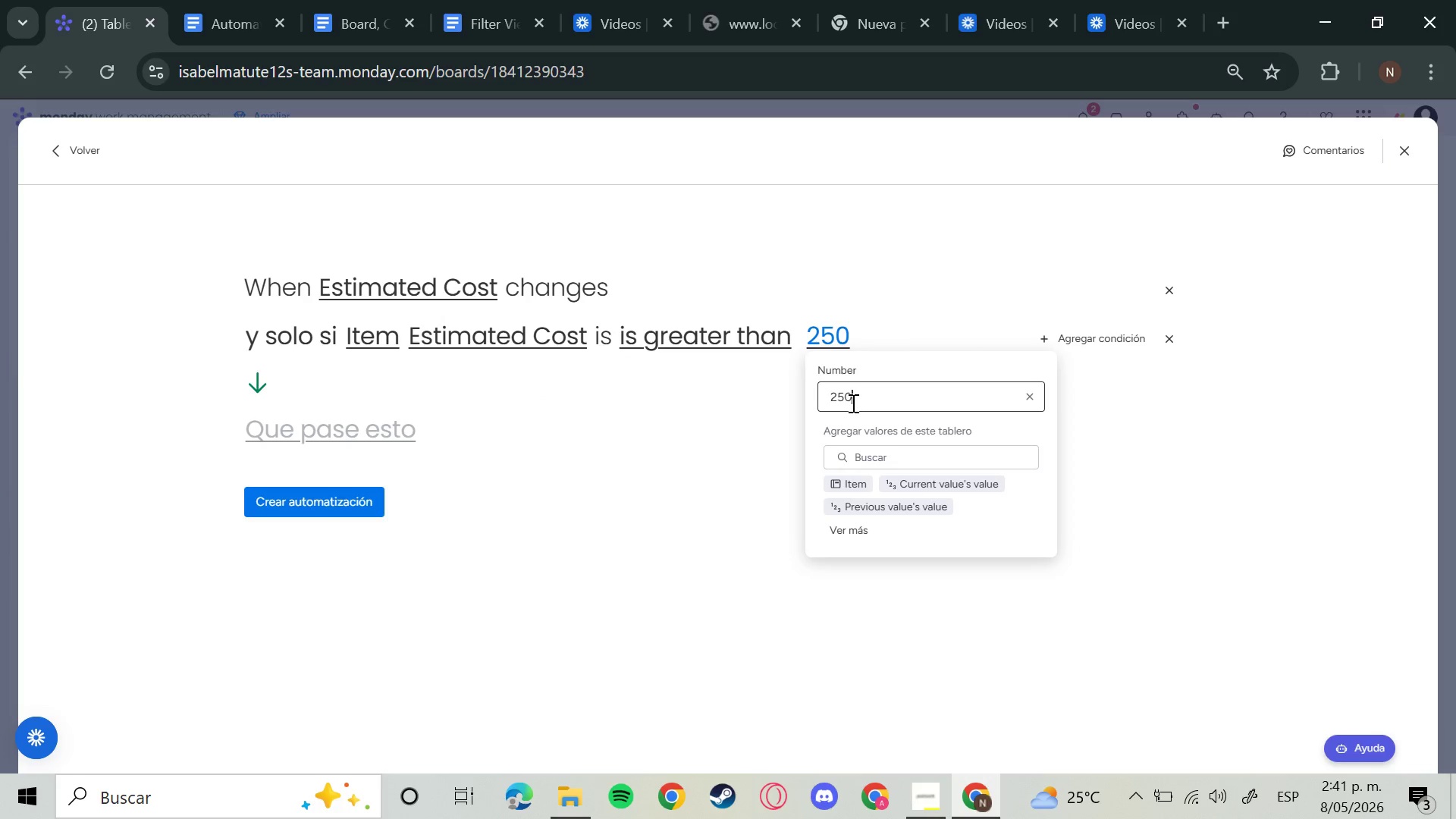 
key(Enter)
 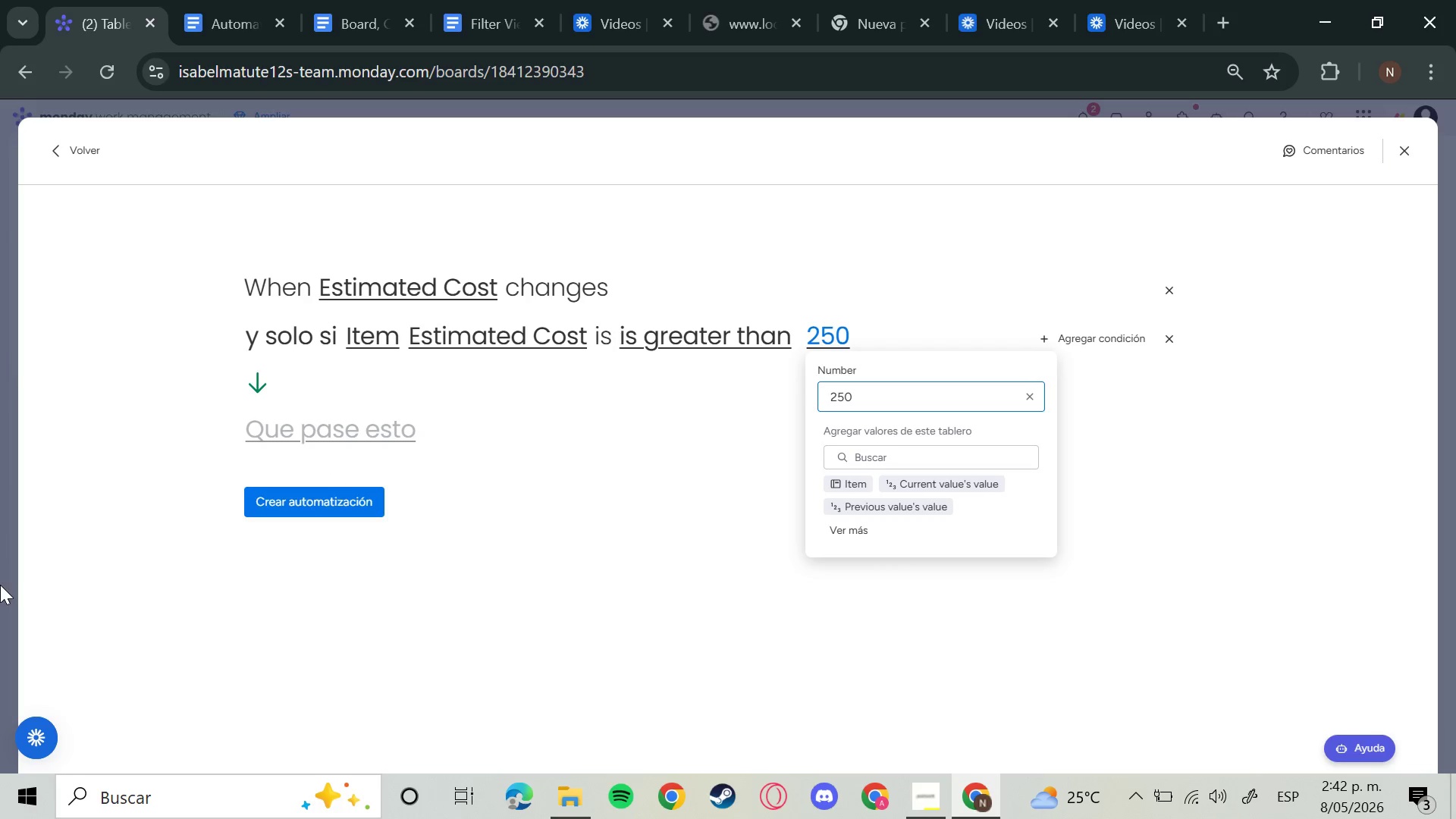 
wait(33.58)
 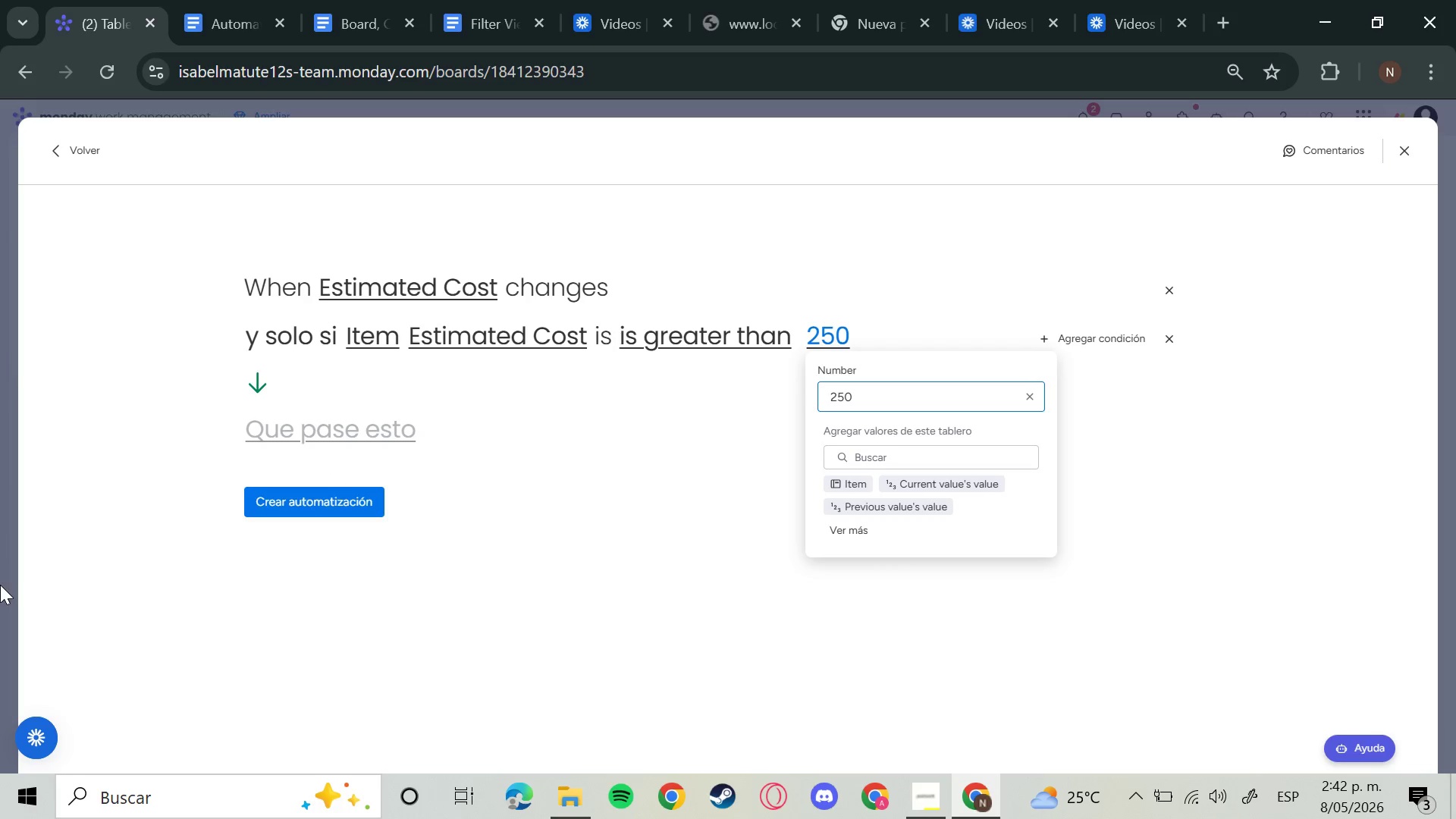 
left_click([317, 414])
 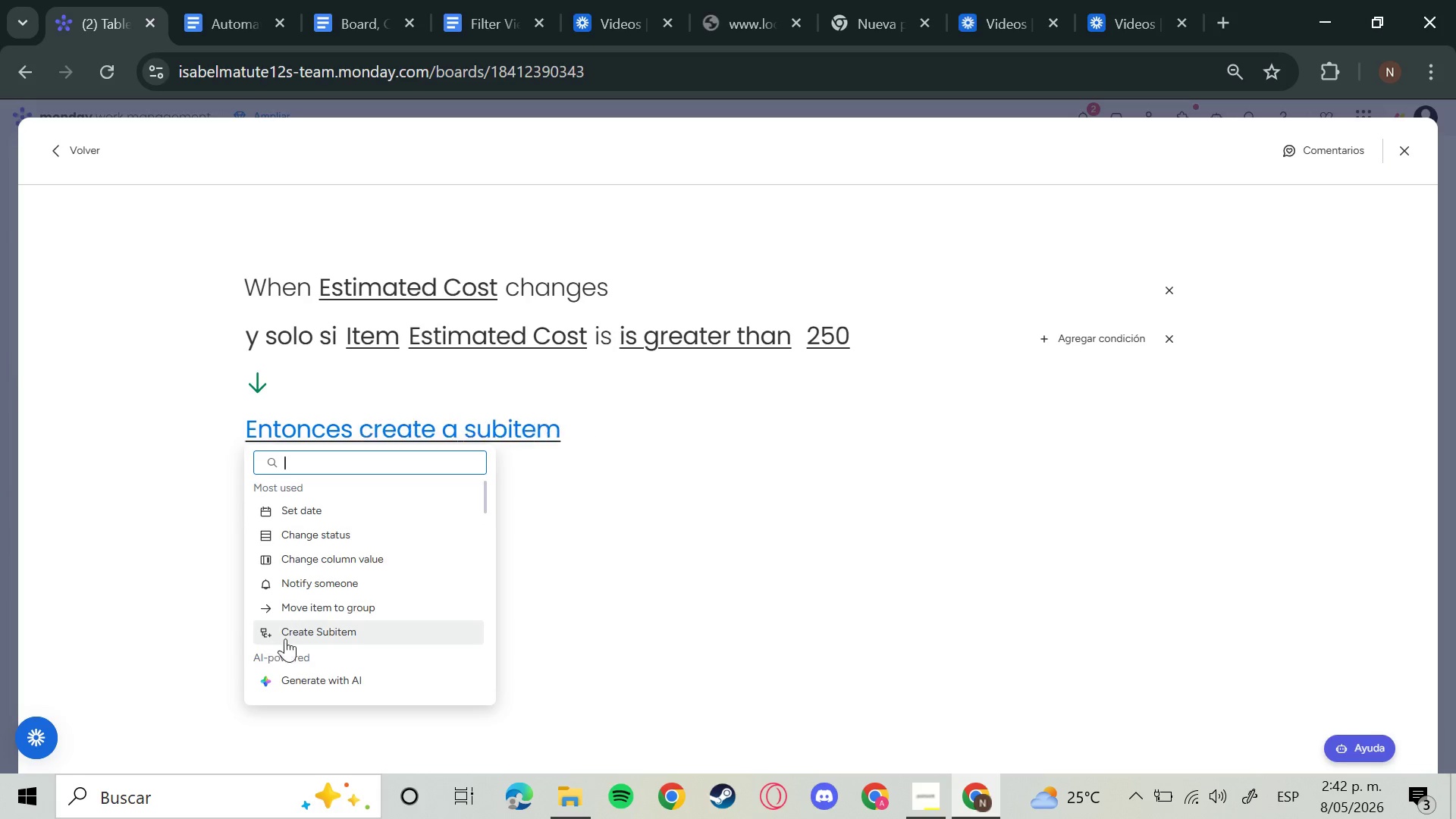 
left_click([358, 535])
 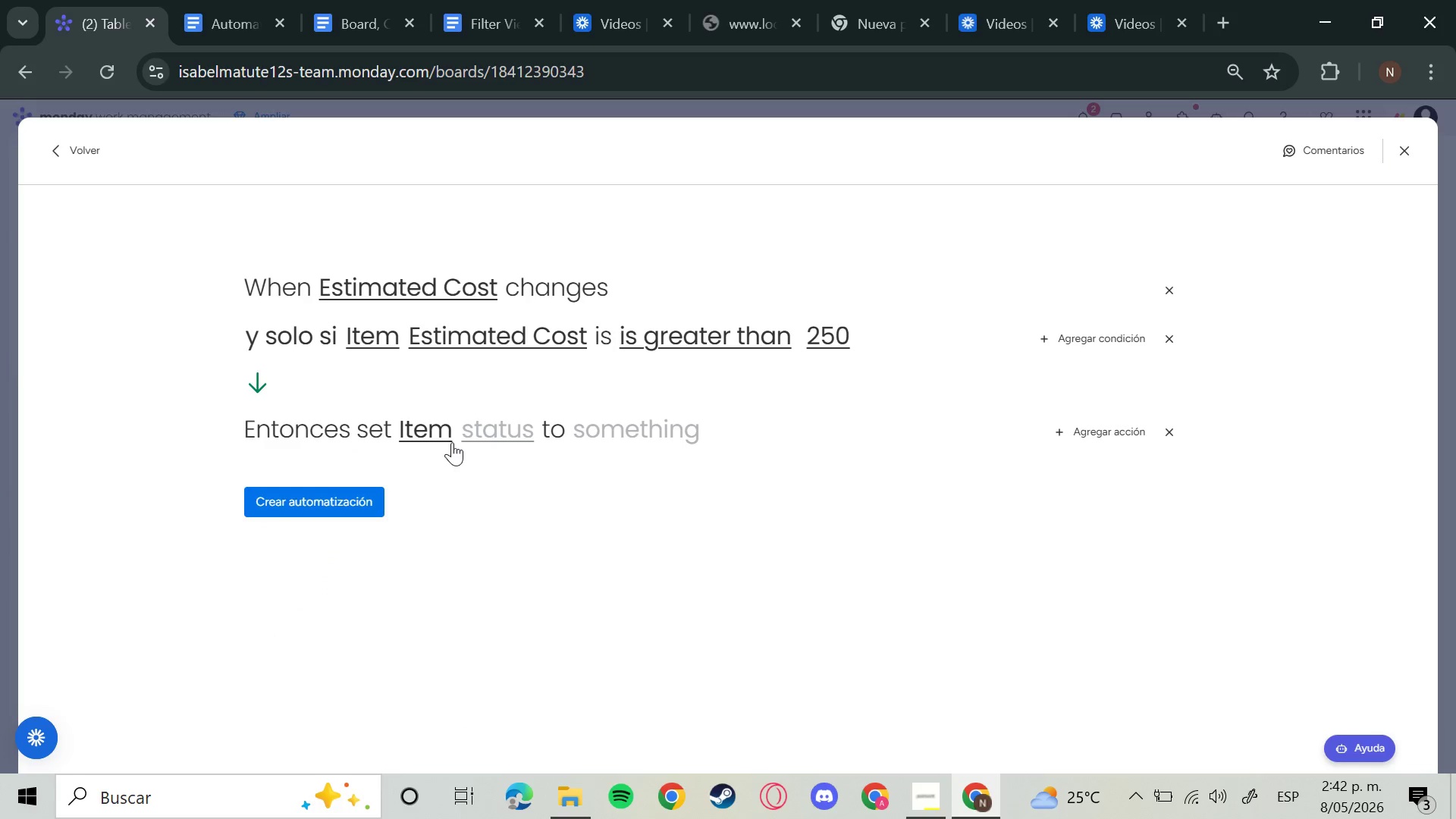 
left_click([476, 427])
 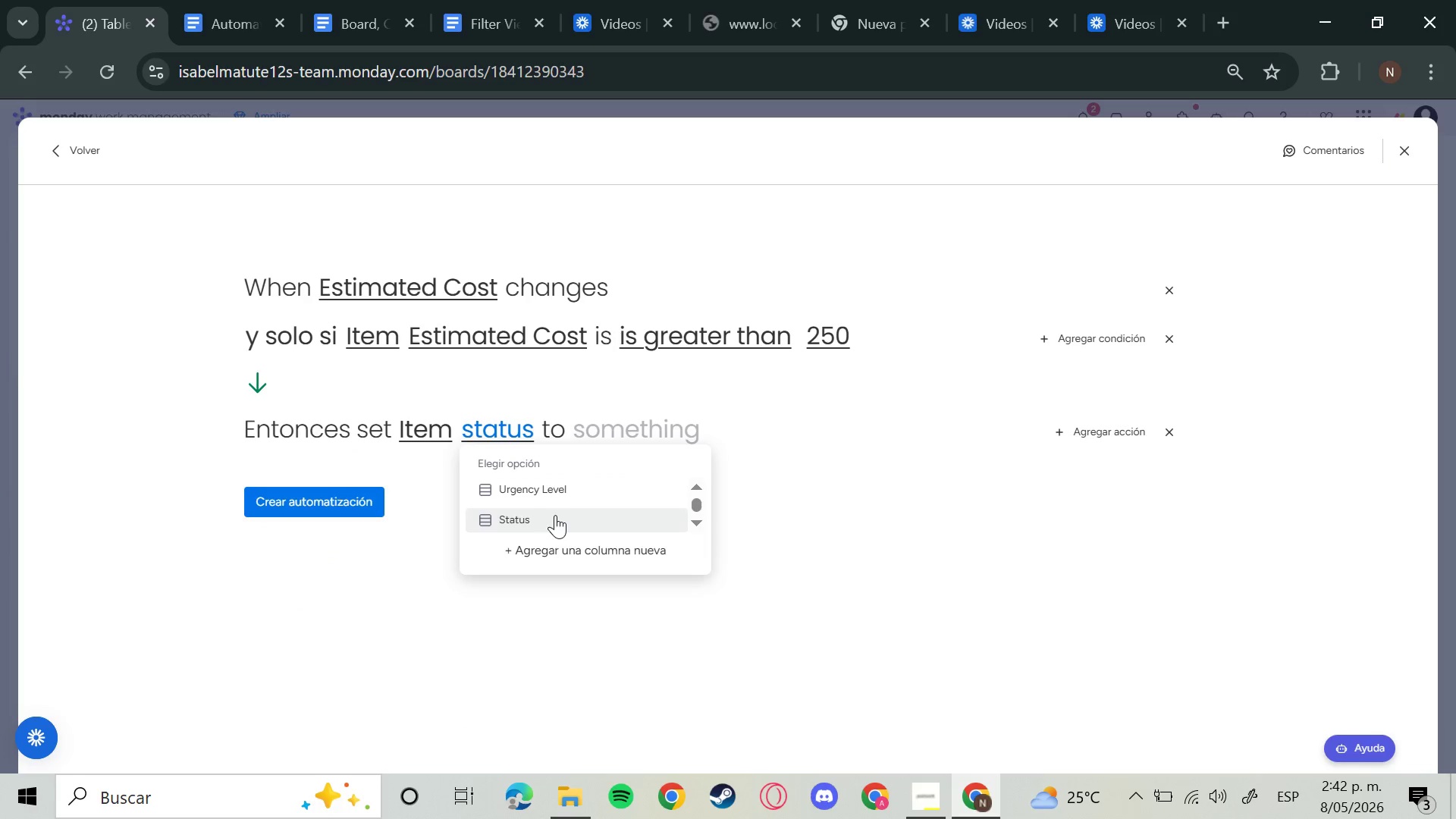 
left_click([554, 515])
 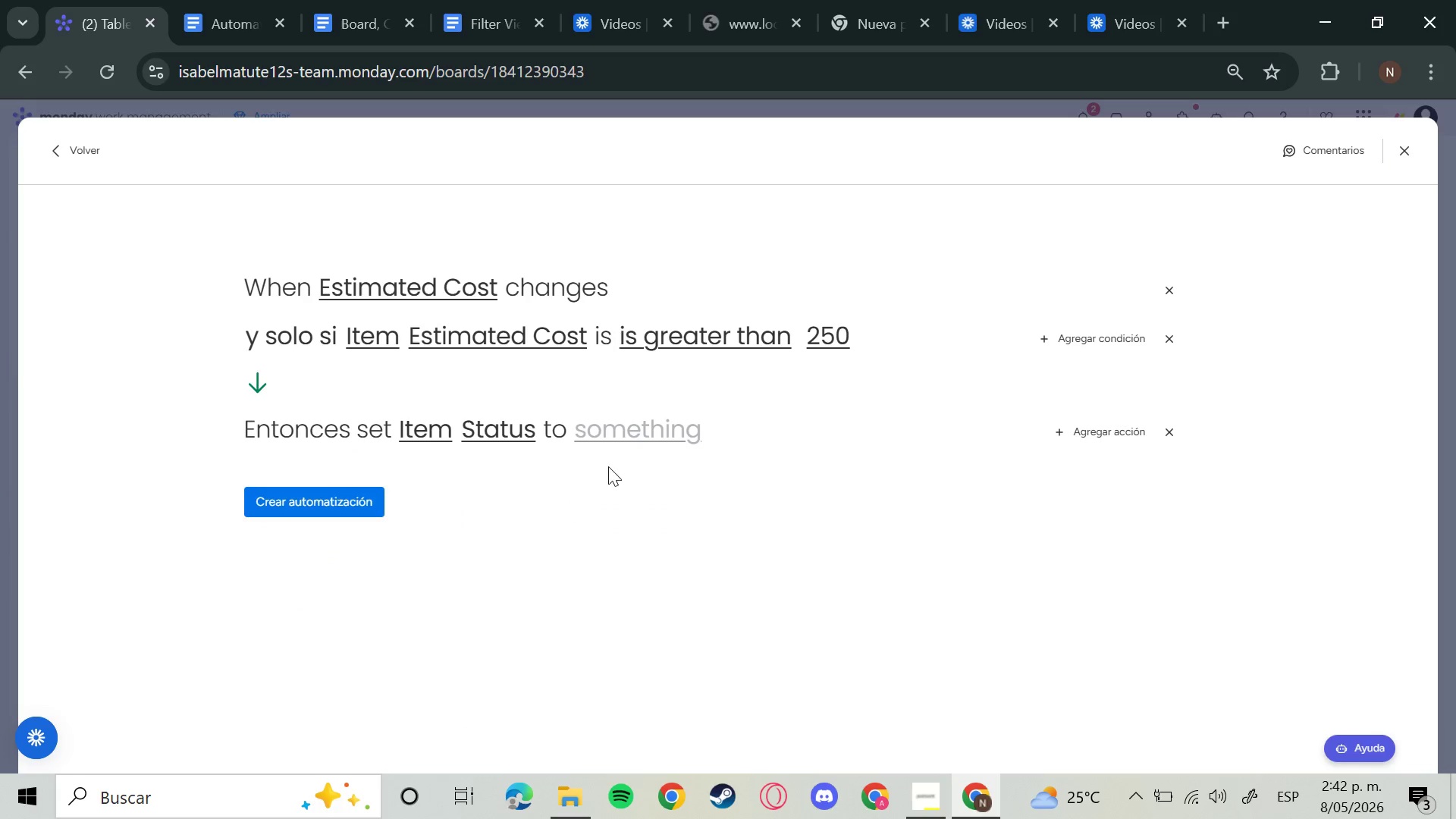 
left_click([628, 428])
 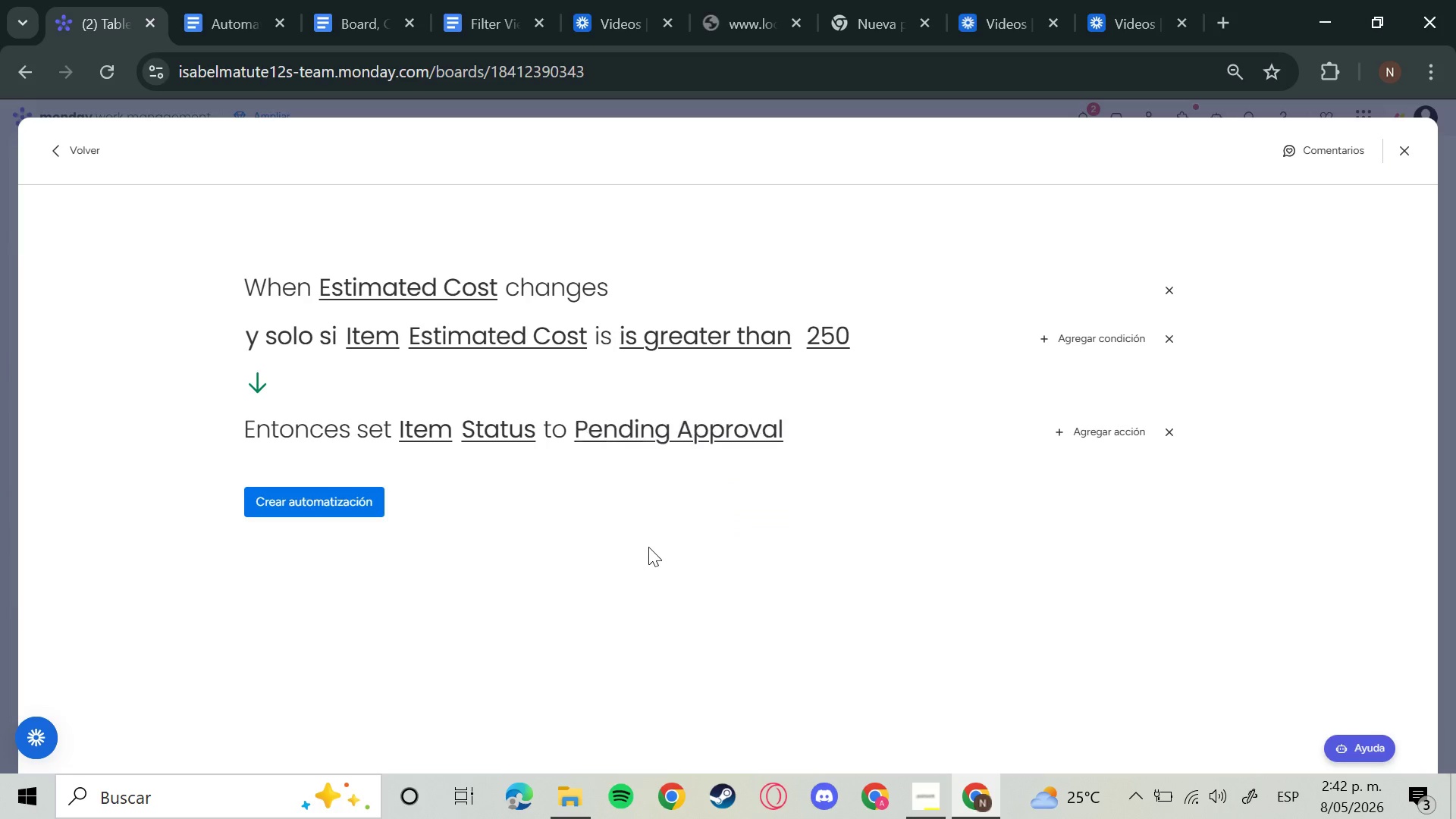 
wait(5.44)
 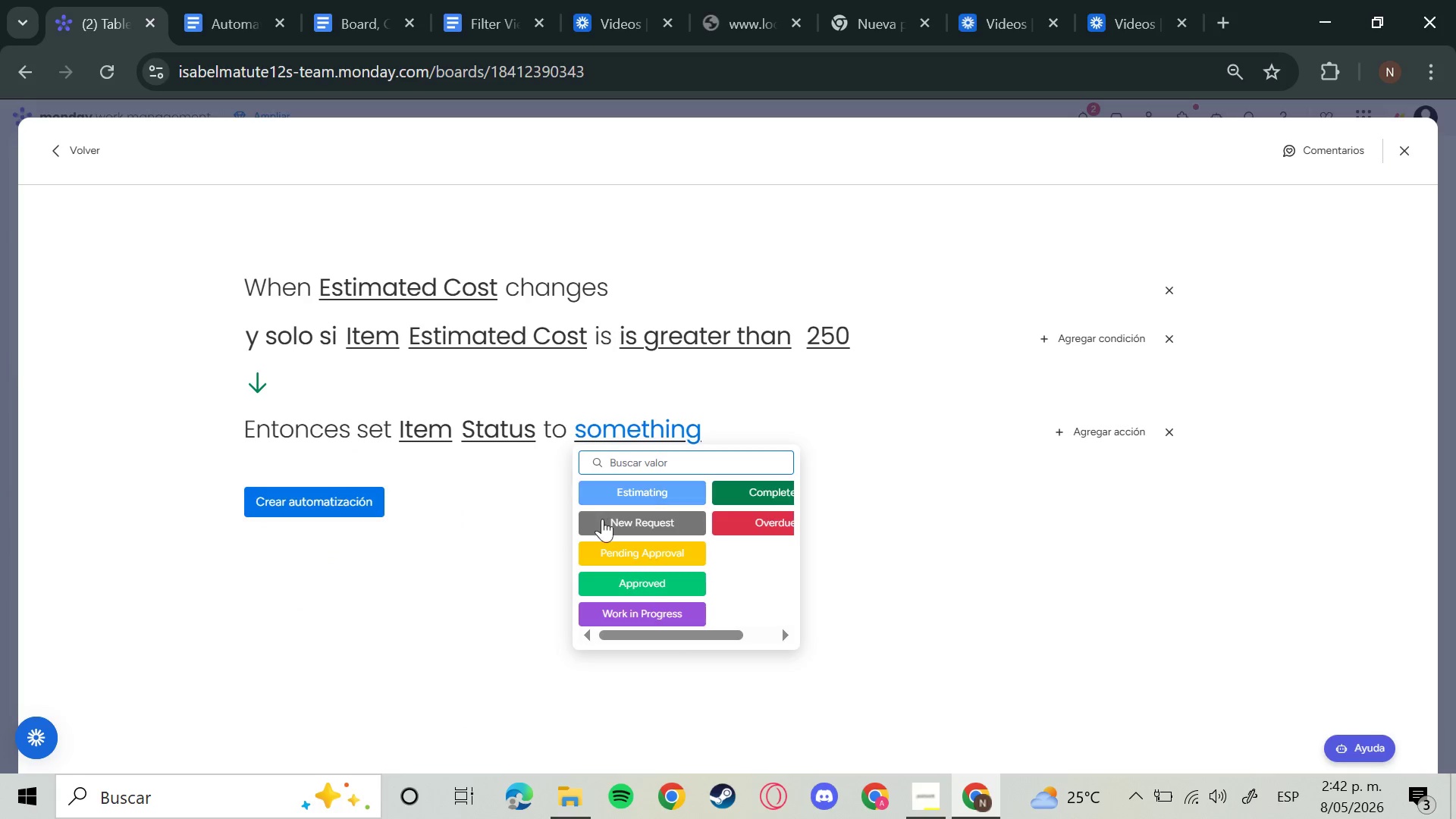 
left_click([421, 424])
 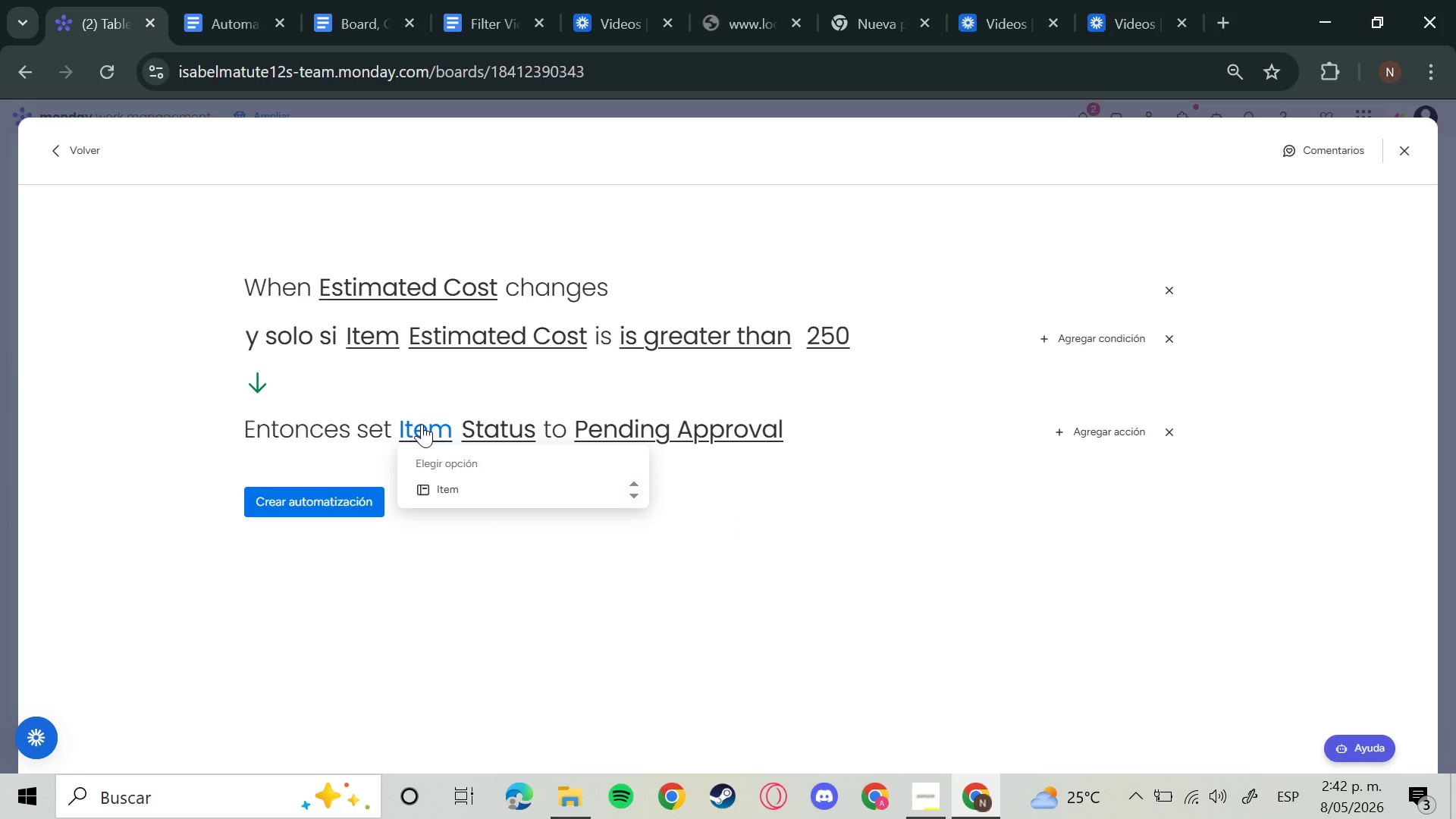 
wait(9.77)
 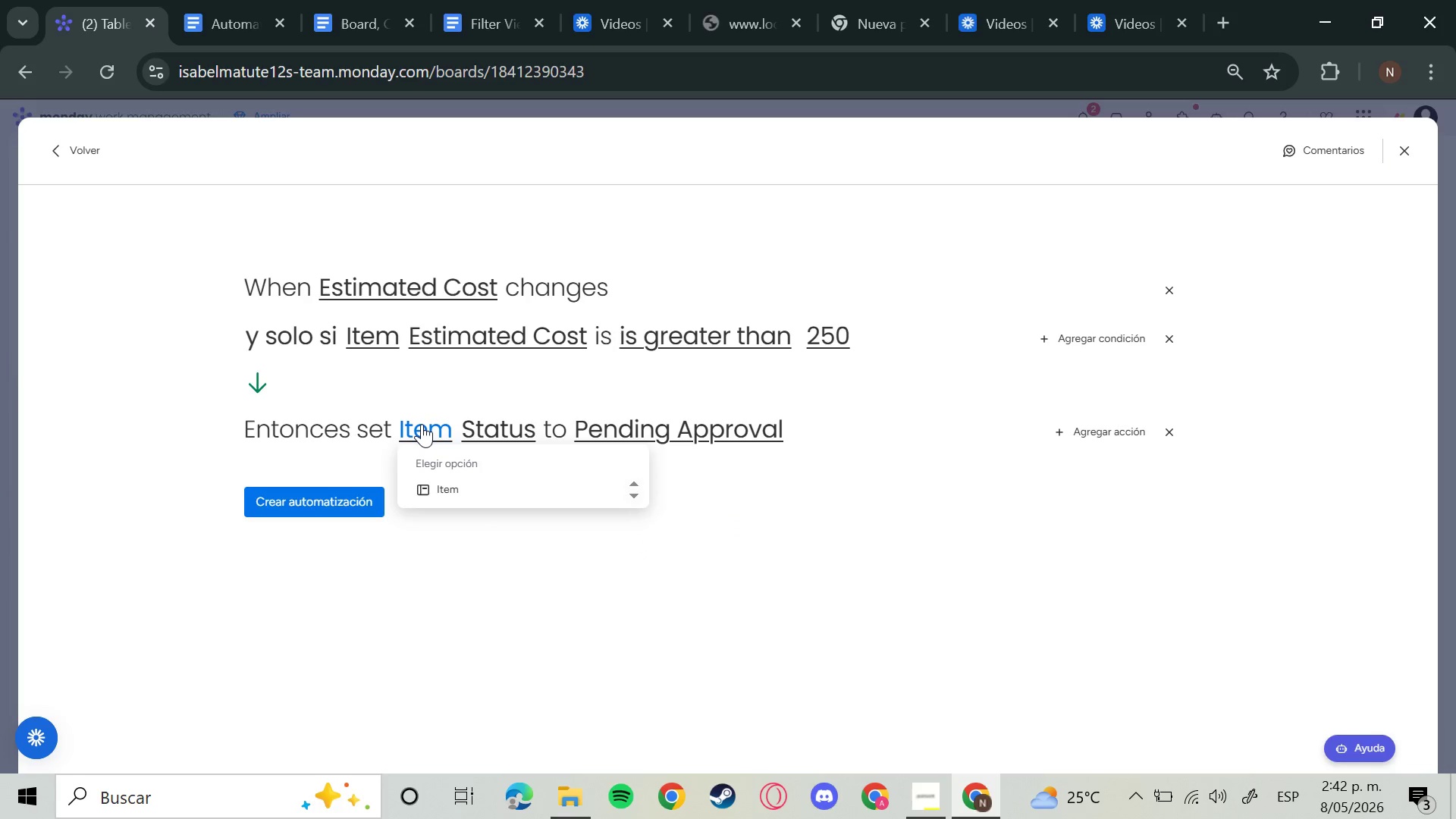 
left_click([504, 419])
 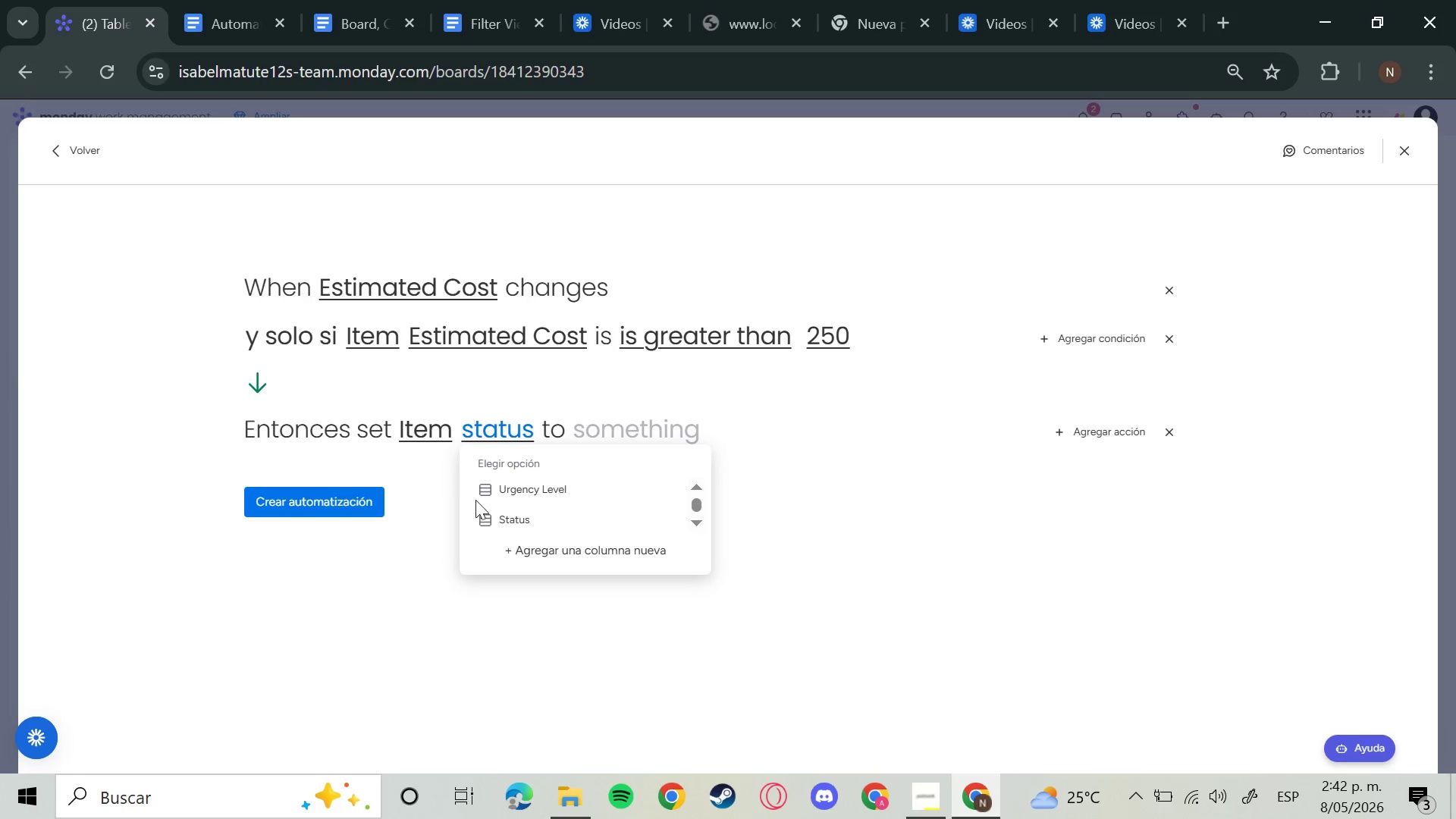 
double_click([656, 431])
 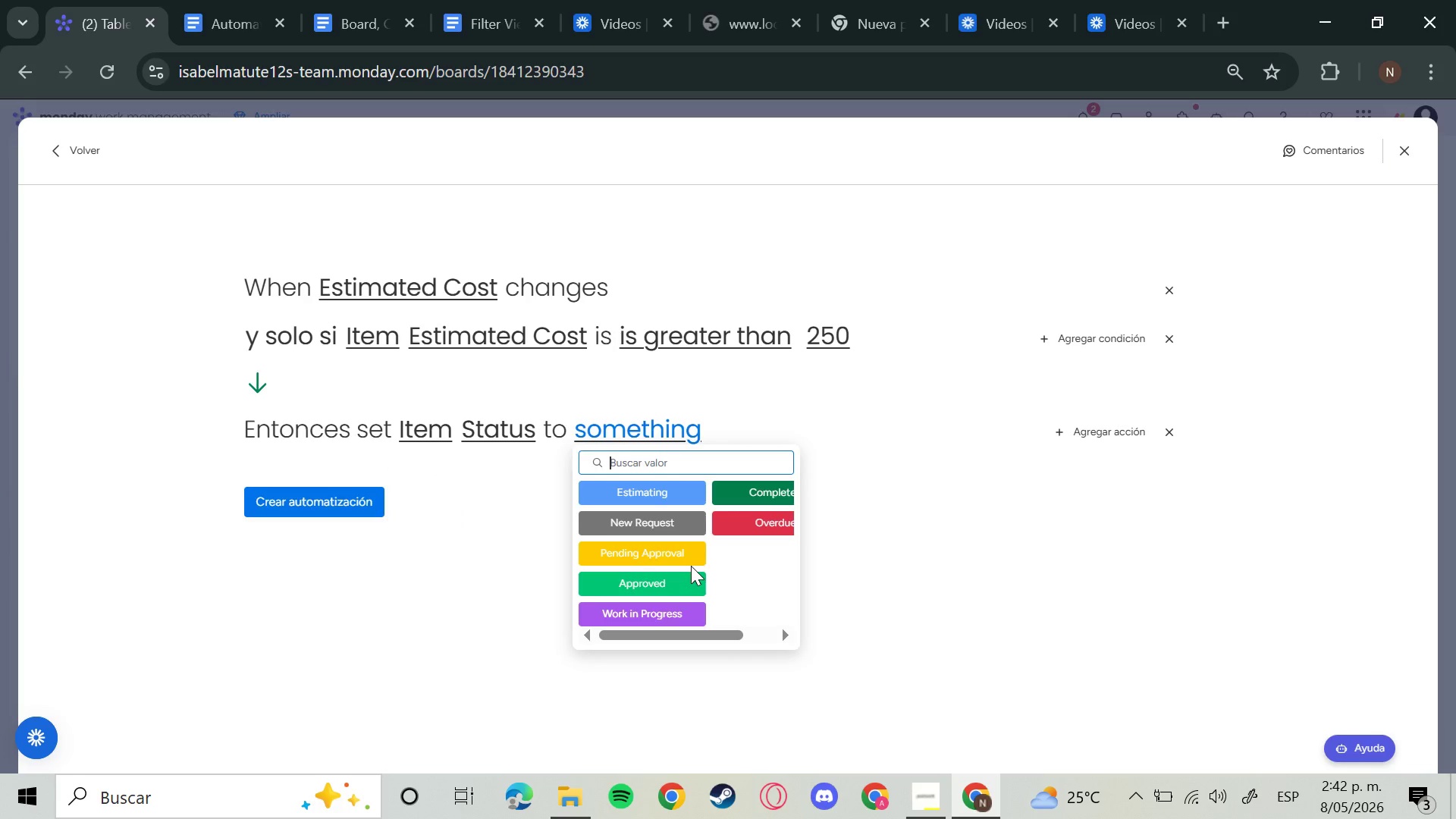 
left_click([688, 557])
 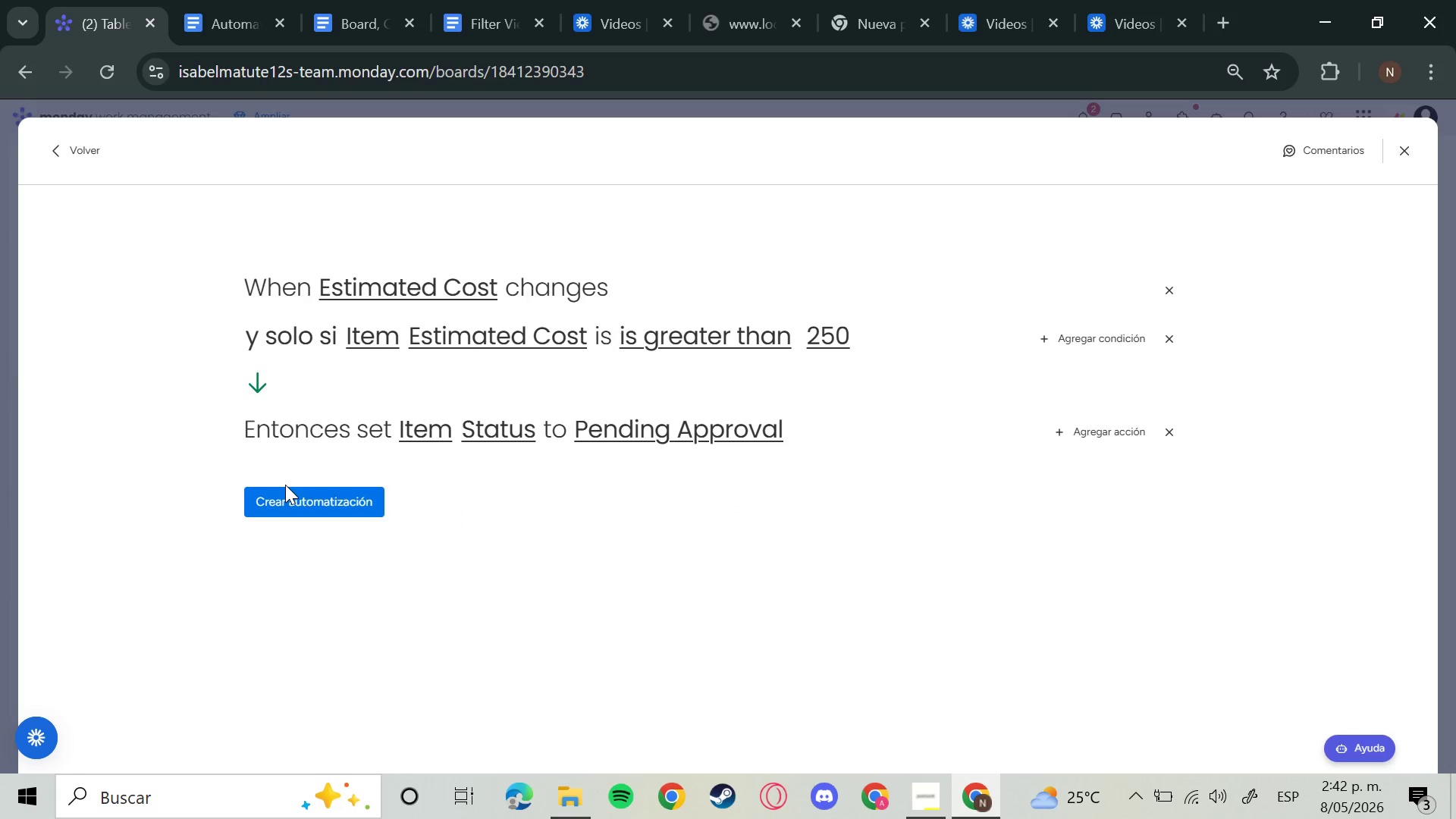 
left_click([310, 506])
 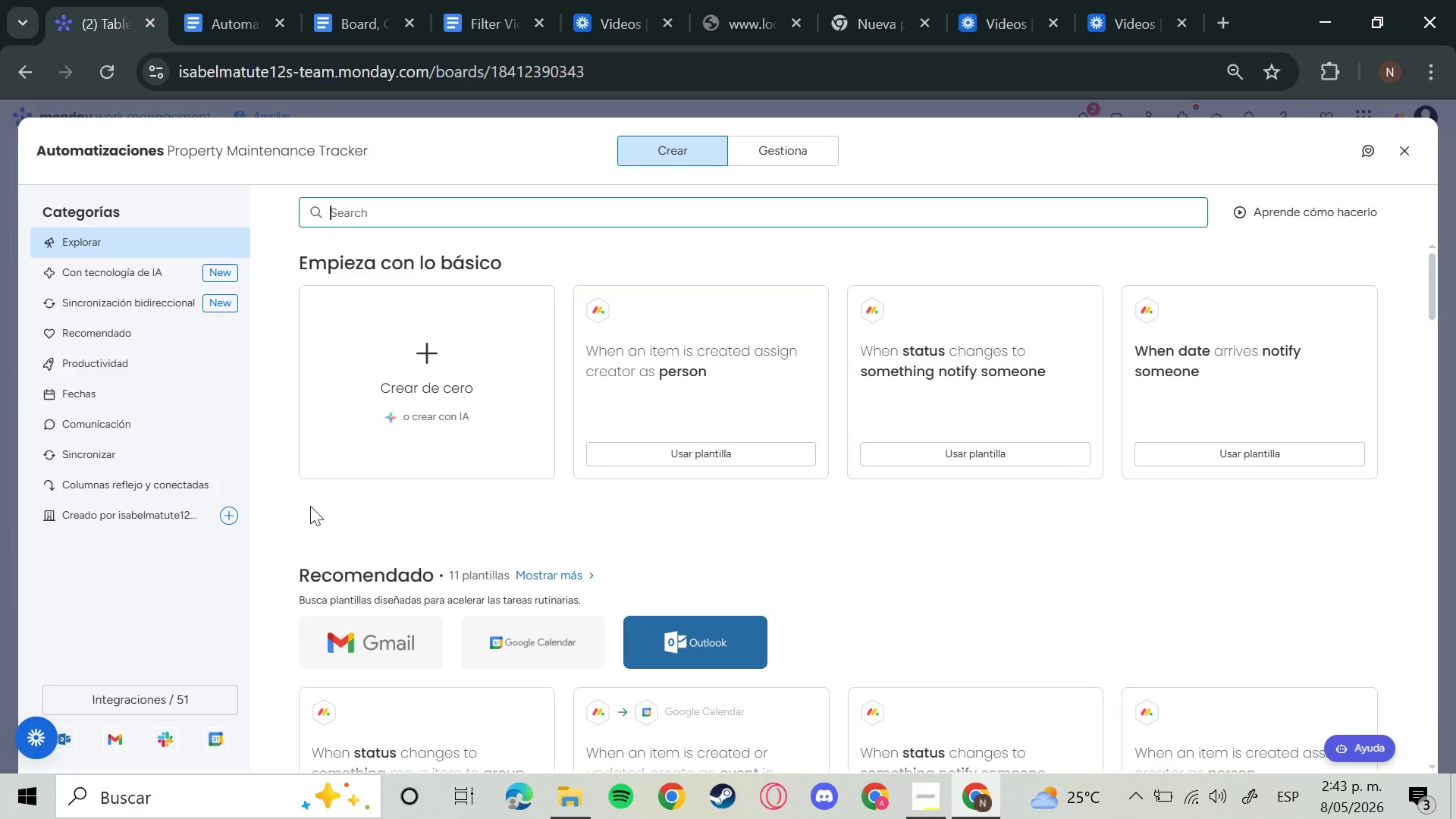 
wait(43.77)
 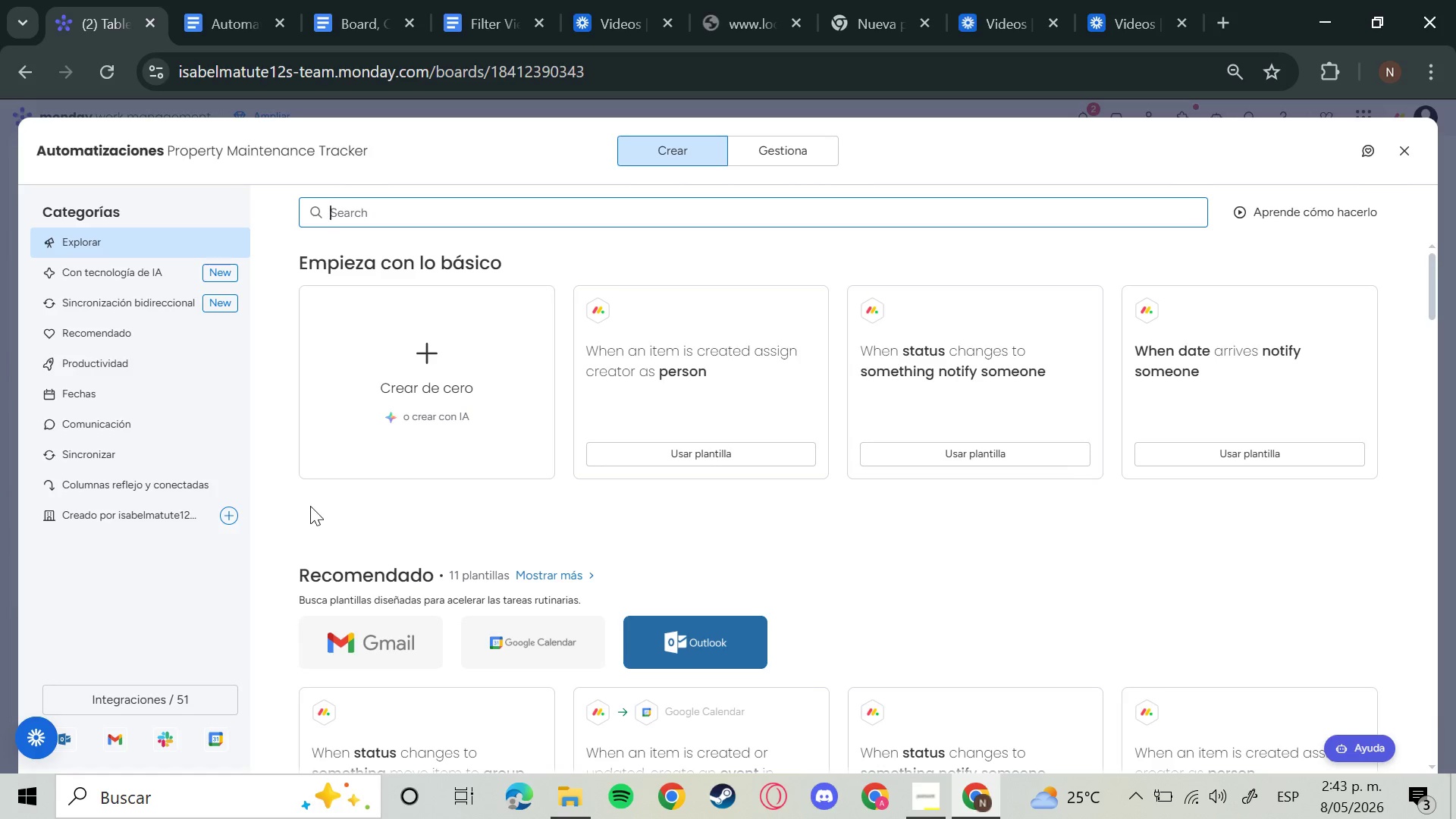 
left_click([1413, 162])
 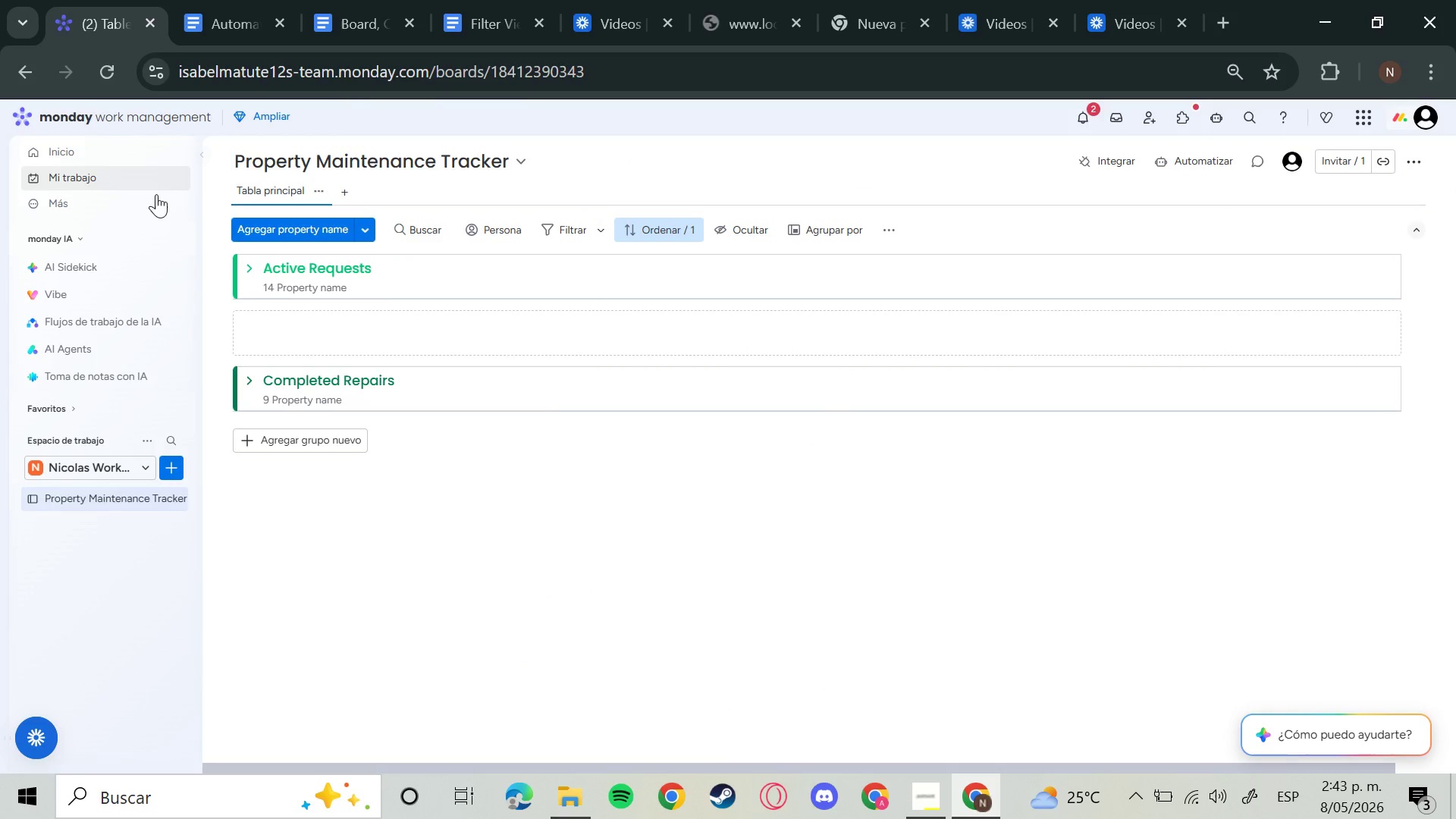 
left_click([260, 330])
 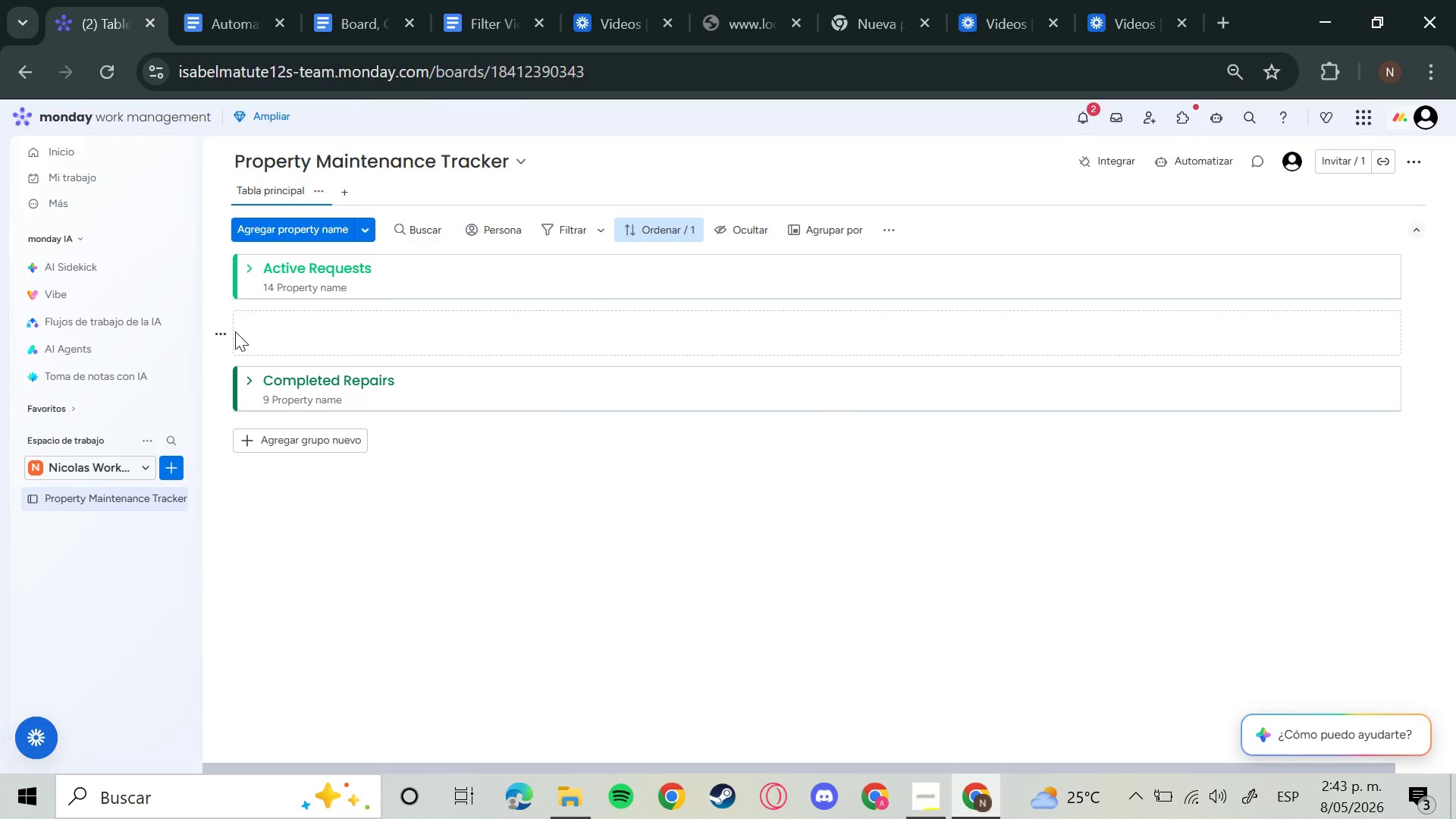 
left_click([221, 333])
 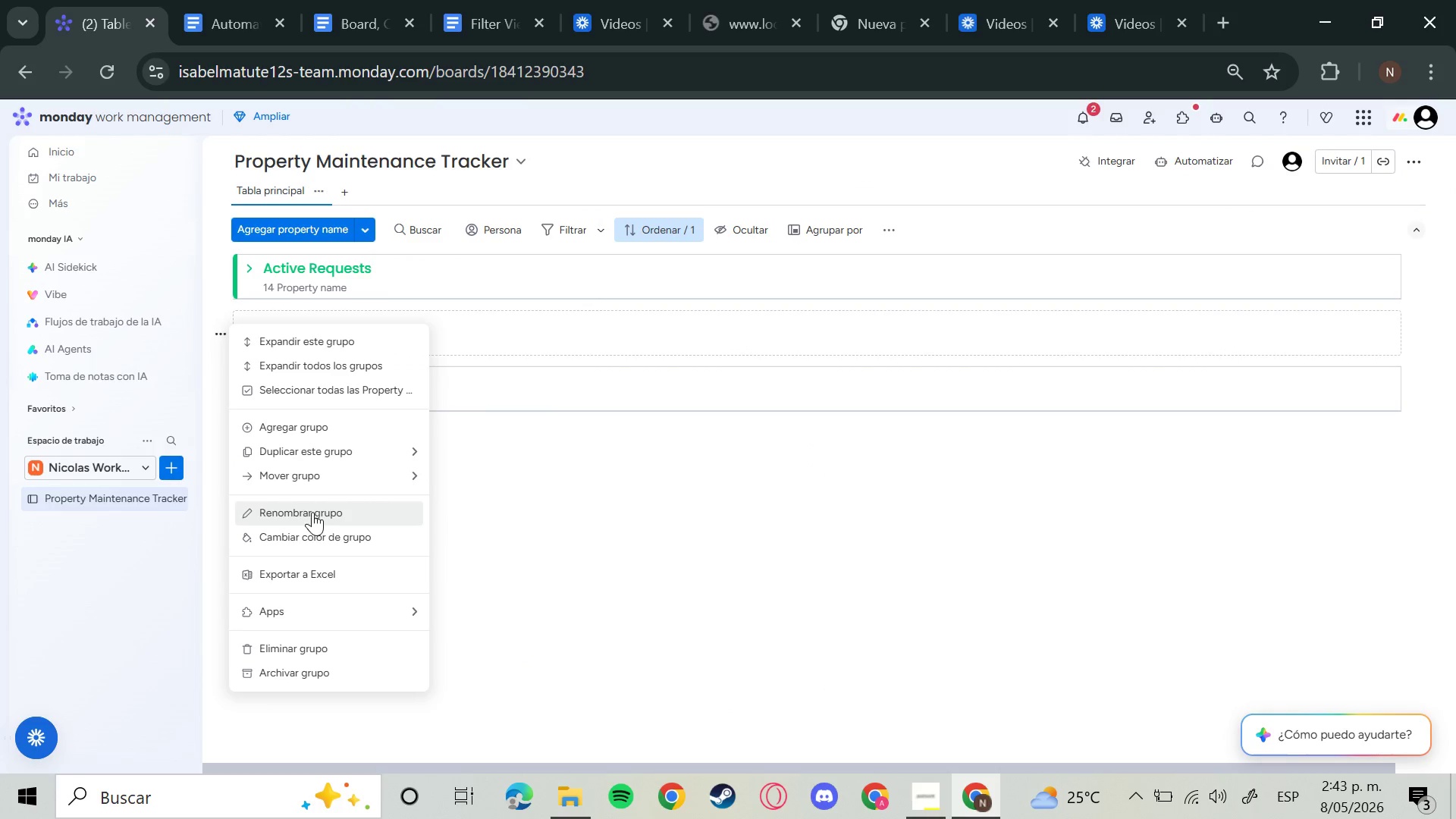 
wait(8.81)
 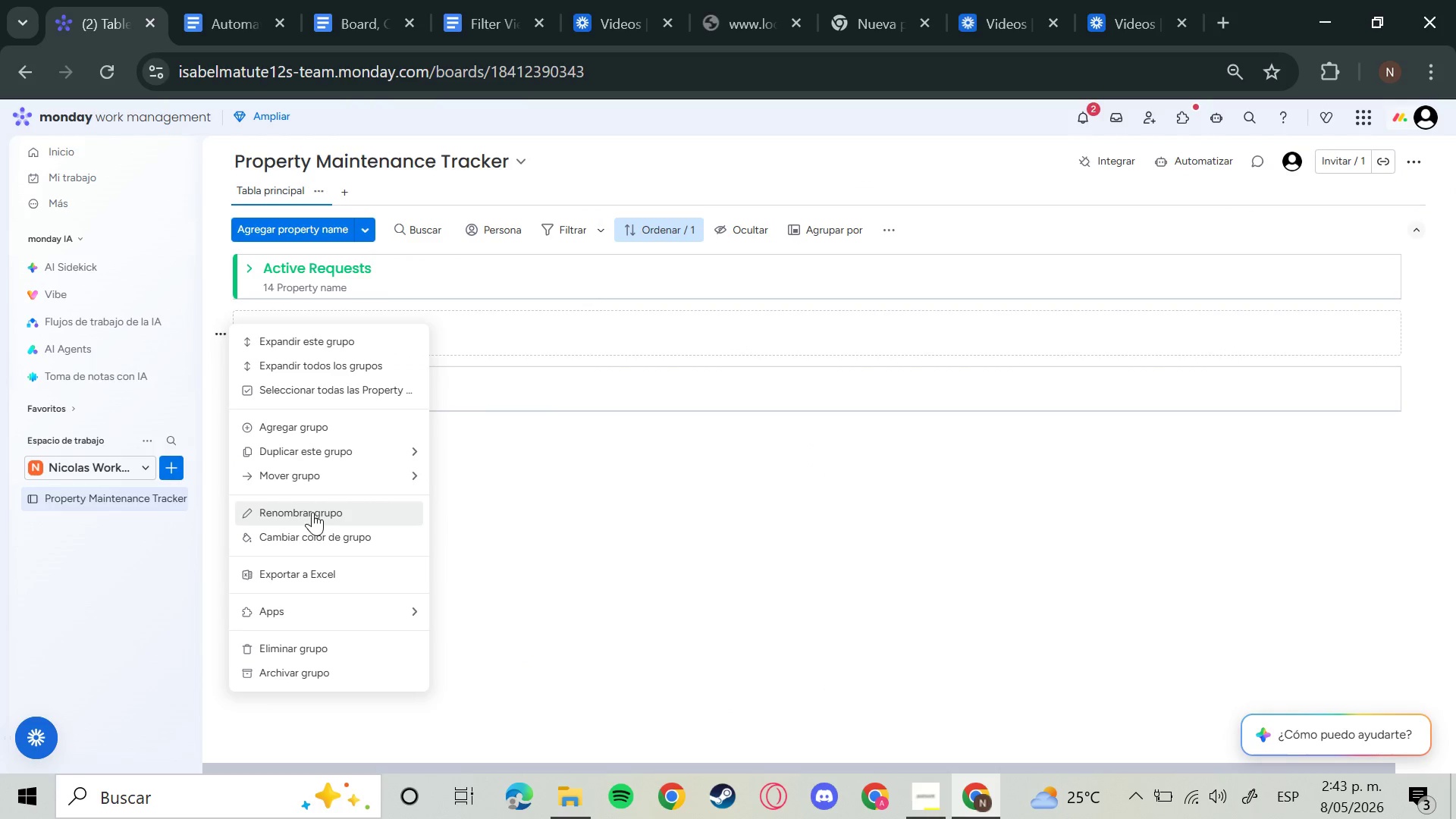 
left_click([247, 370])
 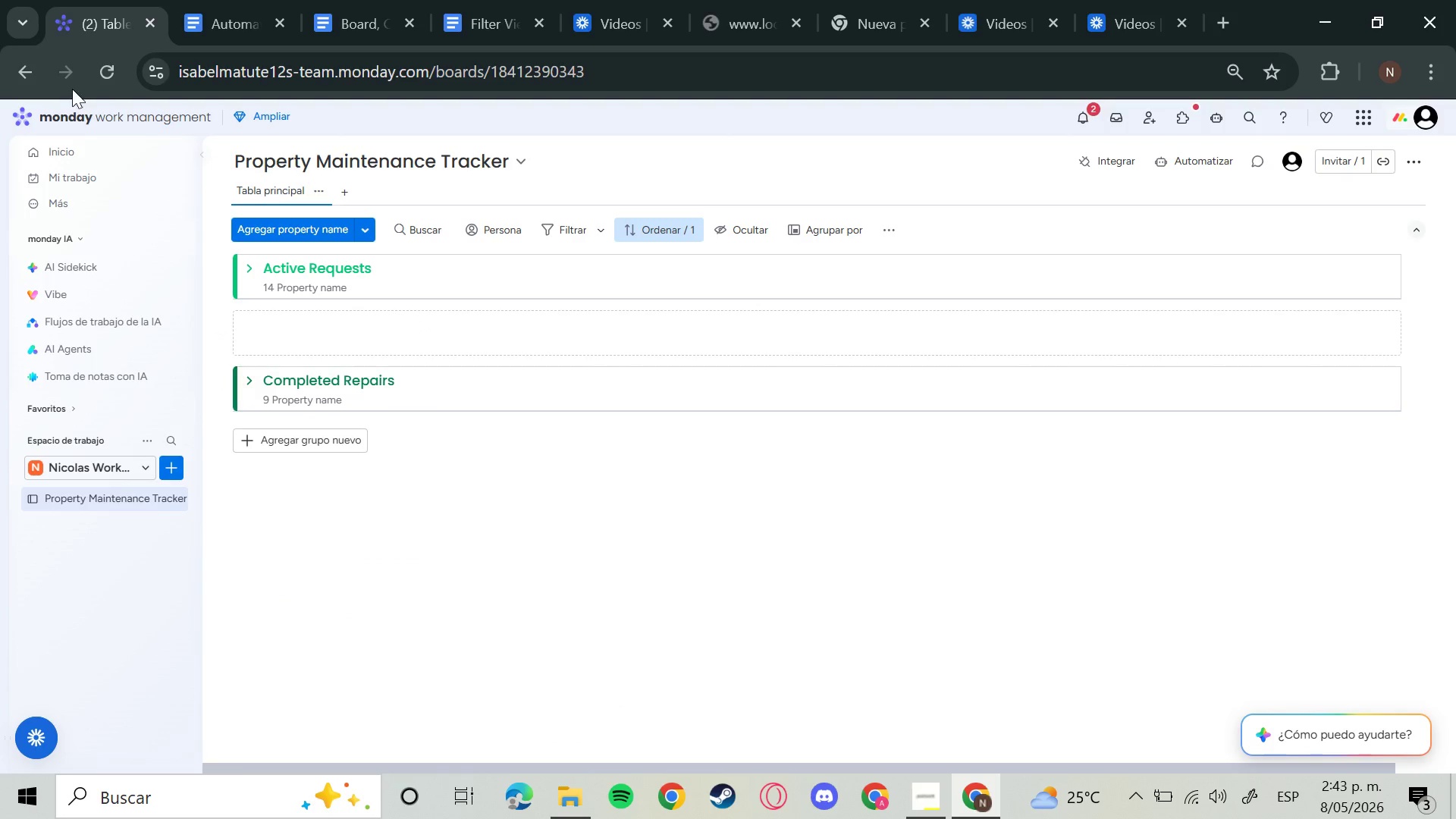 
left_click([111, 77])
 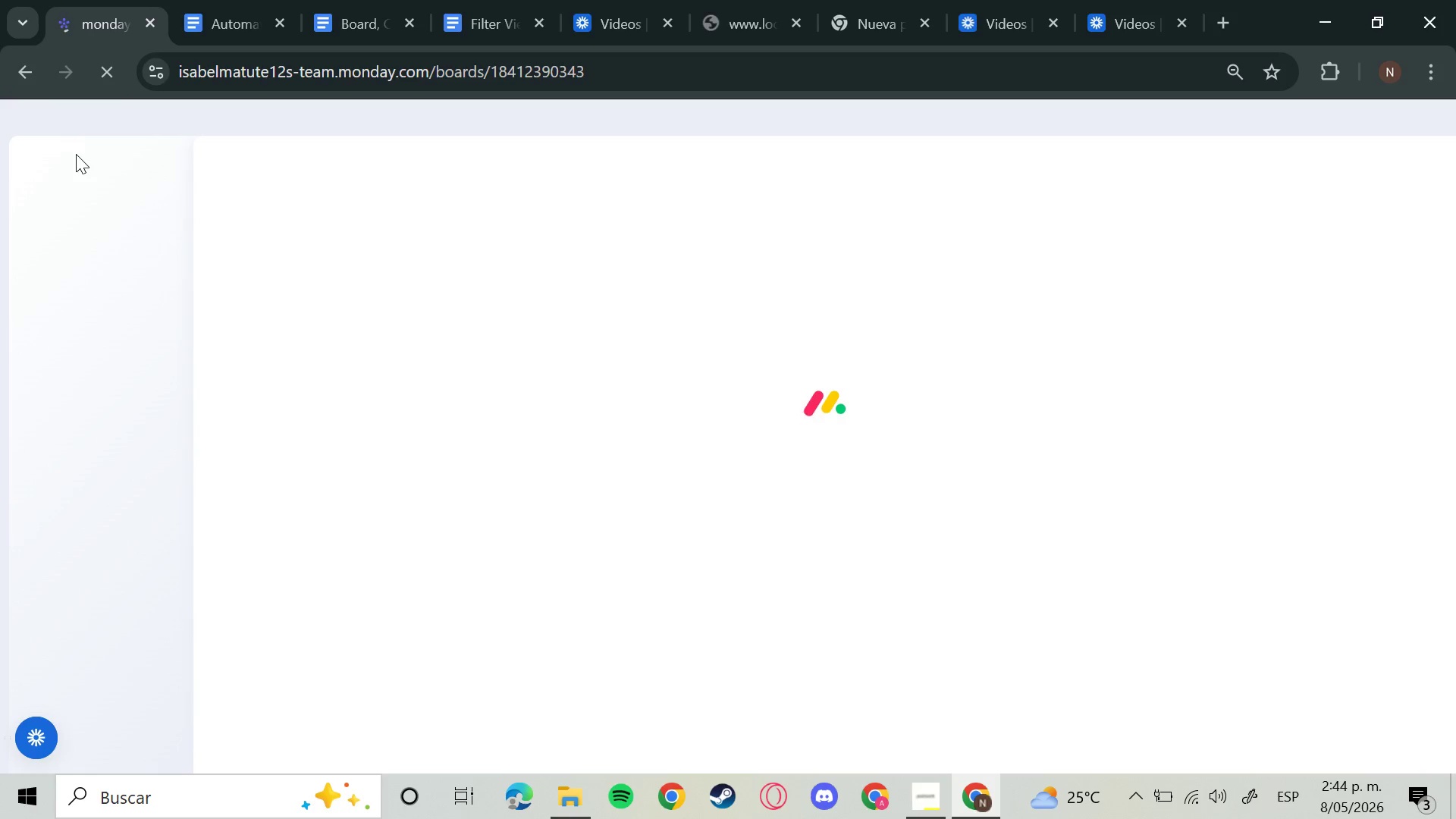 
wait(13.0)
 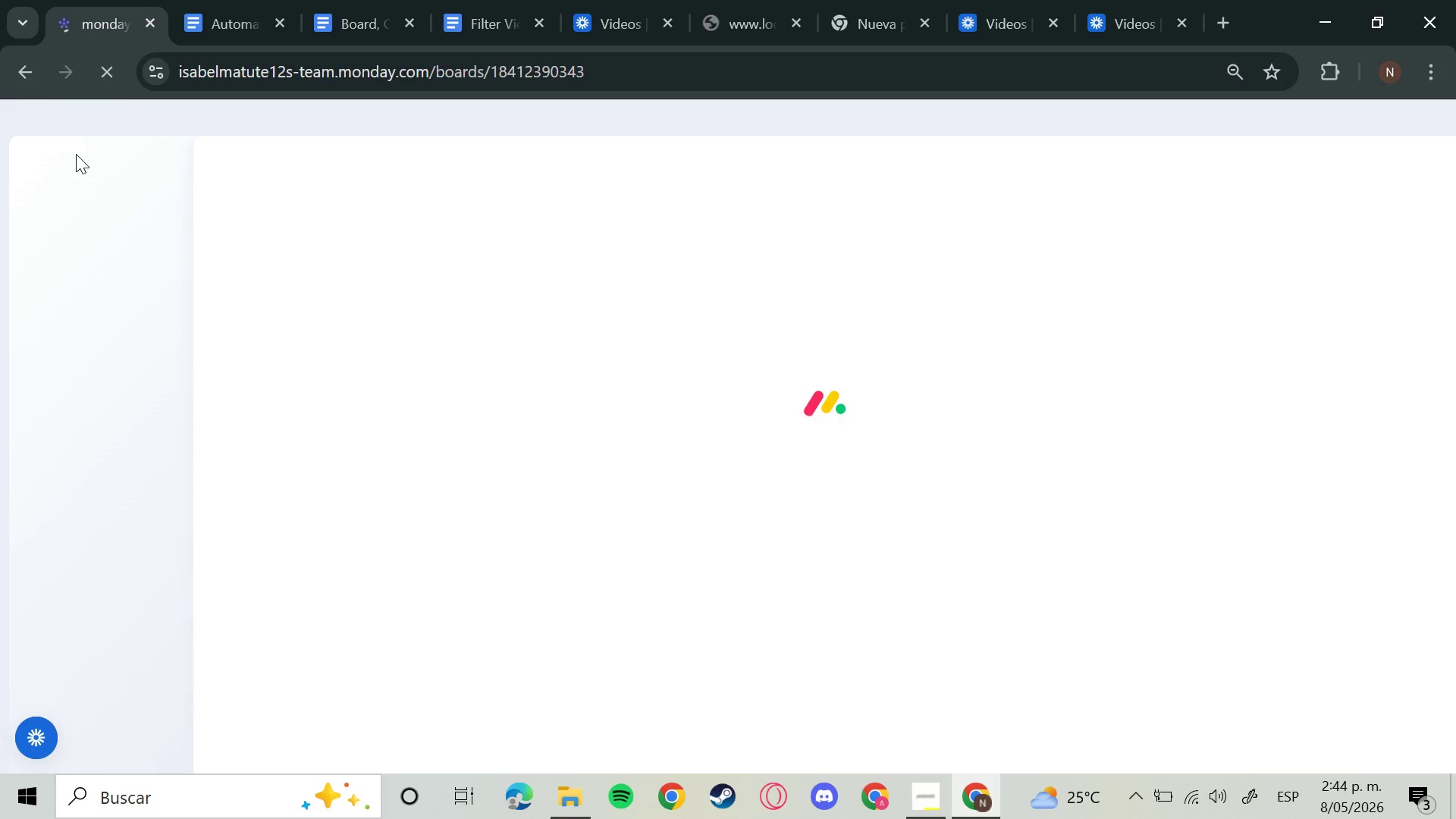 
mouse_move([61, 184])
 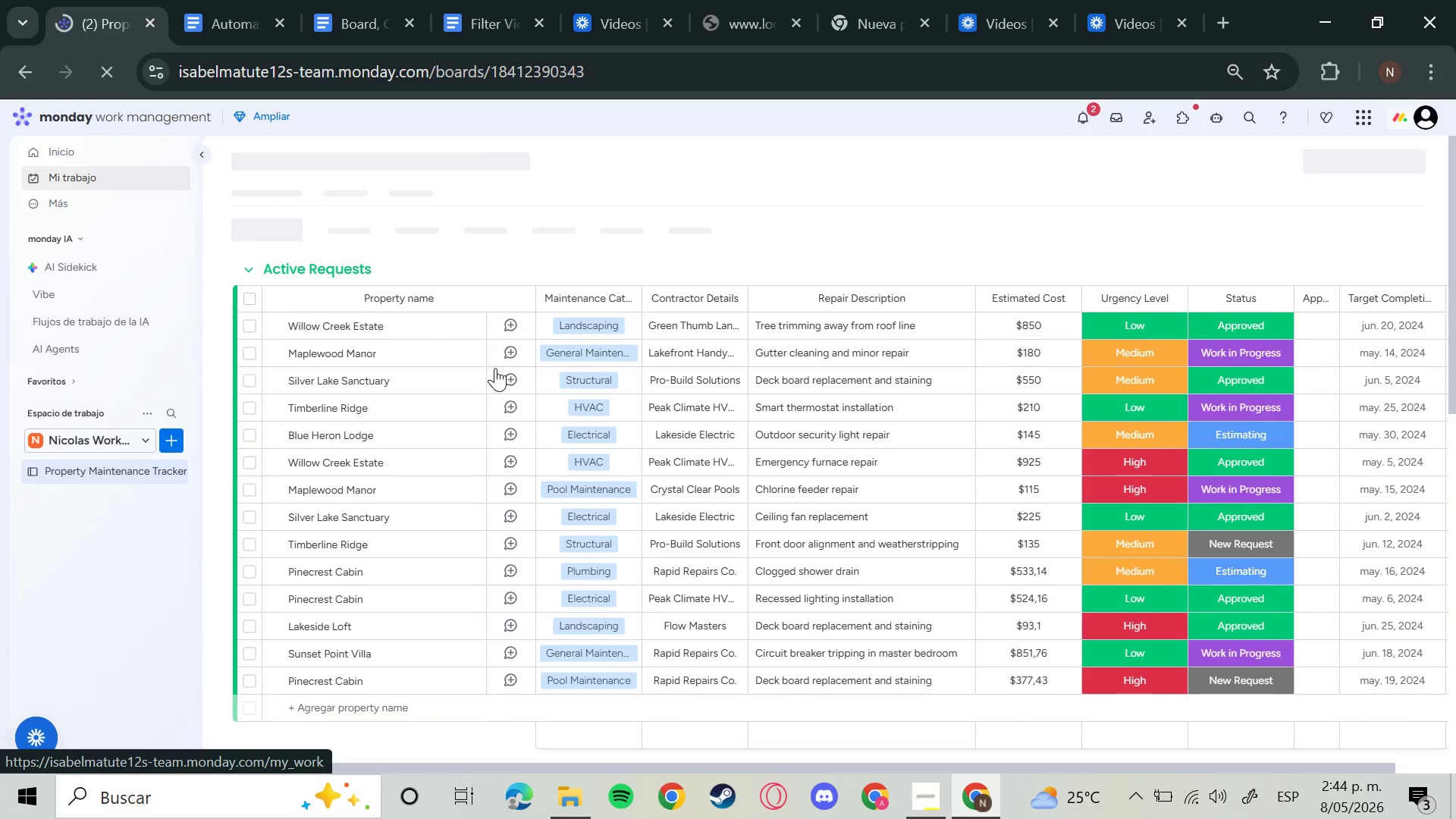 
scroll: coordinate [503, 394], scroll_direction: down, amount: 7.0
 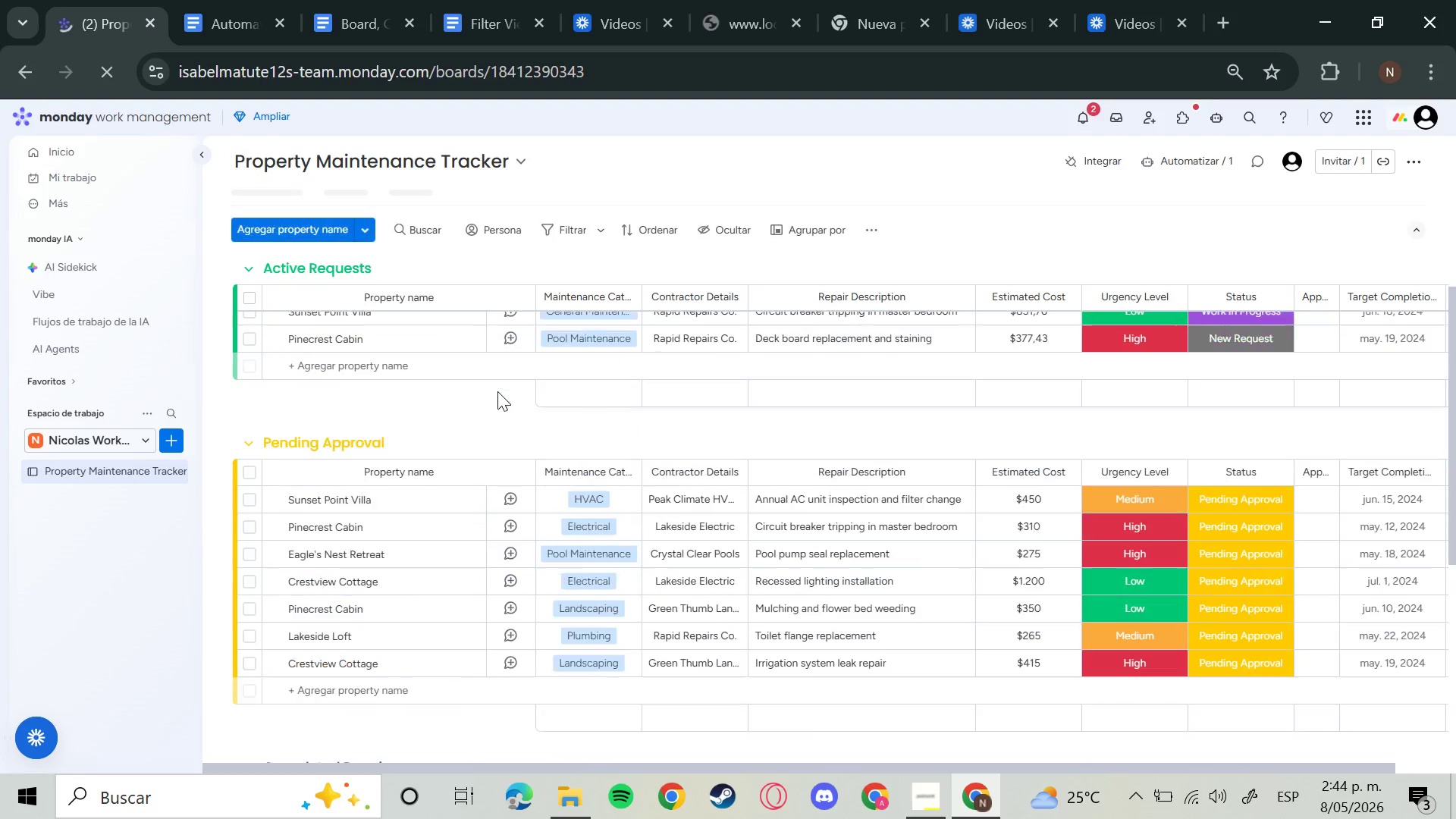 
scroll: coordinate [477, 415], scroll_direction: up, amount: 5.0
 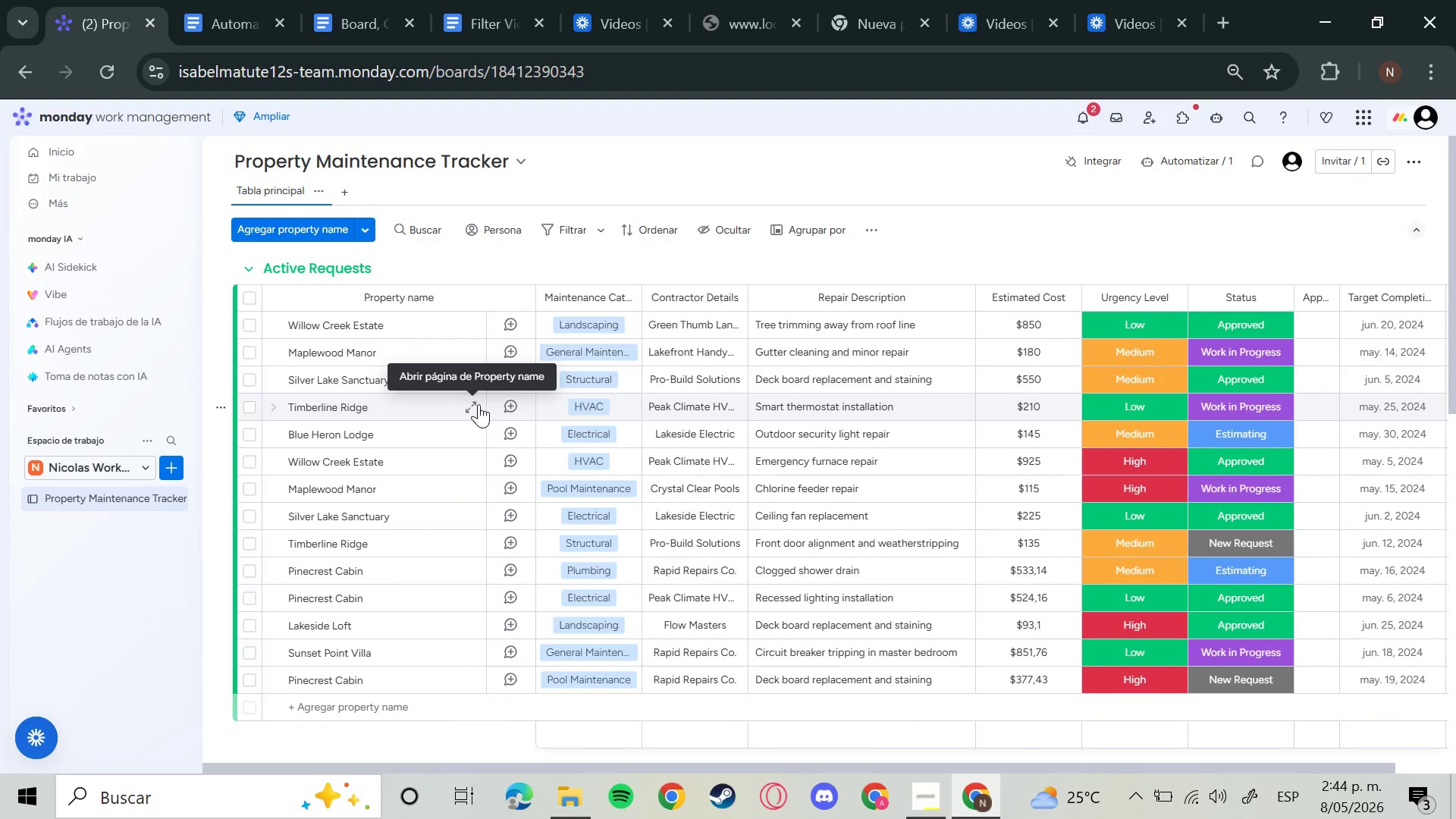 
scroll: coordinate [429, 512], scroll_direction: down, amount: 1.0
 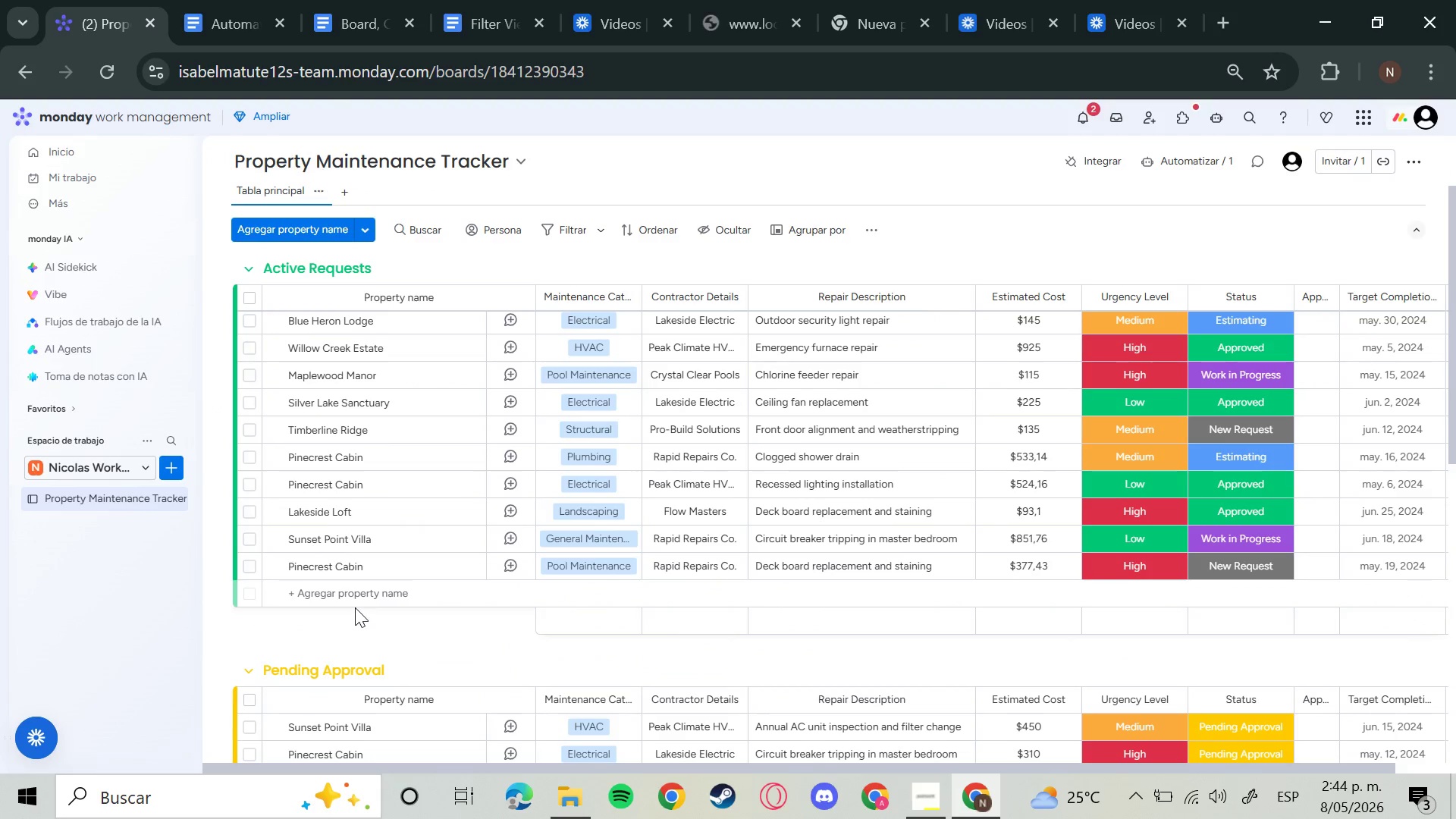 
left_click([359, 583])
 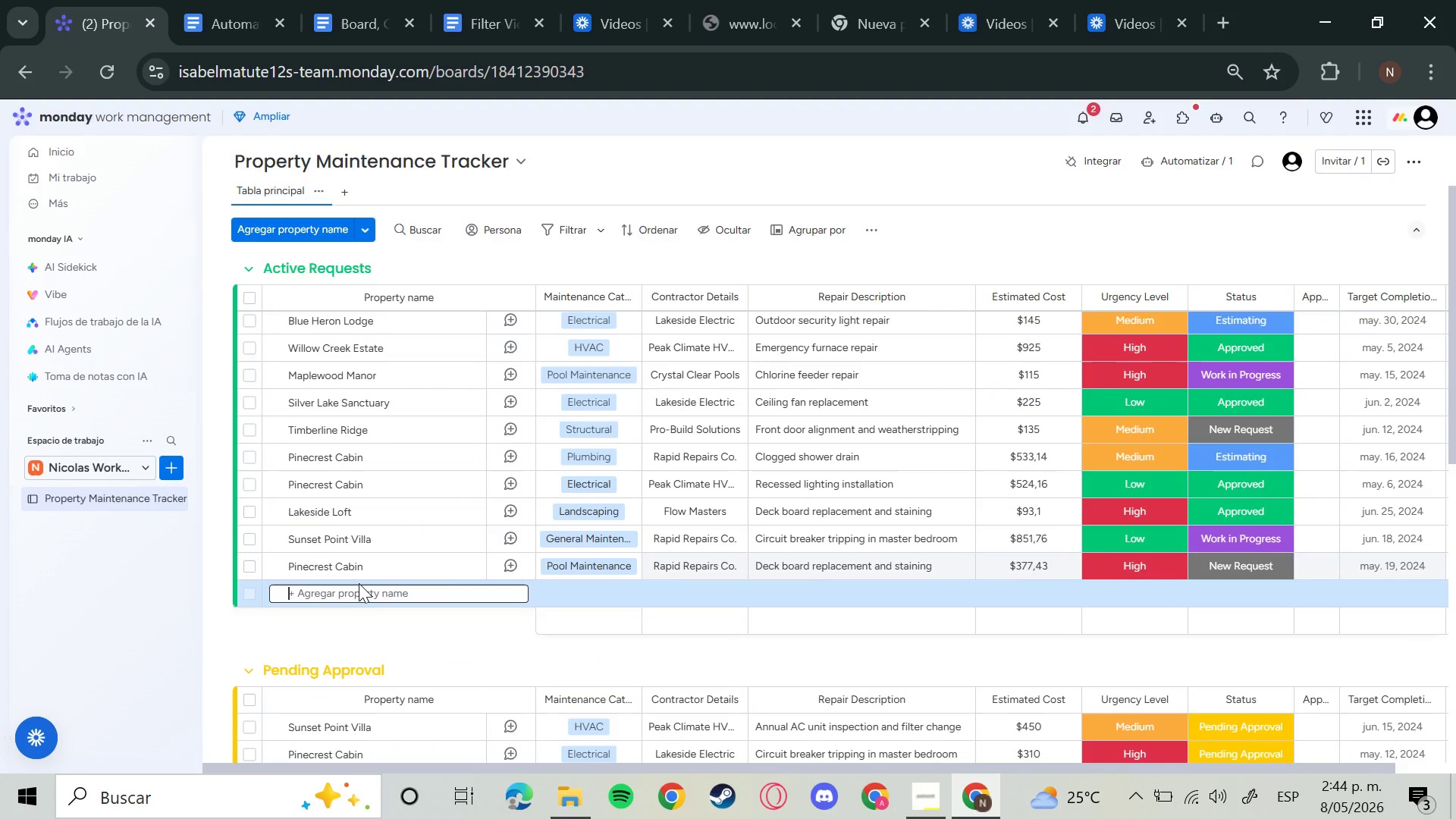 
type(test)
 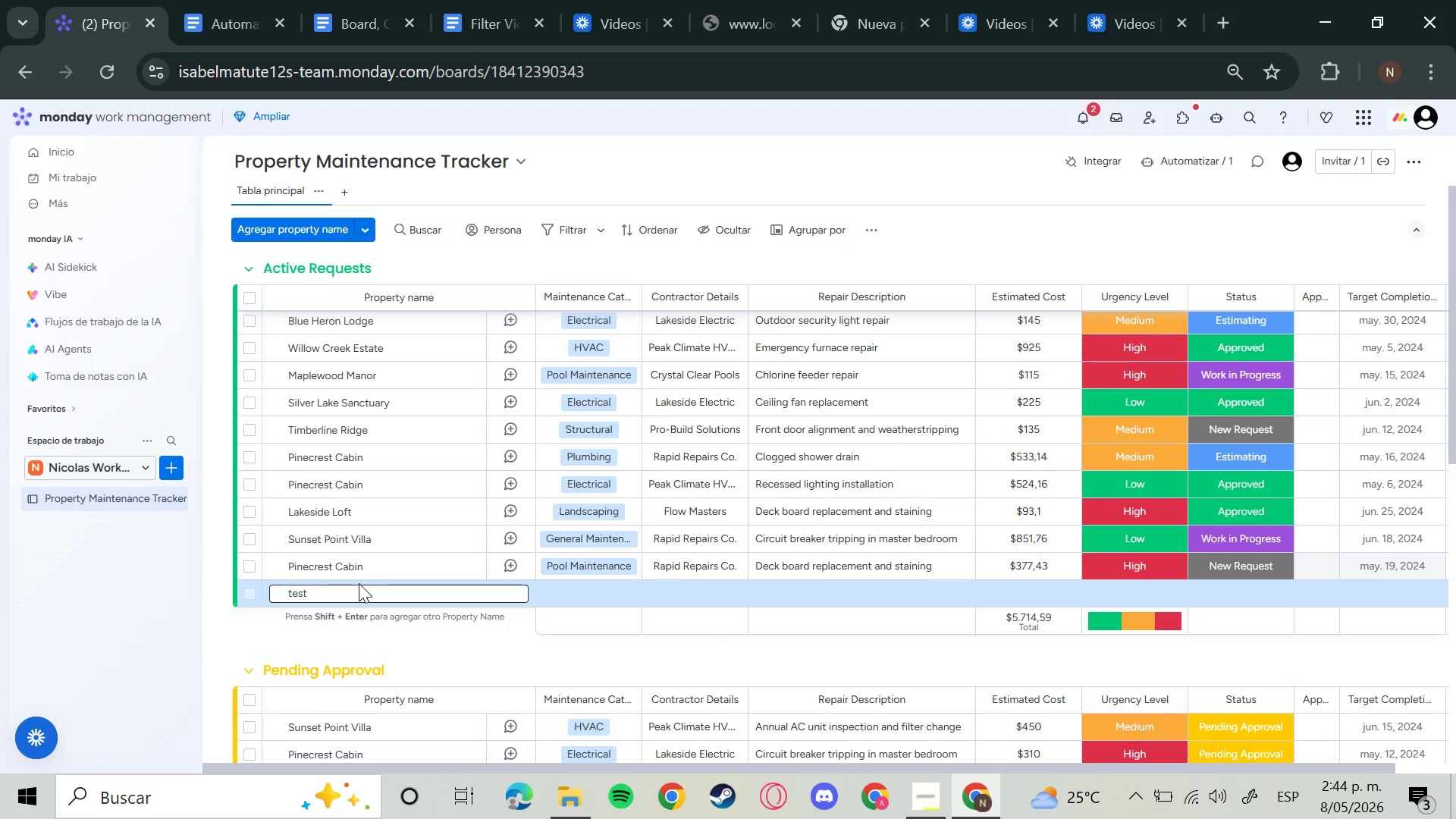 
key(Enter)
 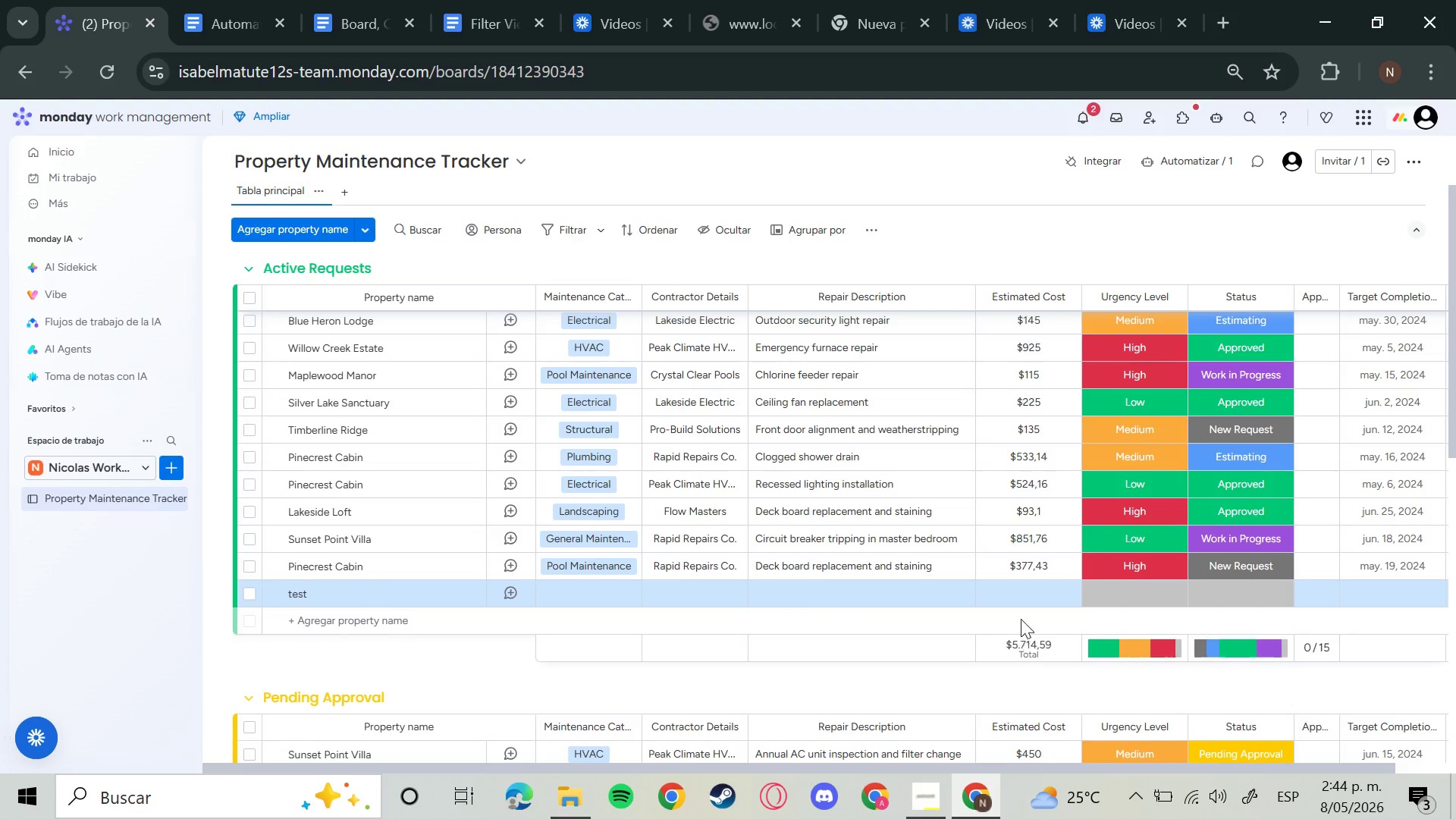 
left_click([1025, 592])
 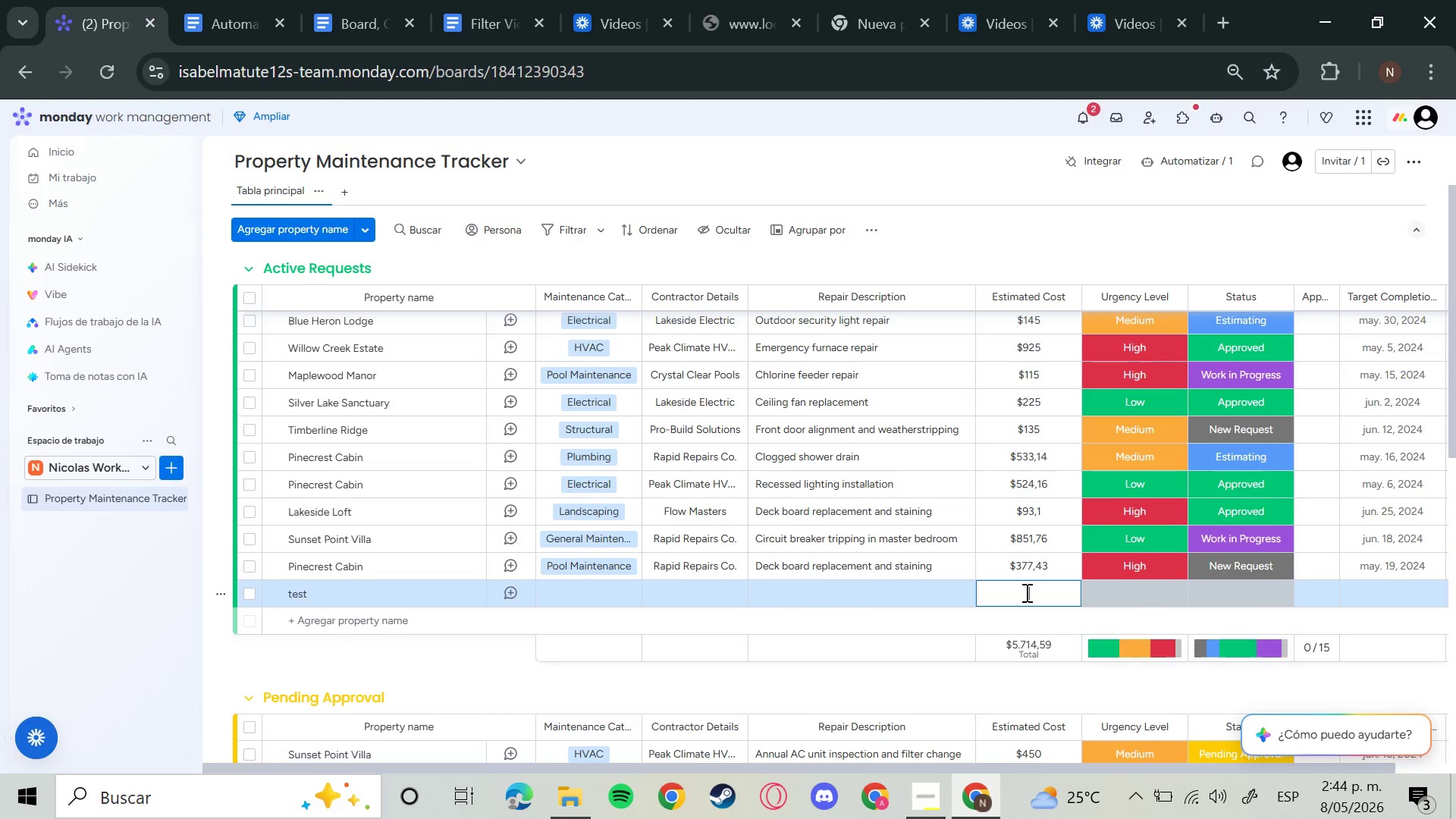 
type(700)
 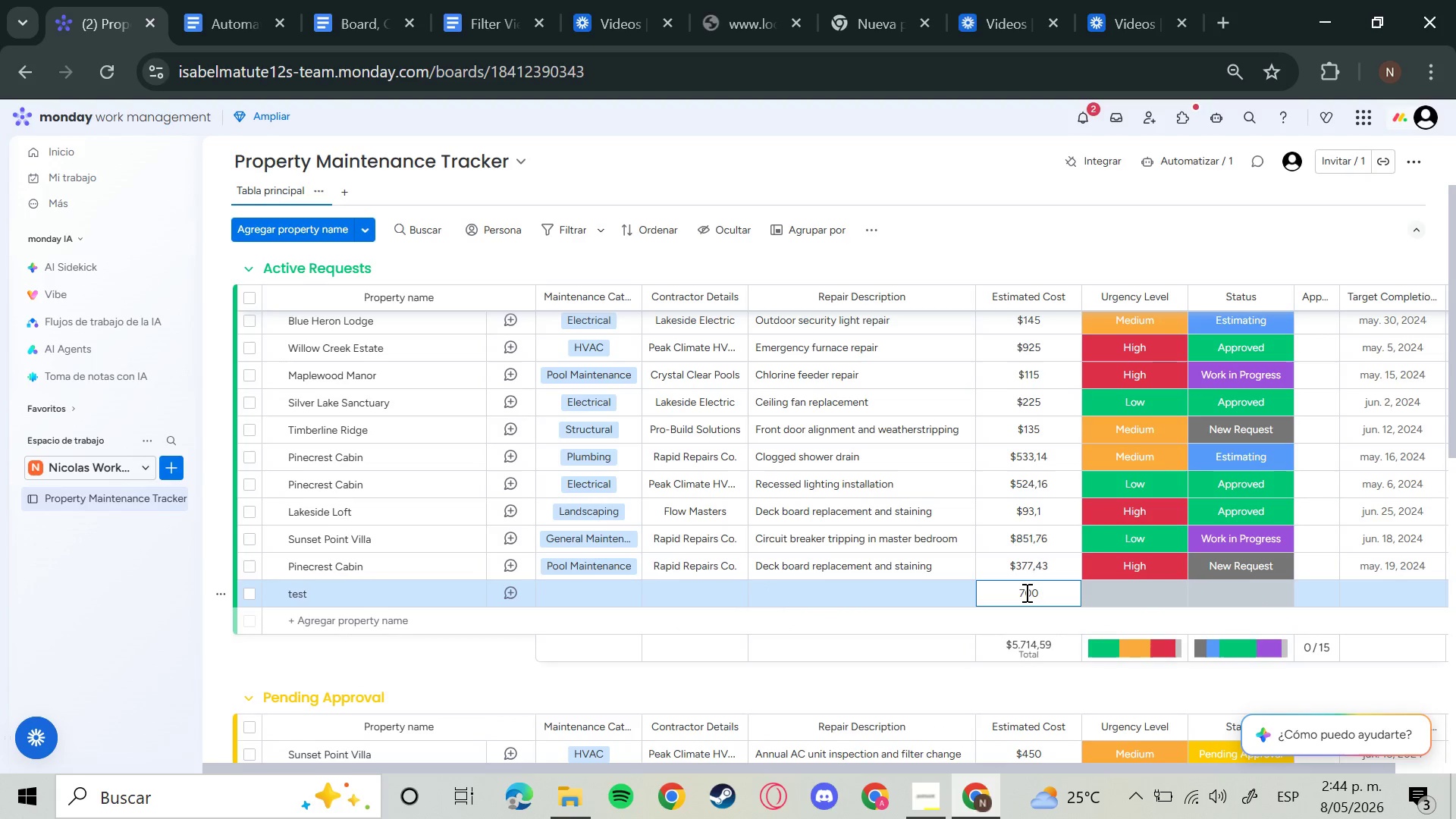 
key(Enter)
 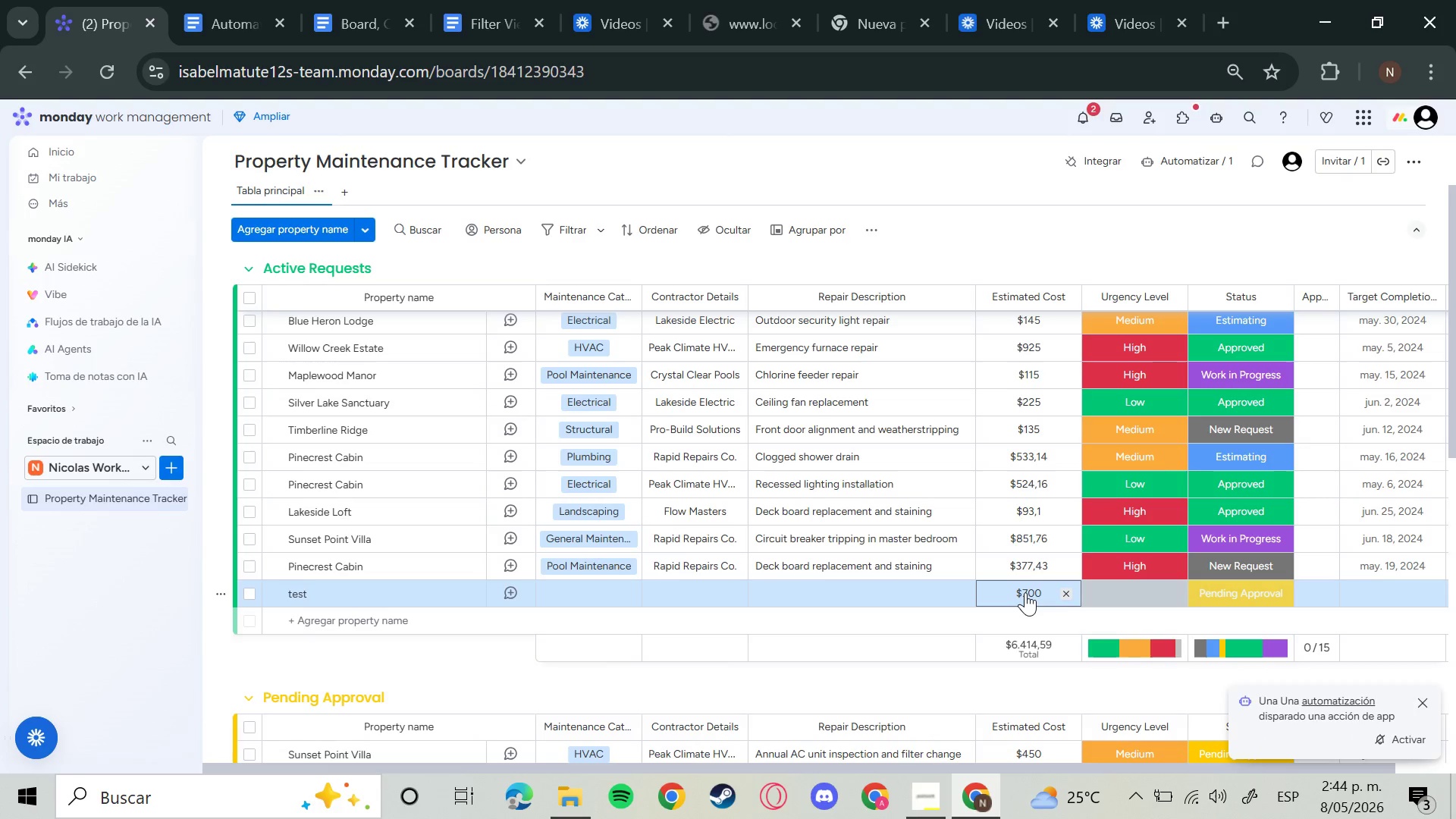 
wait(16.27)
 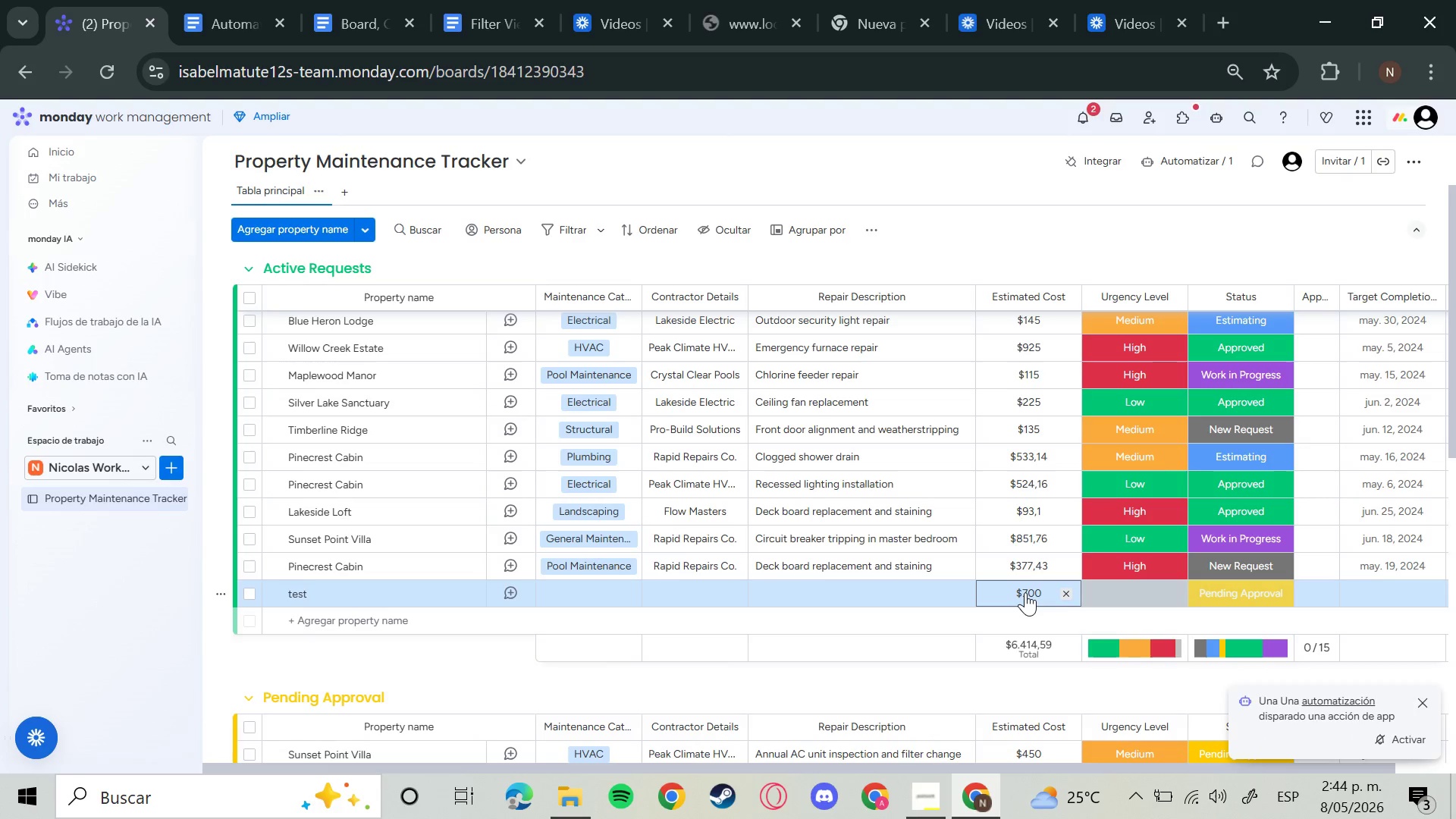 
left_click([228, 595])
 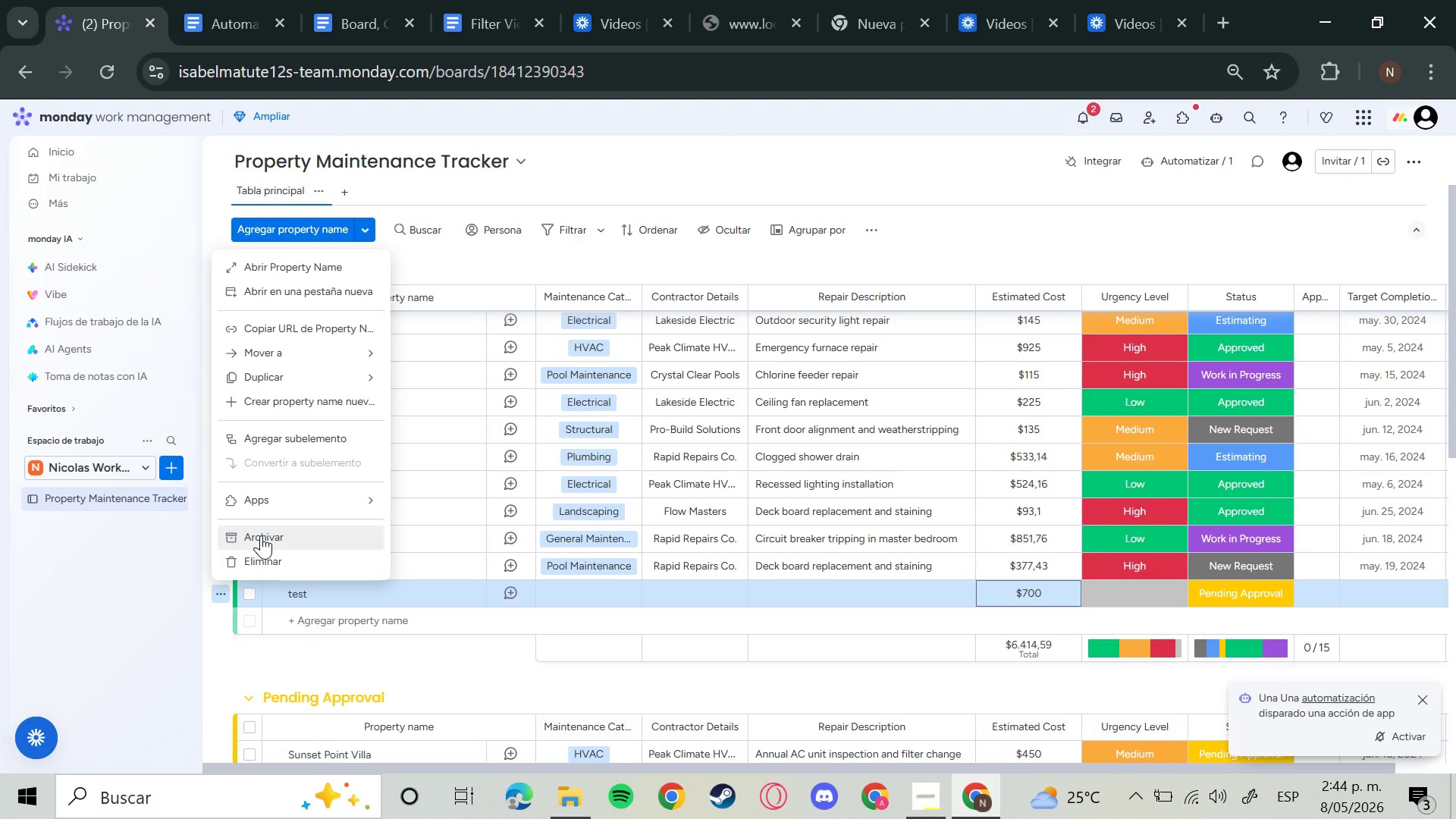 
left_click([260, 560])
 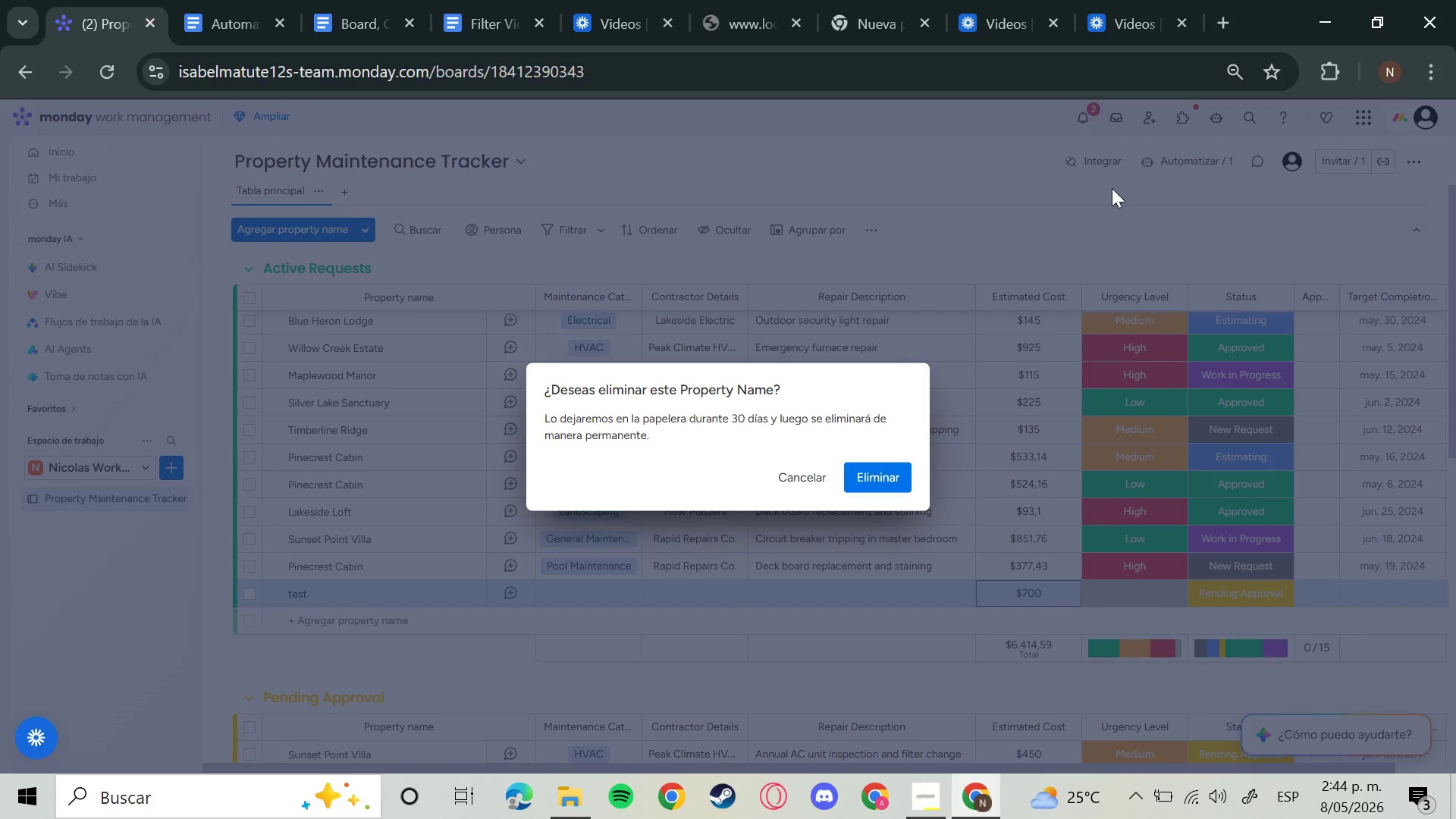 
left_click([877, 468])
 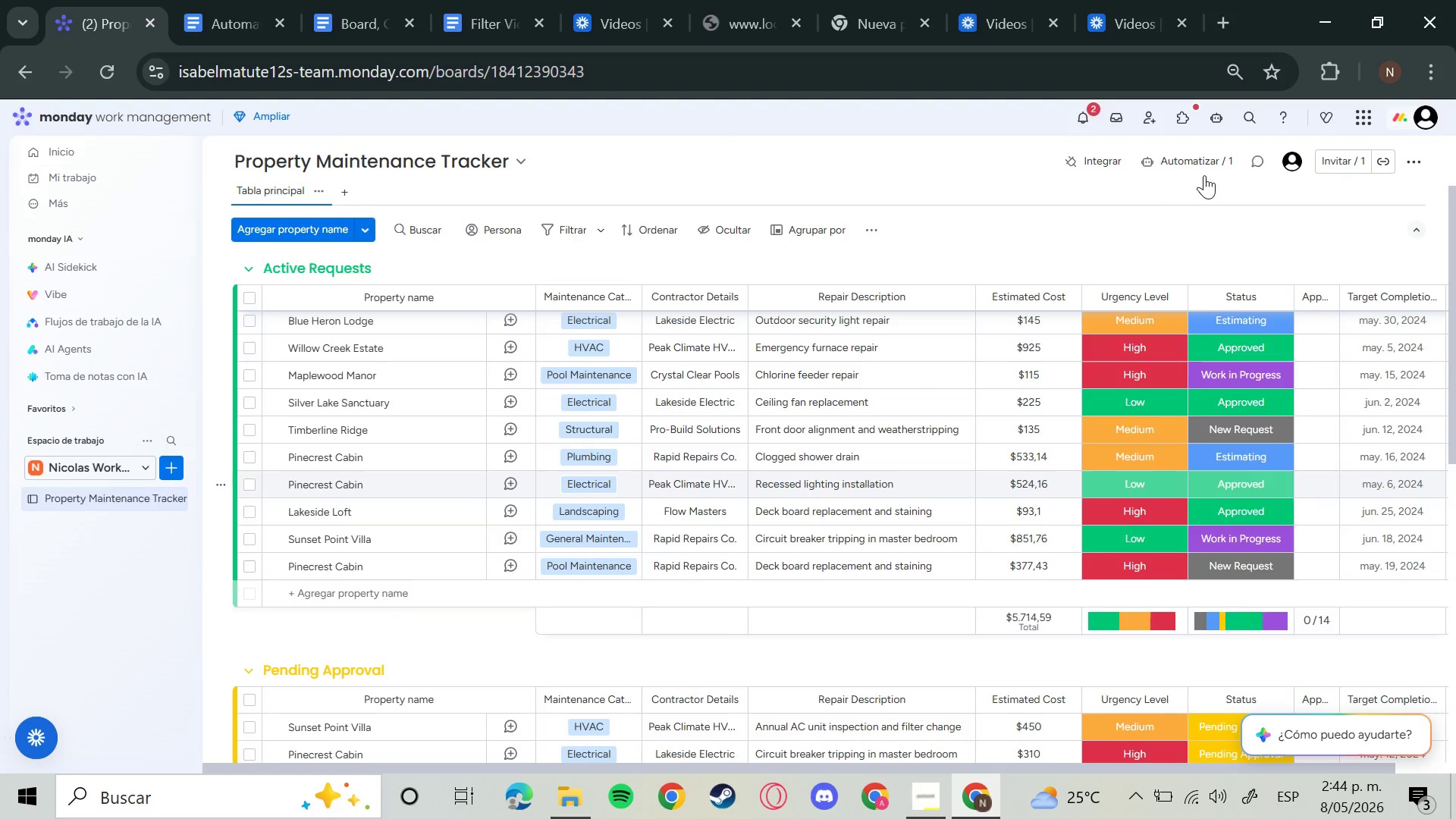 
left_click([1209, 169])
 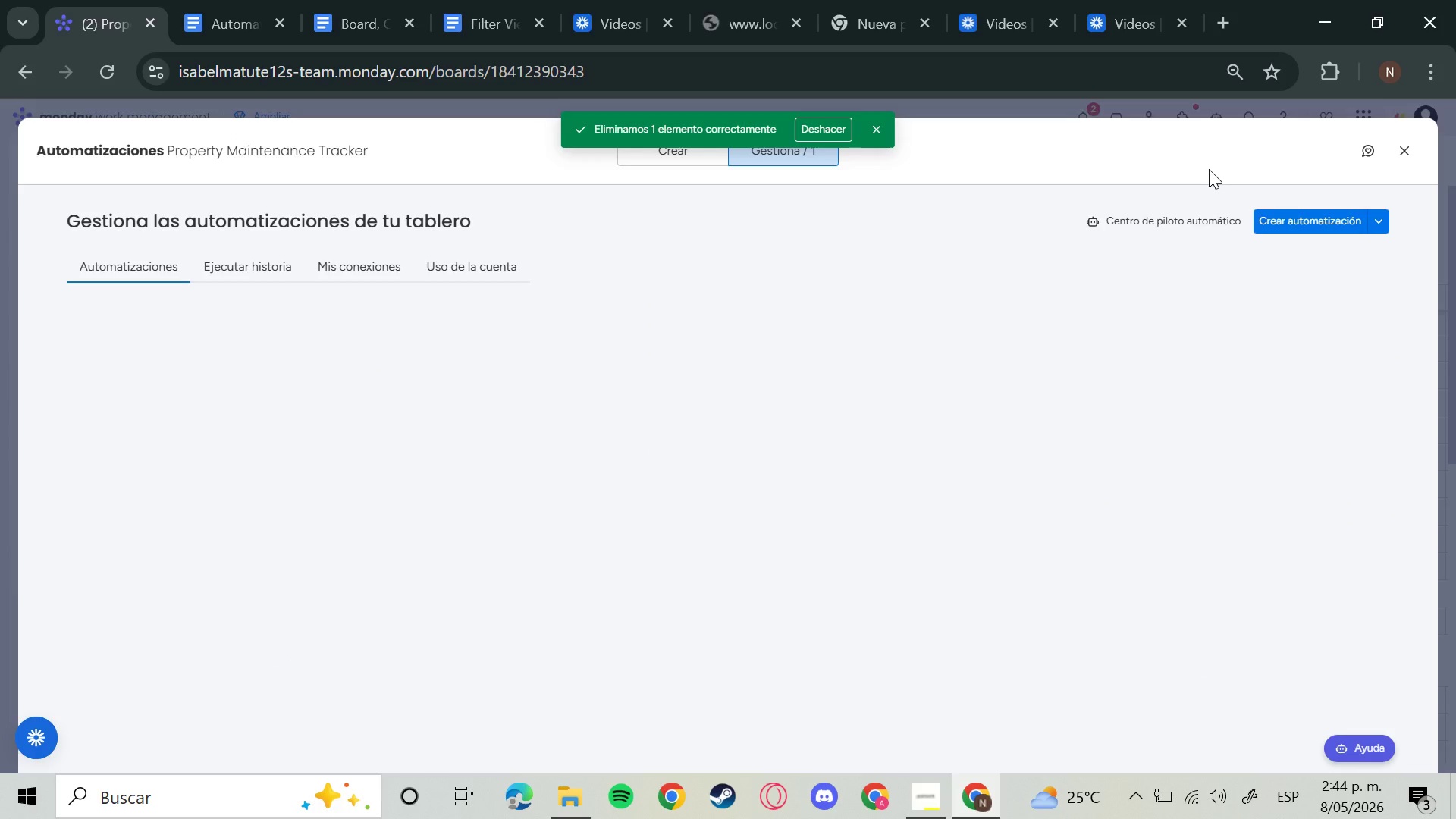 
wait(7.38)
 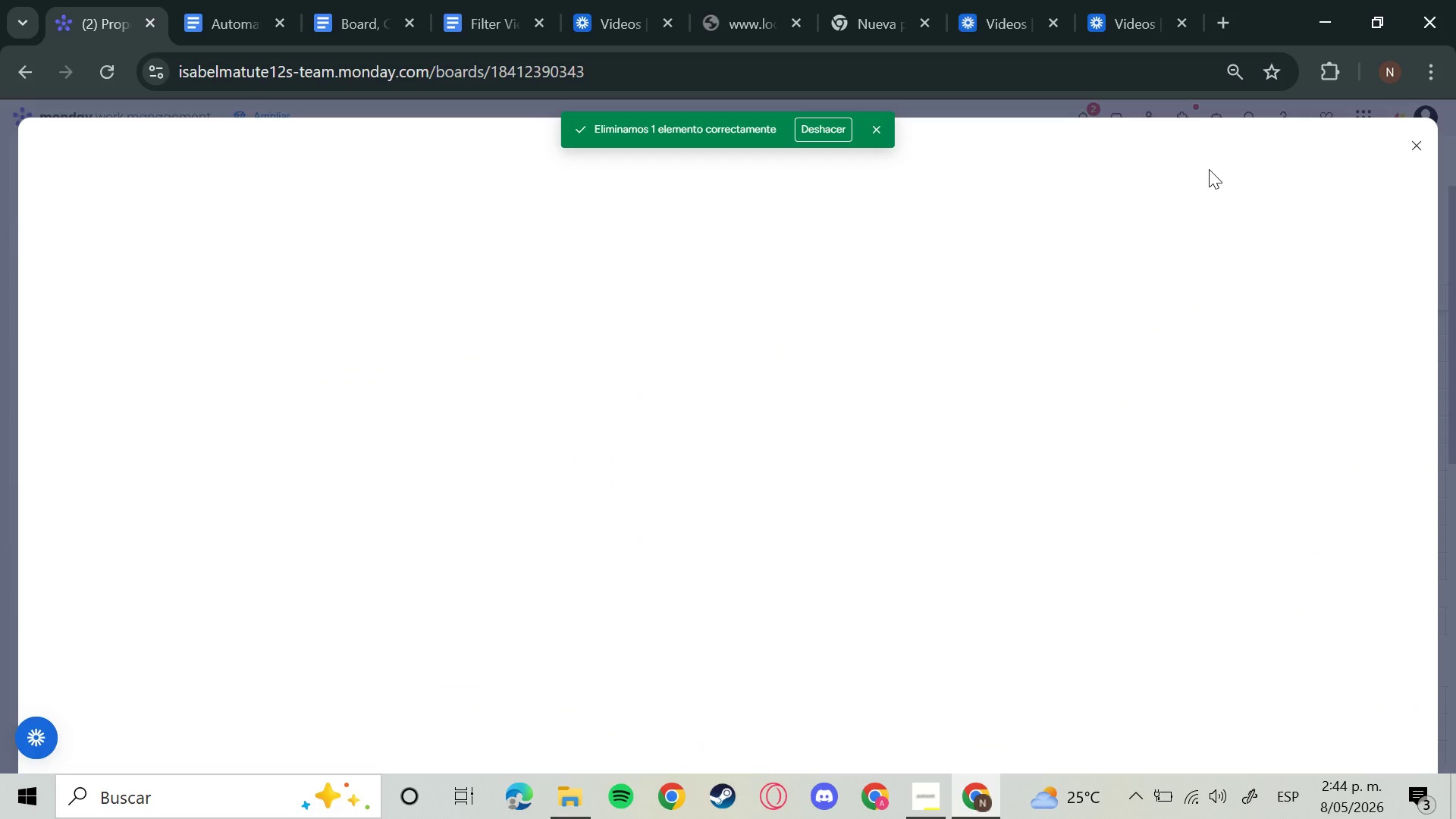 
left_click([682, 155])
 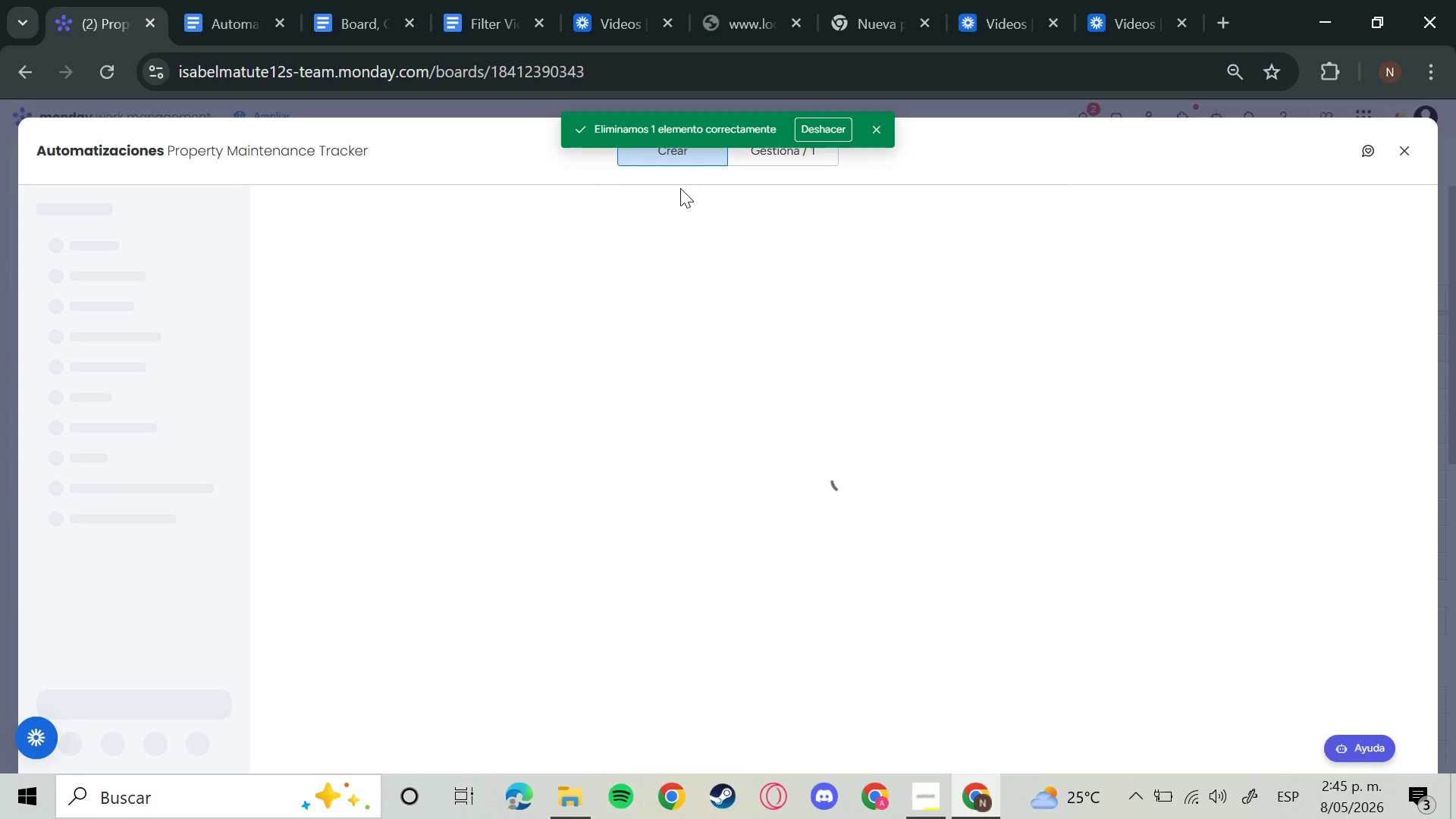 
wait(5.28)
 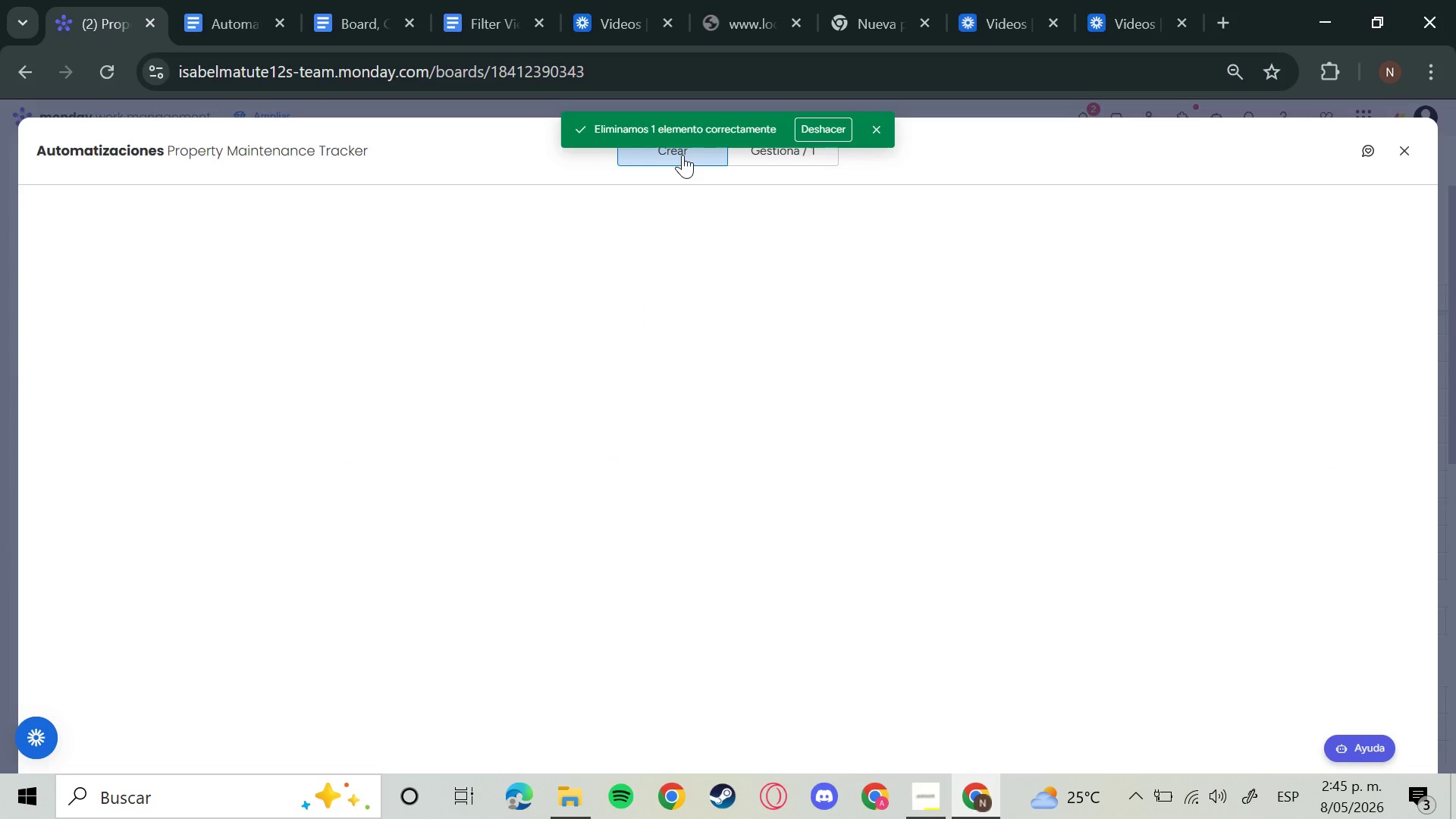 
left_click([438, 376])
 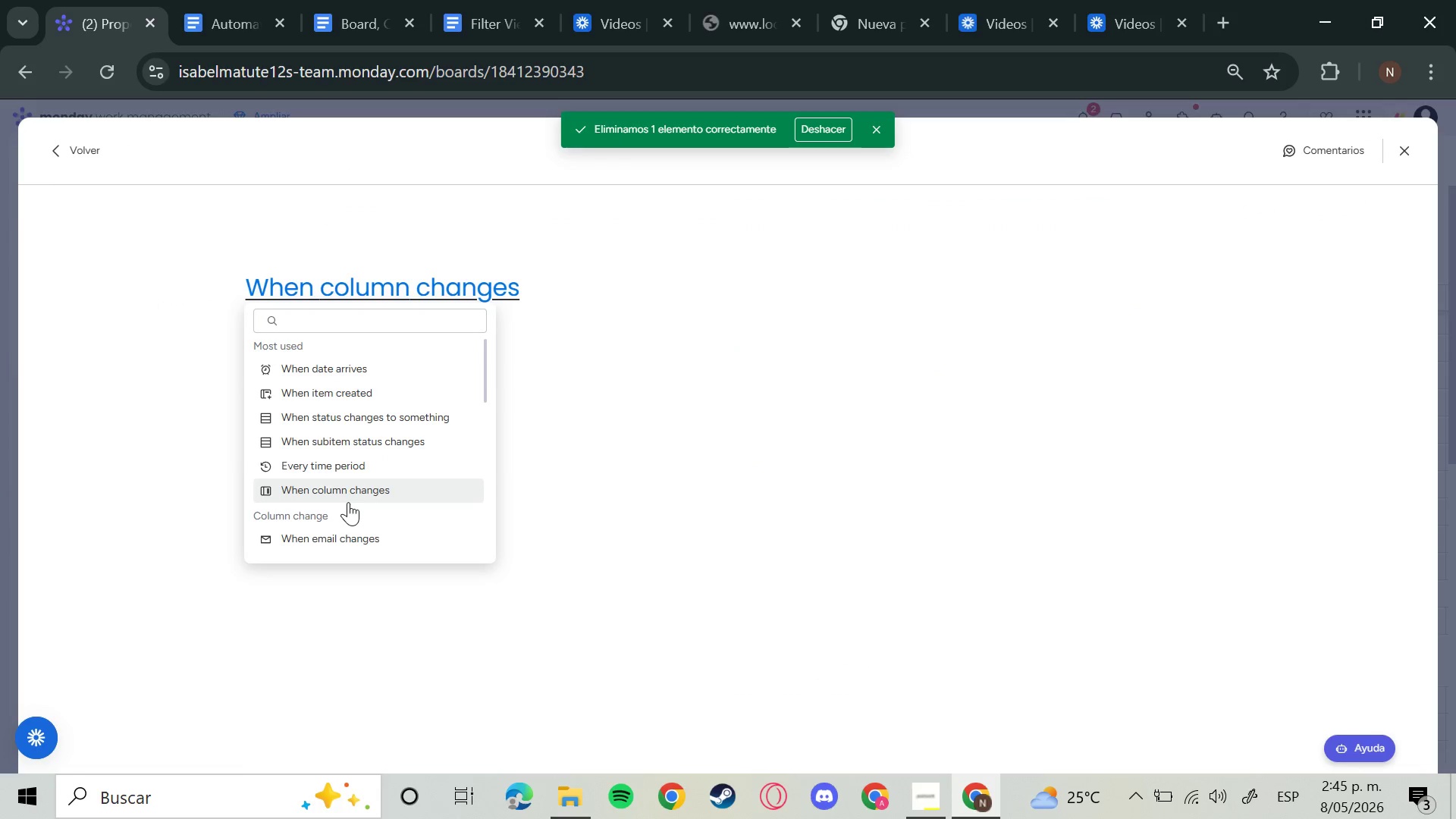 
wait(5.41)
 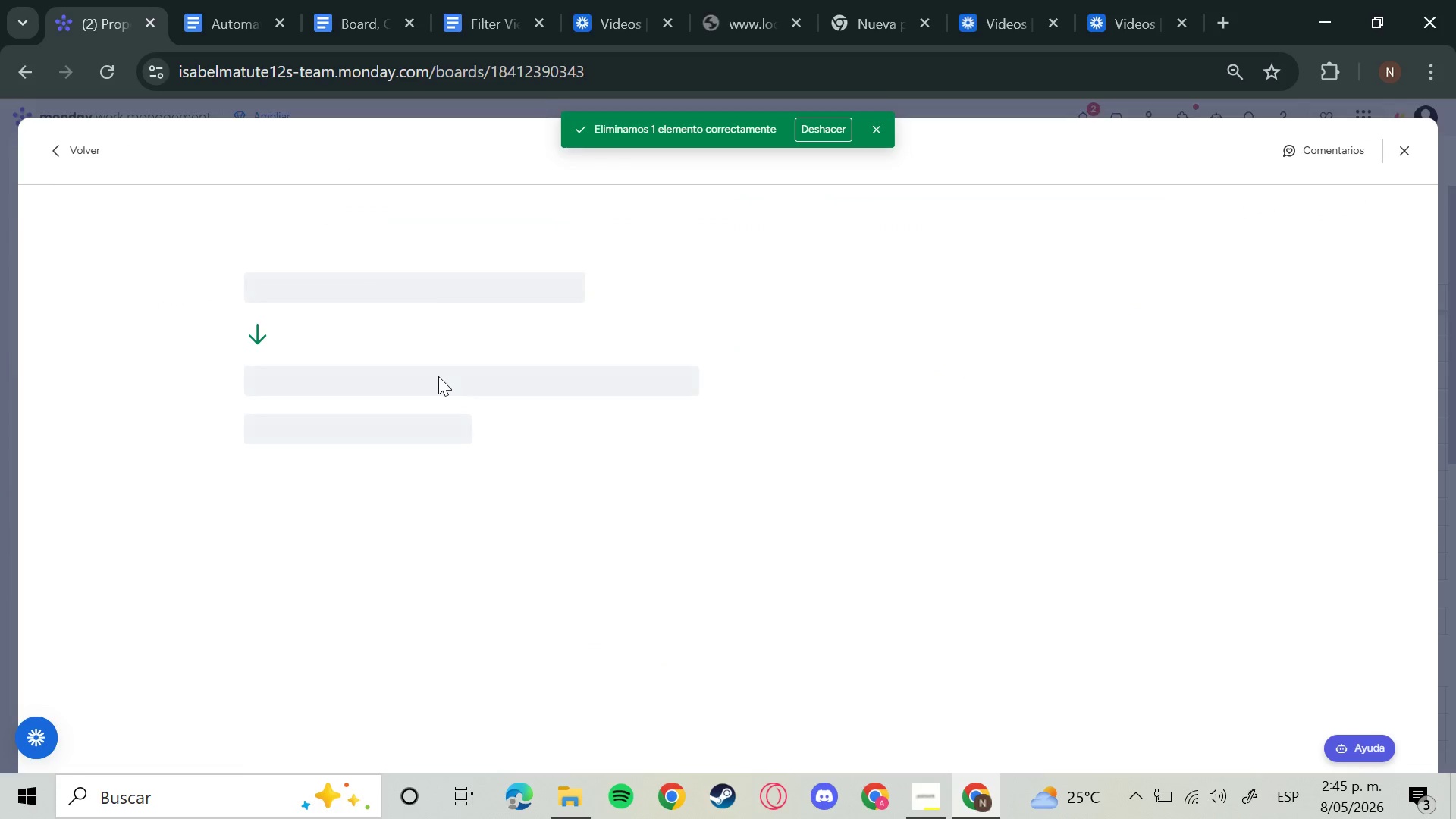 
left_click([1092, 290])
 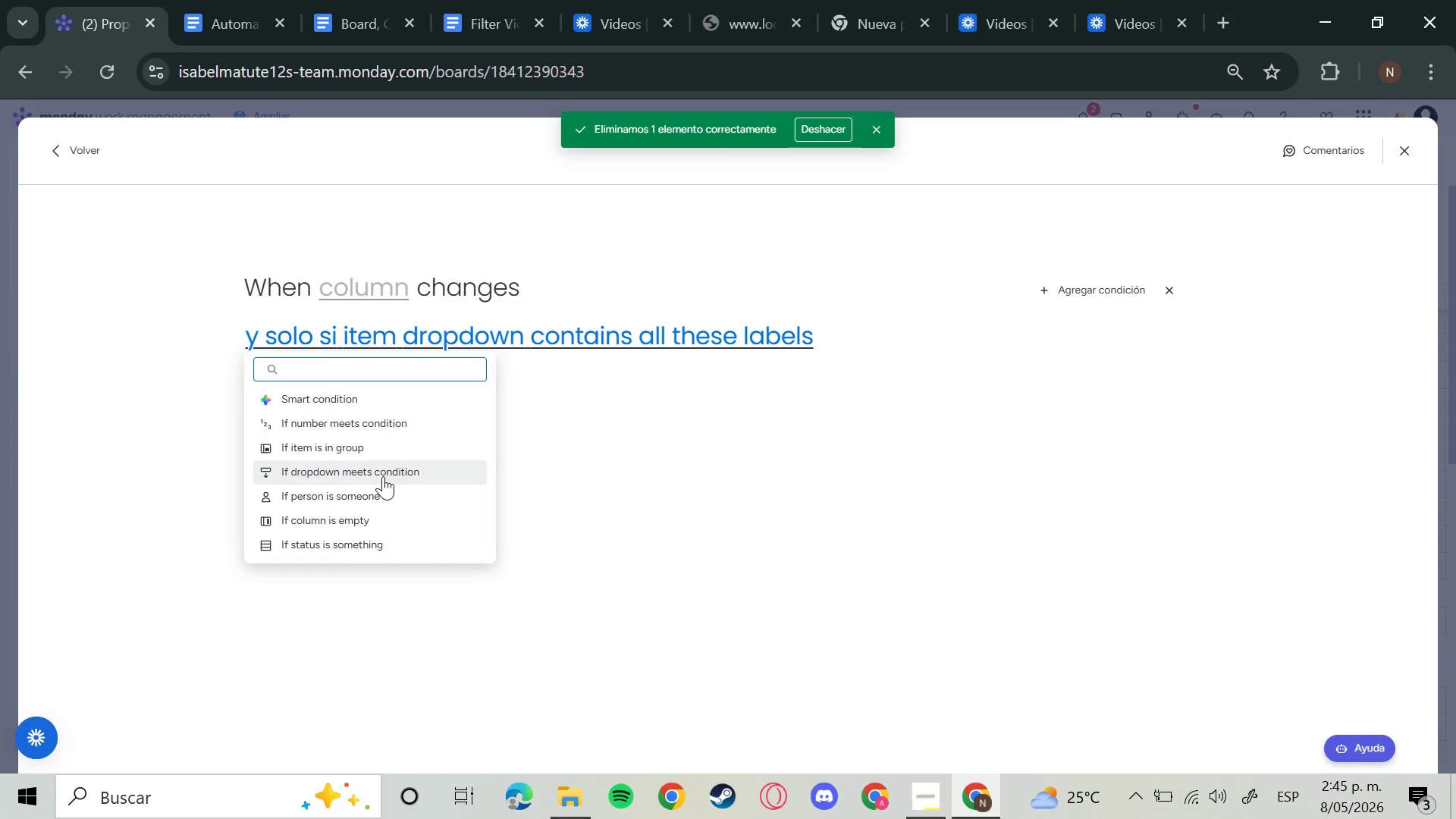 
wait(6.72)
 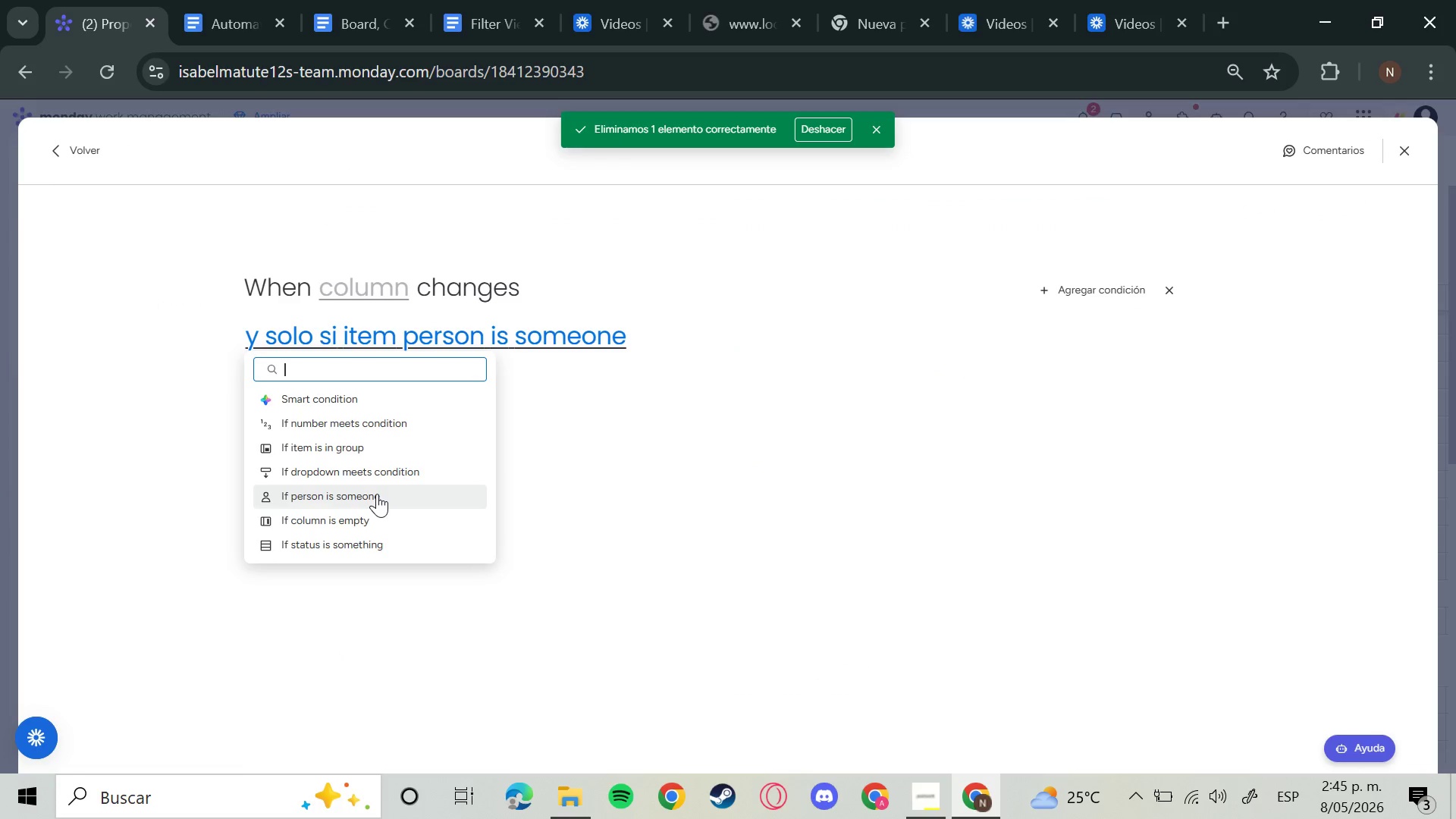 
left_click([380, 423])
 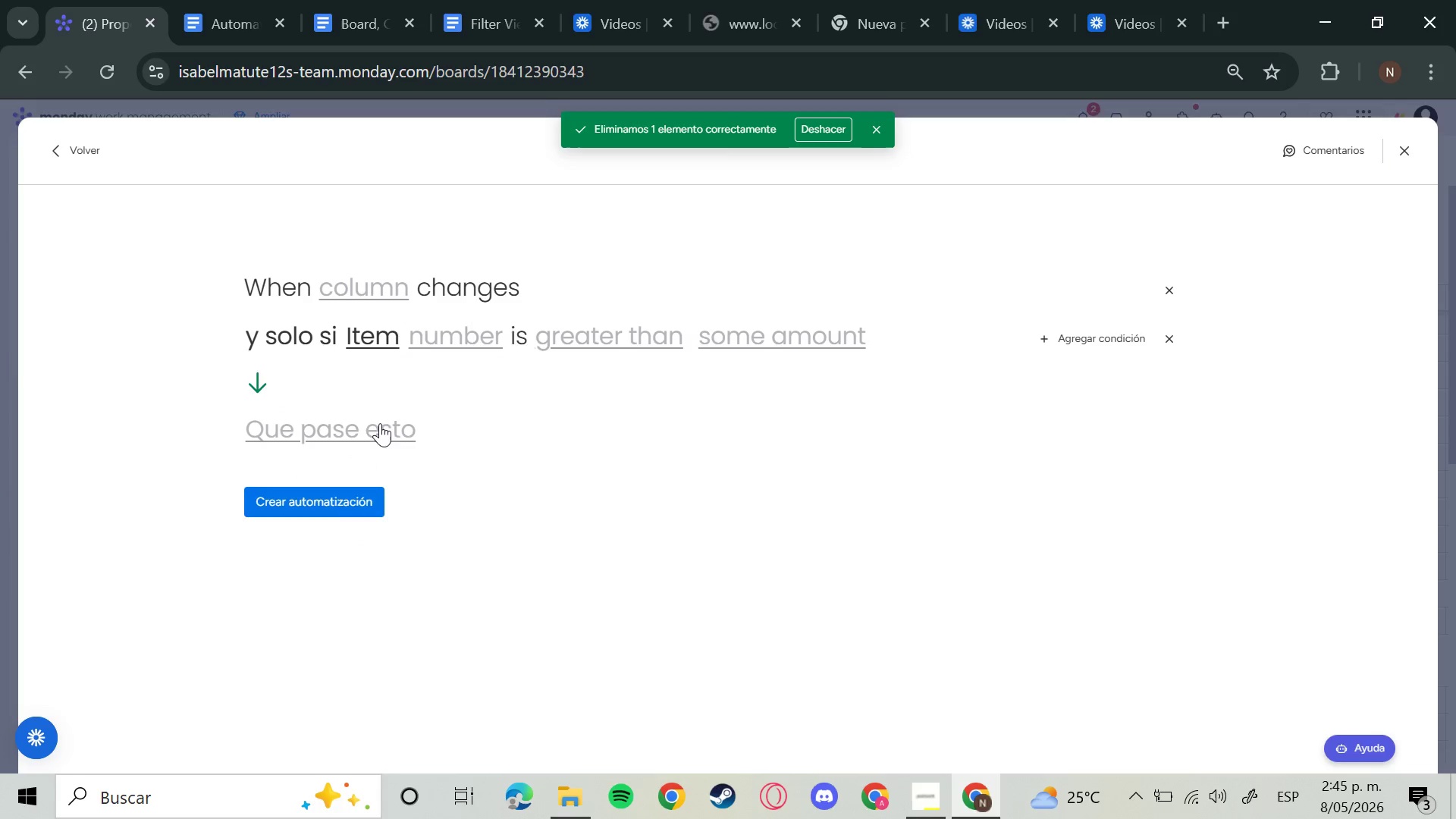 
left_click([359, 433])
 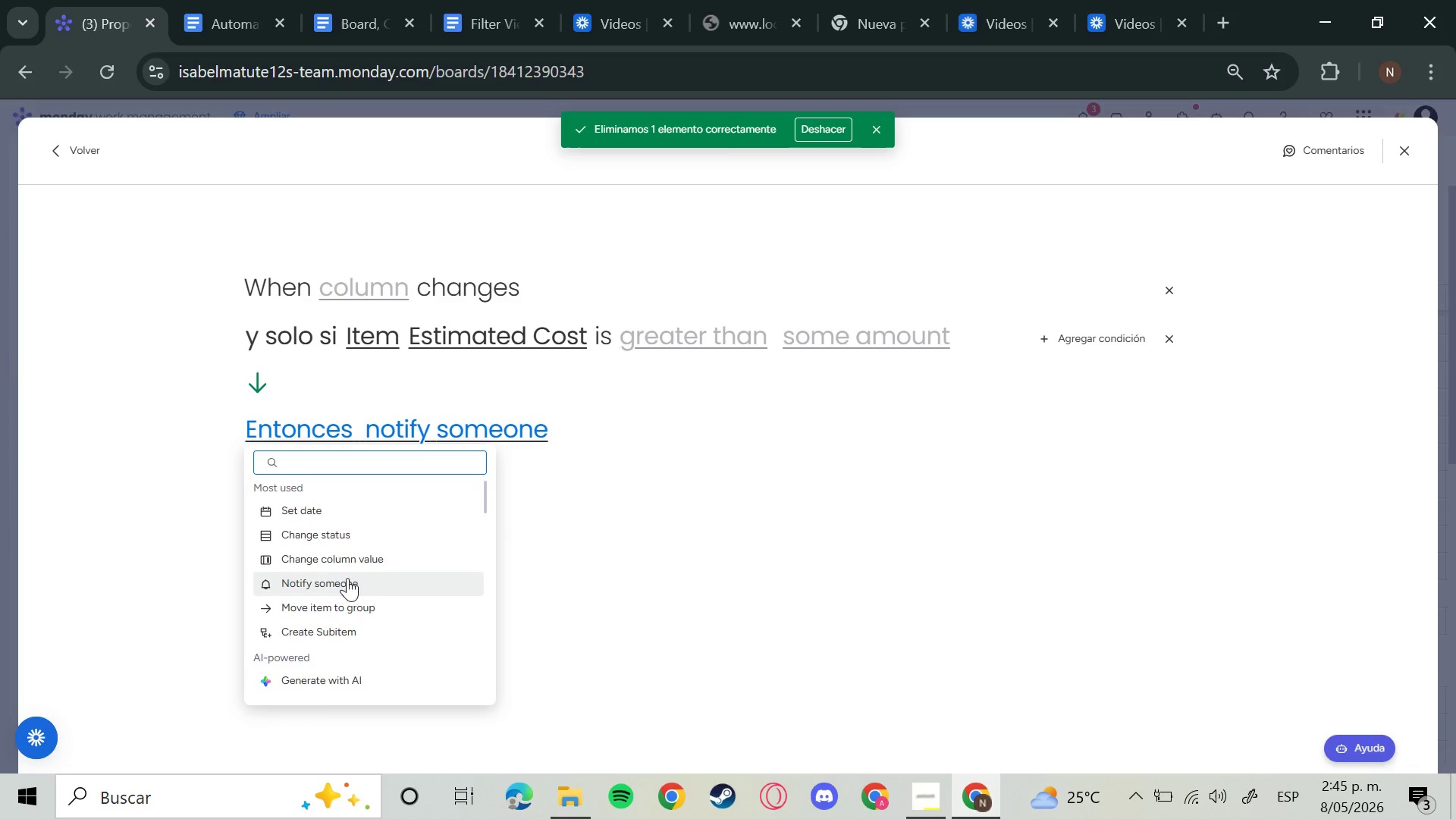 
wait(5.5)
 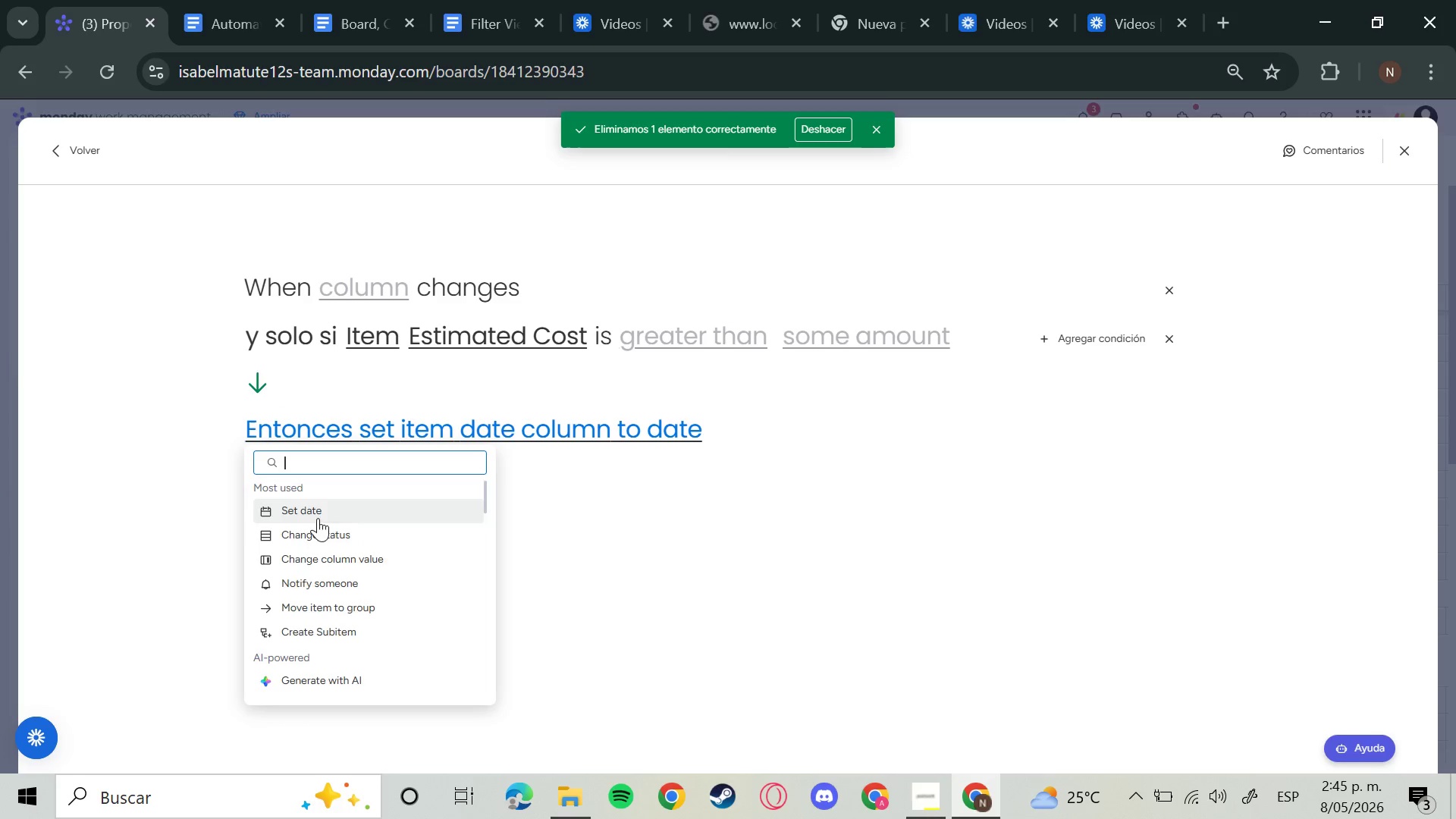 
scroll: coordinate [350, 660], scroll_direction: down, amount: 9.0
 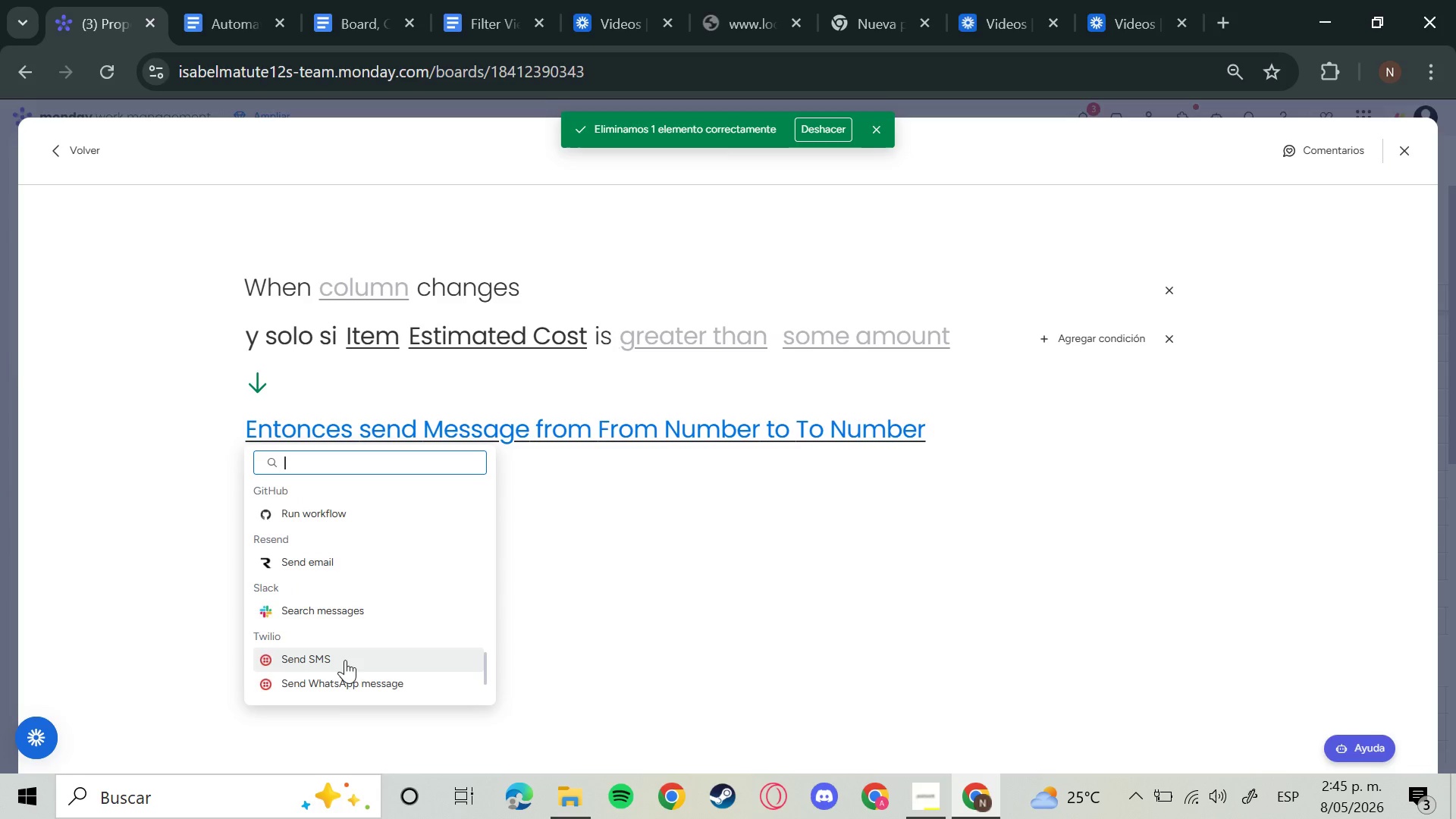 
scroll: coordinate [344, 667], scroll_direction: down, amount: 1.0
 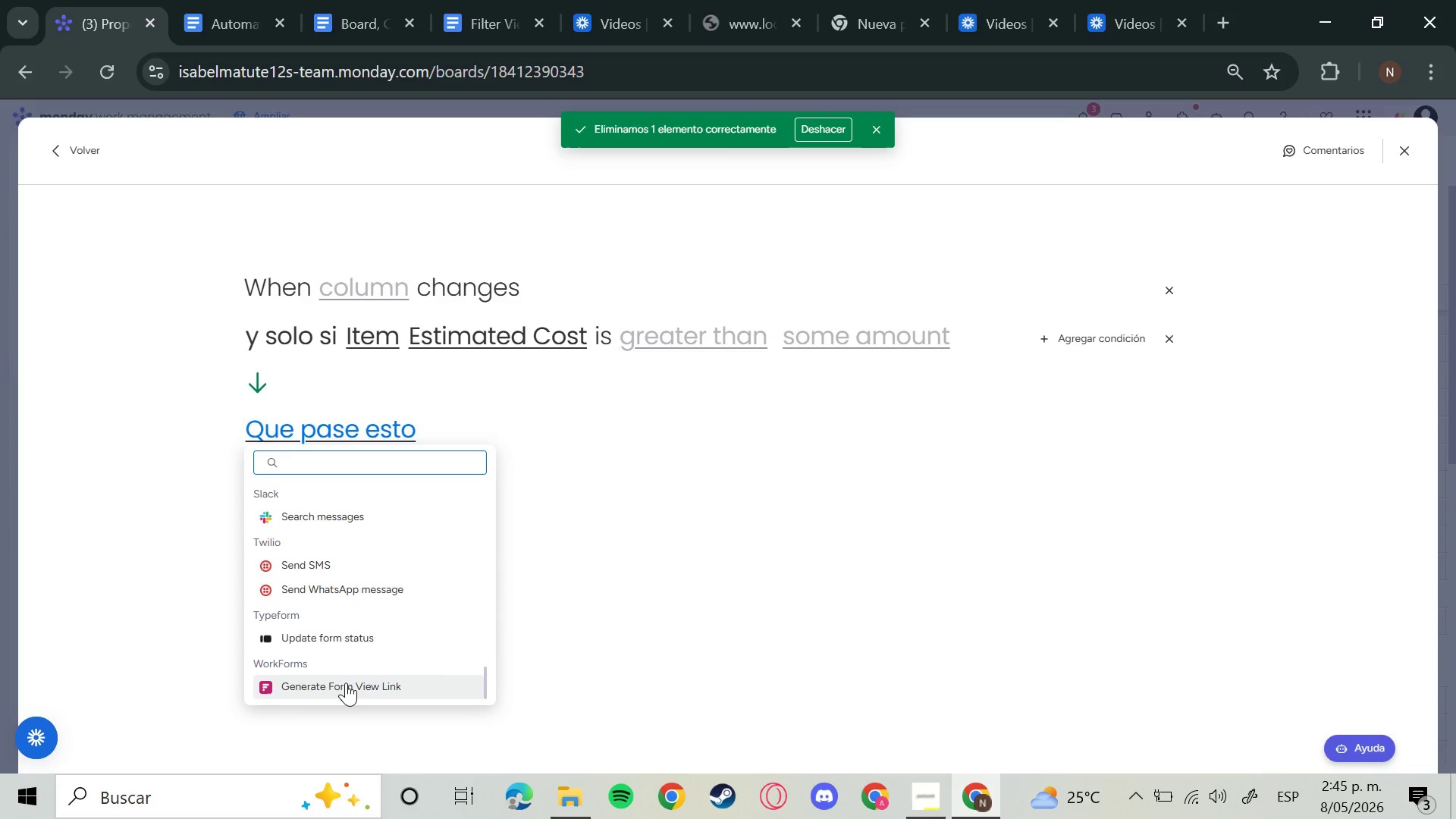 
scroll: coordinate [347, 664], scroll_direction: up, amount: 17.0
 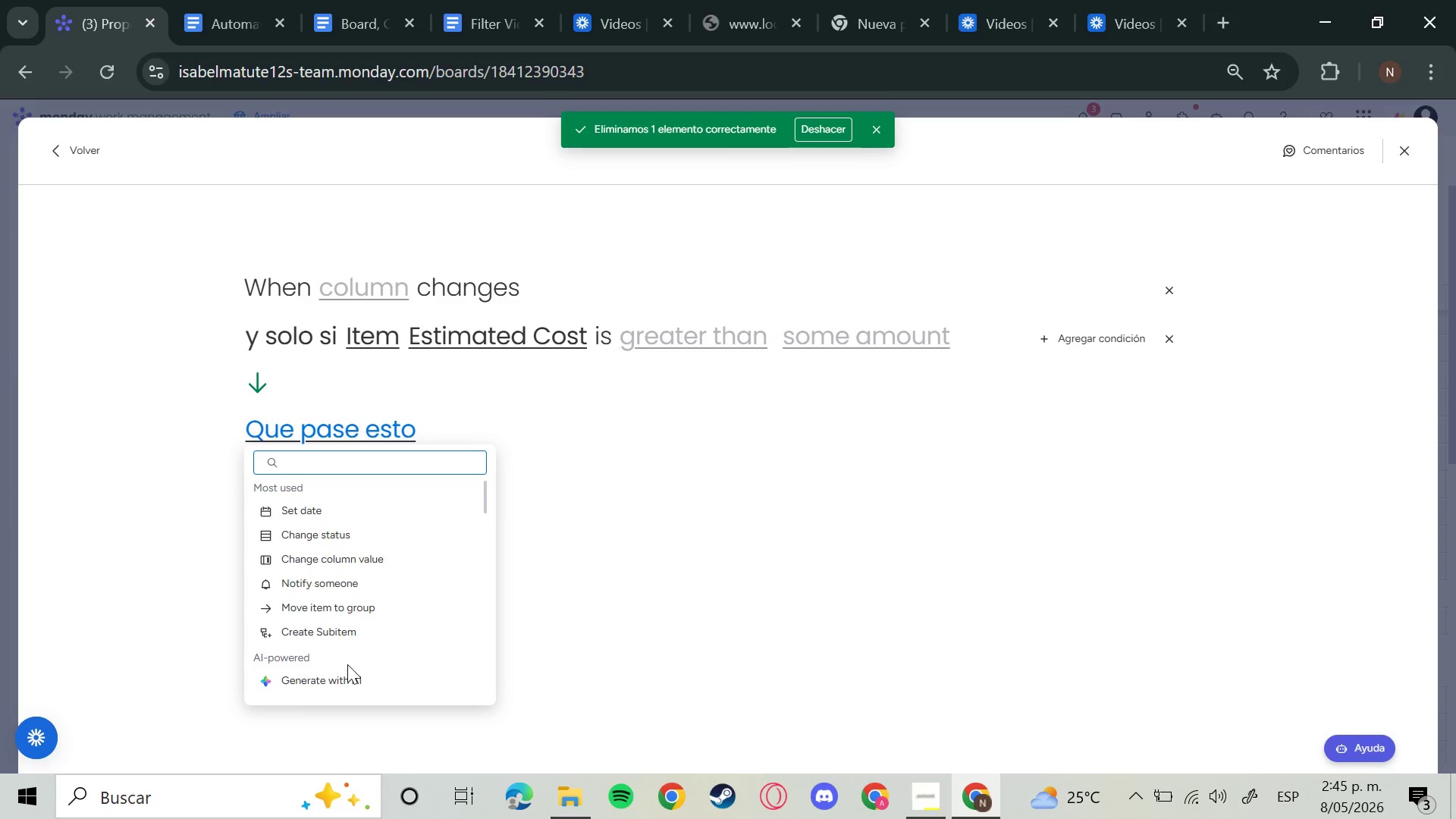 
type(ch)
 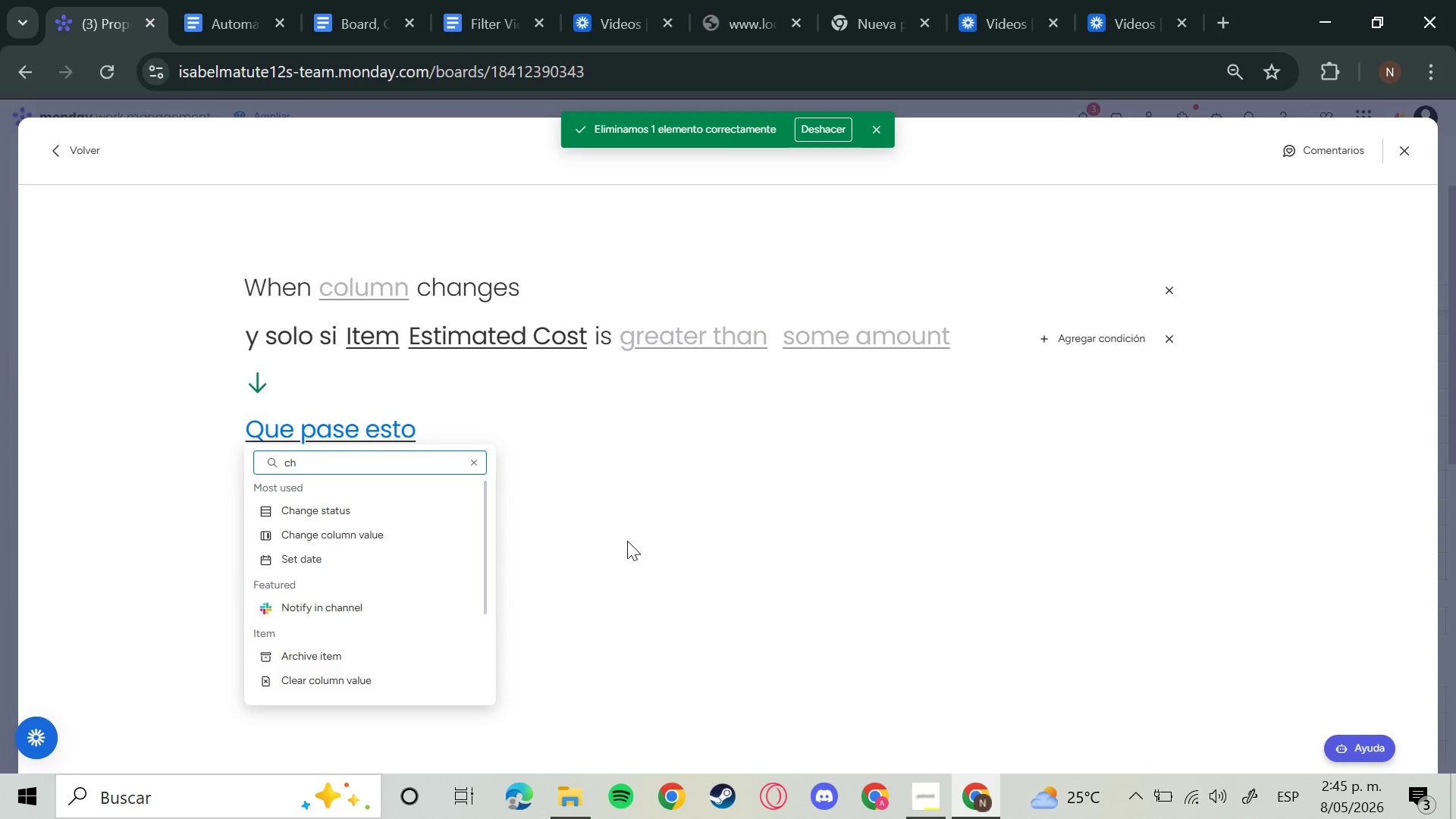 
wait(7.89)
 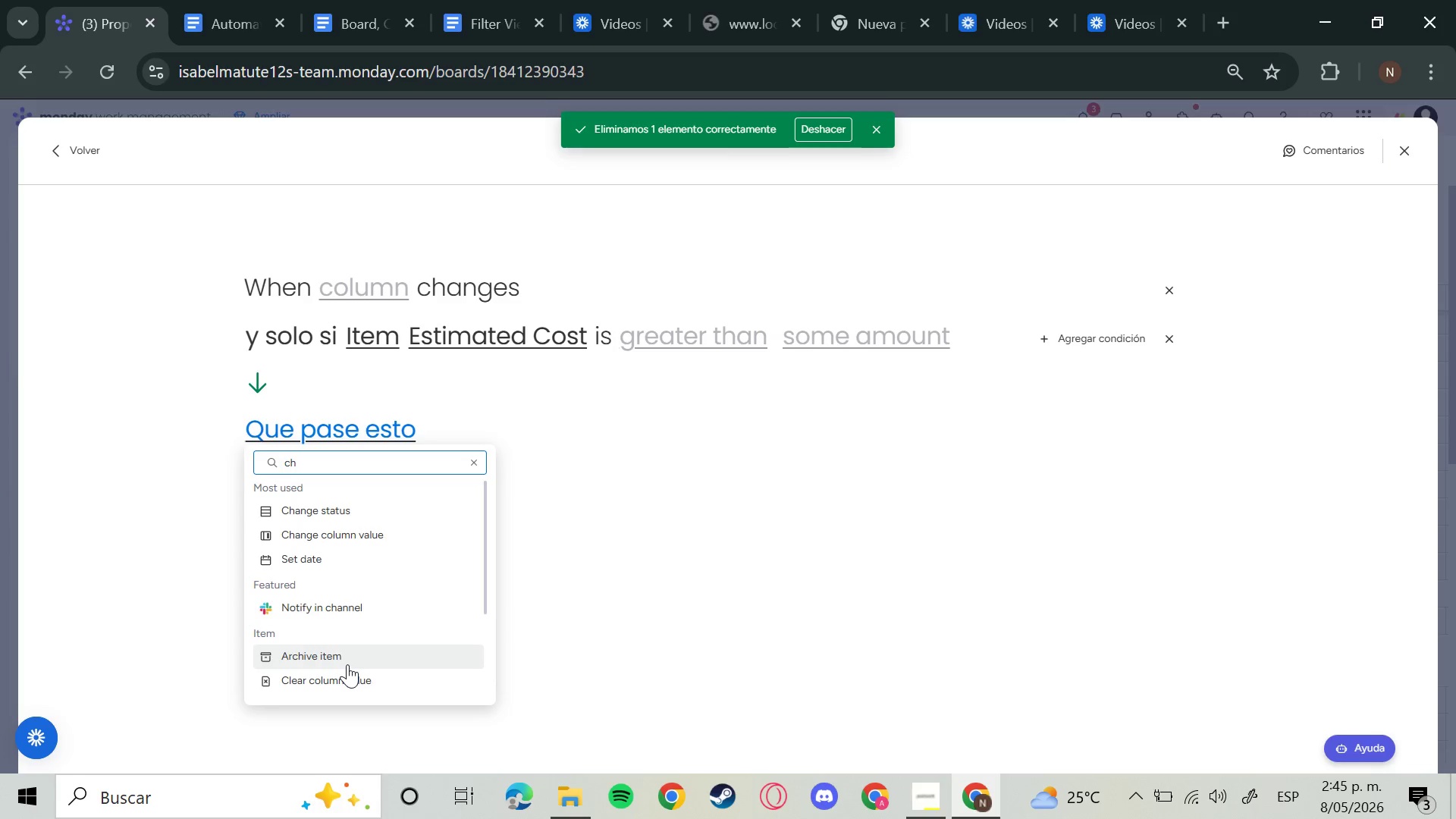 
type(eck)
 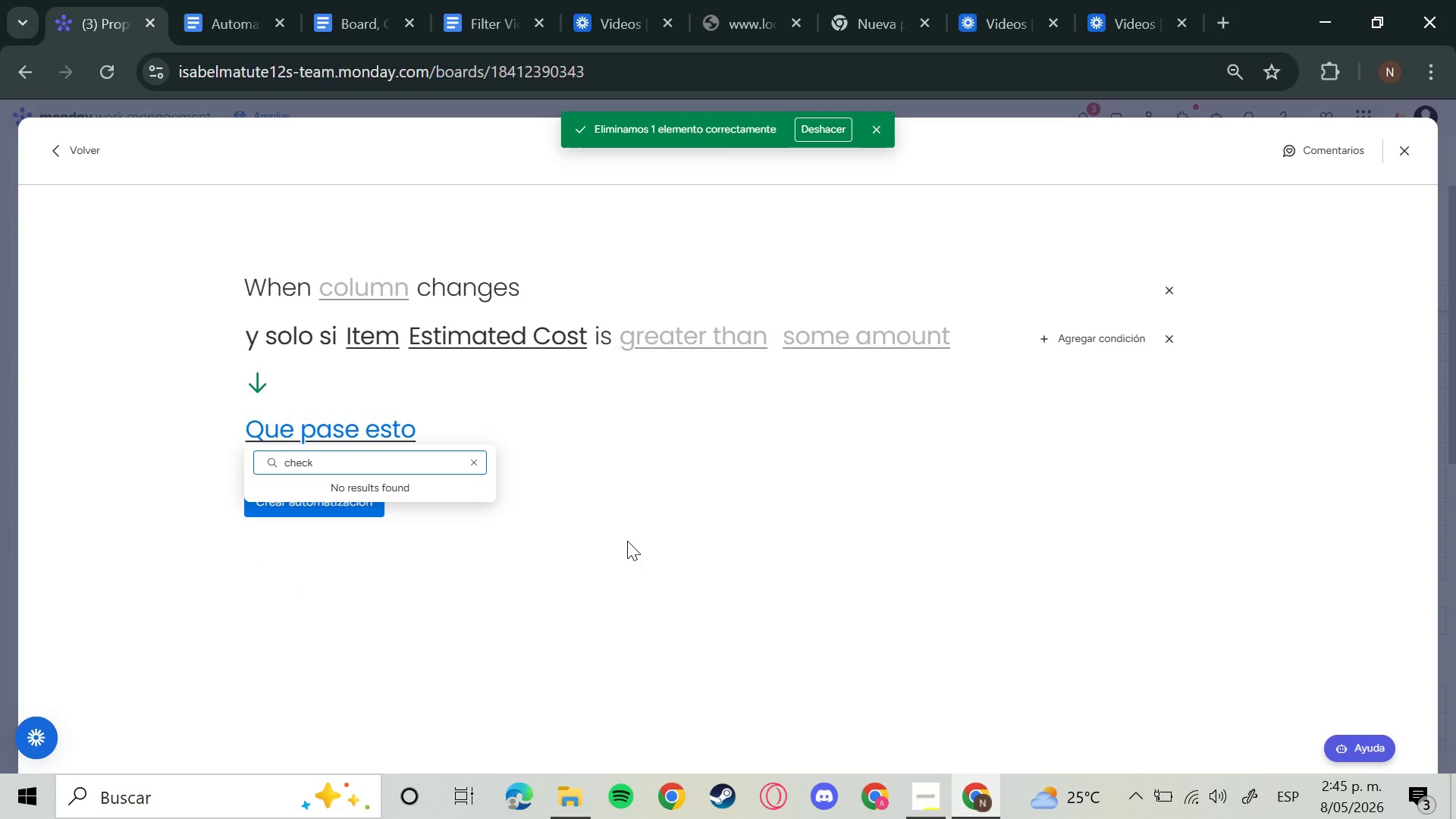 
hold_key(key=Backspace, duration=0.98)
 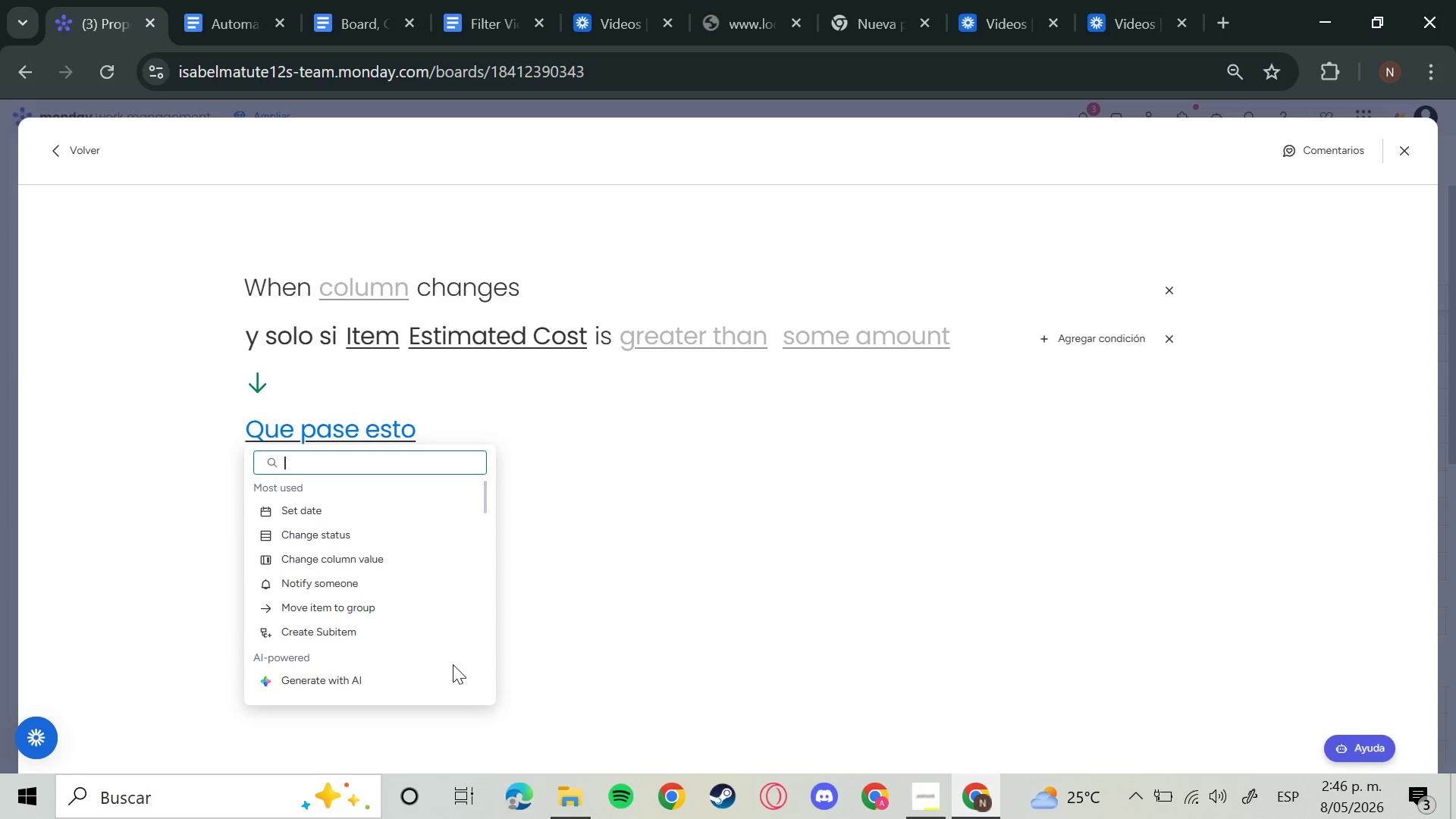 
wait(36.33)
 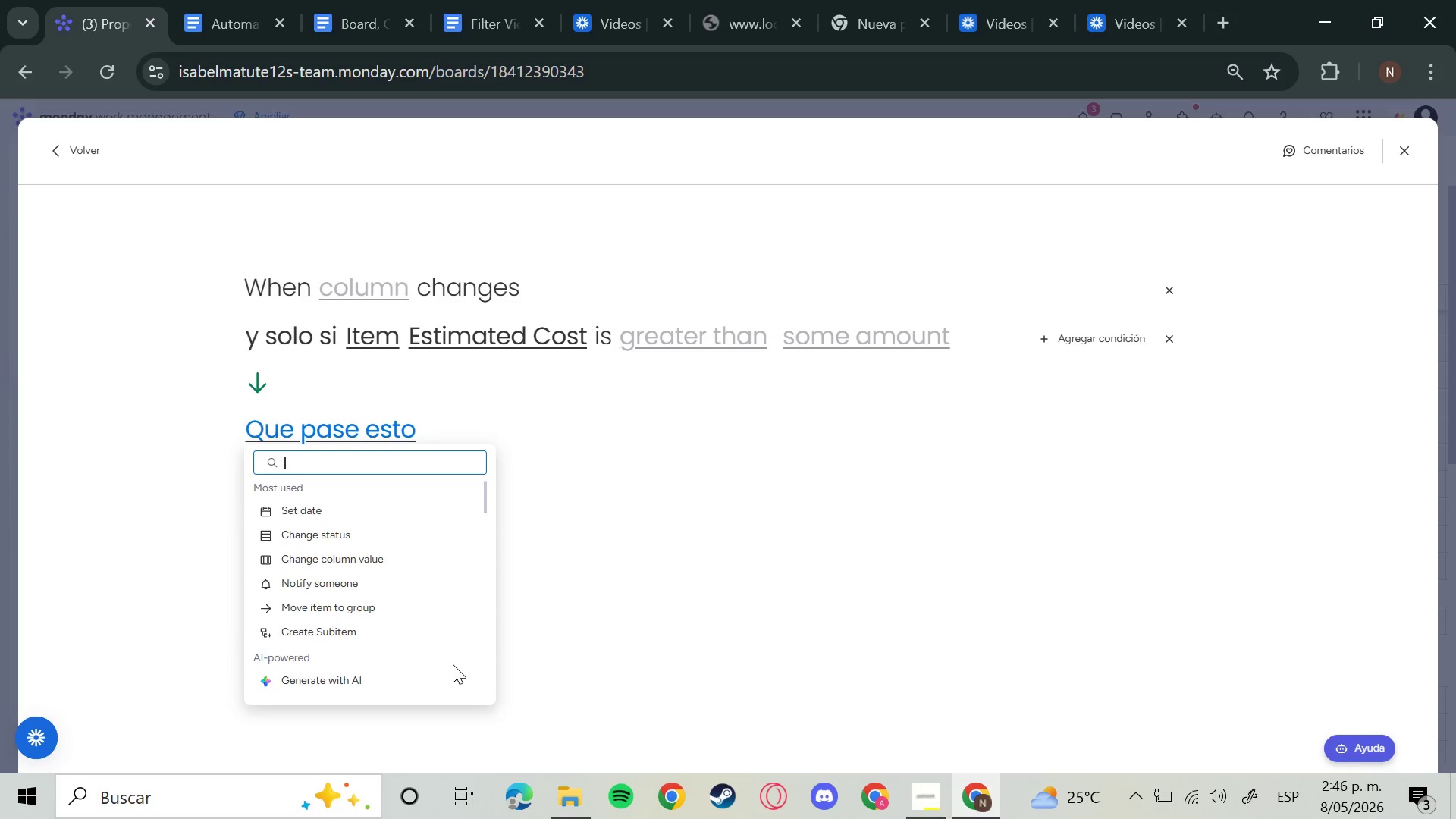 
scroll: coordinate [397, 636], scroll_direction: down, amount: 4.0
 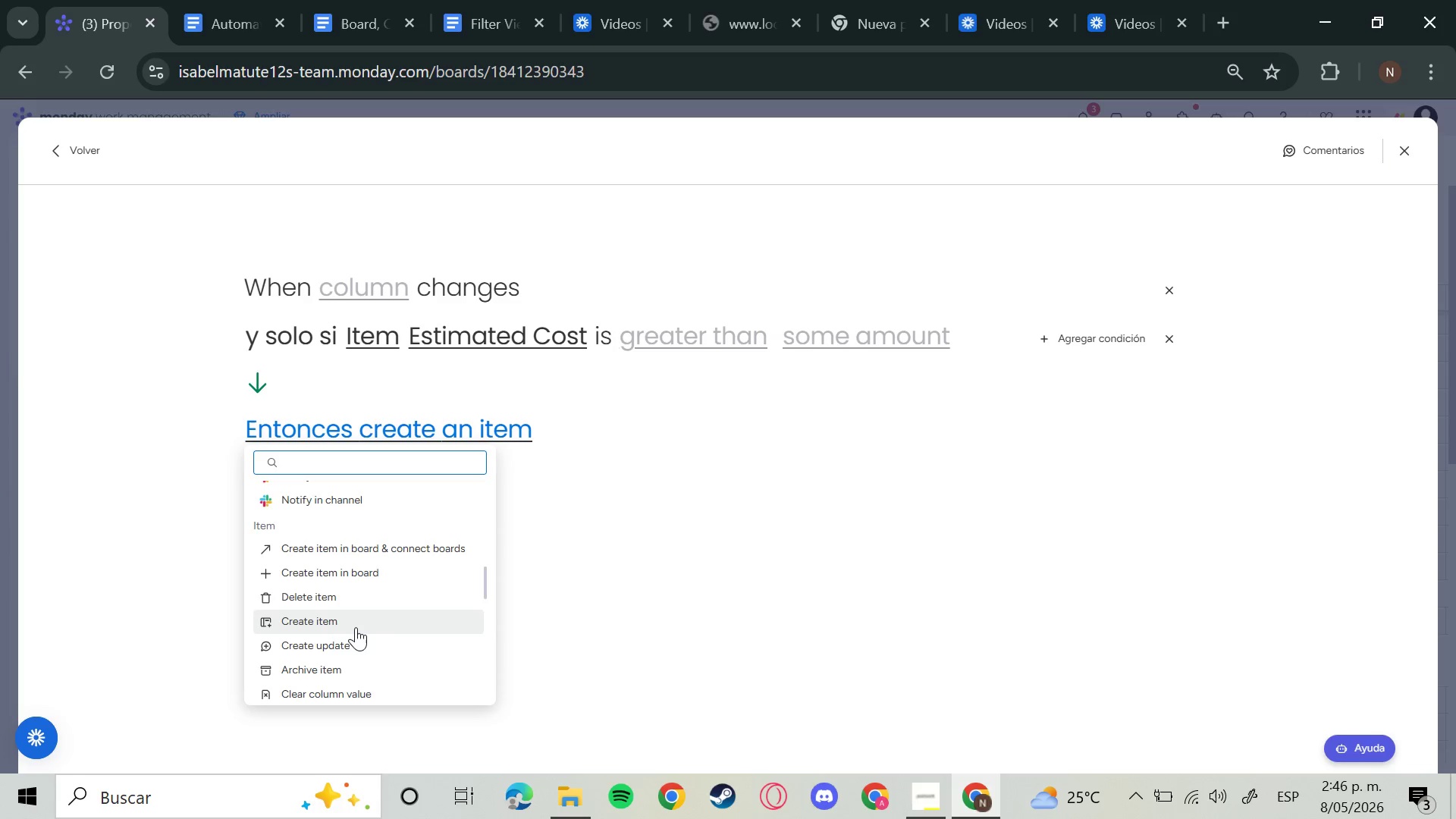 
wait(7.18)
 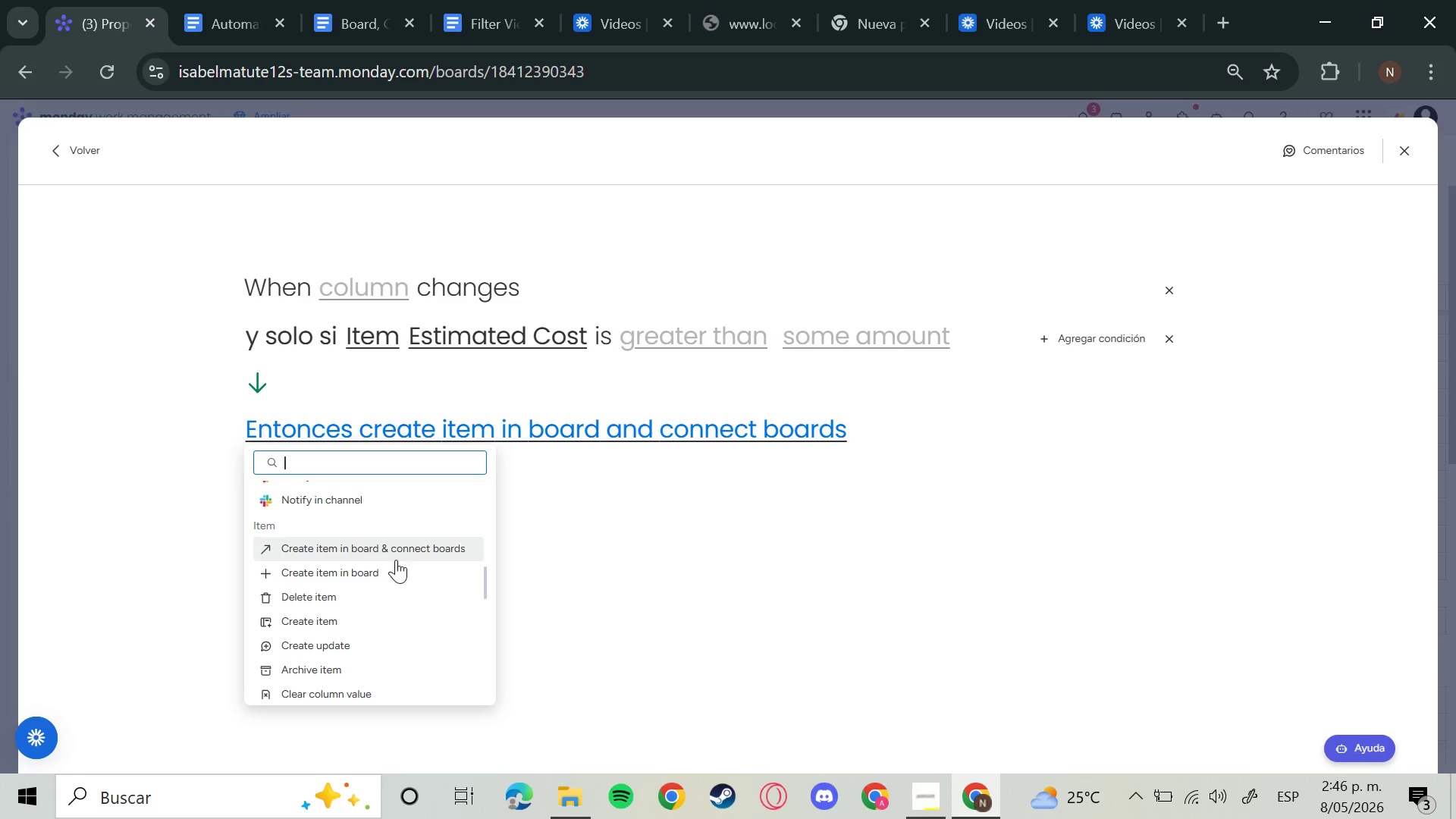 
scroll: coordinate [409, 654], scroll_direction: down, amount: 5.0
 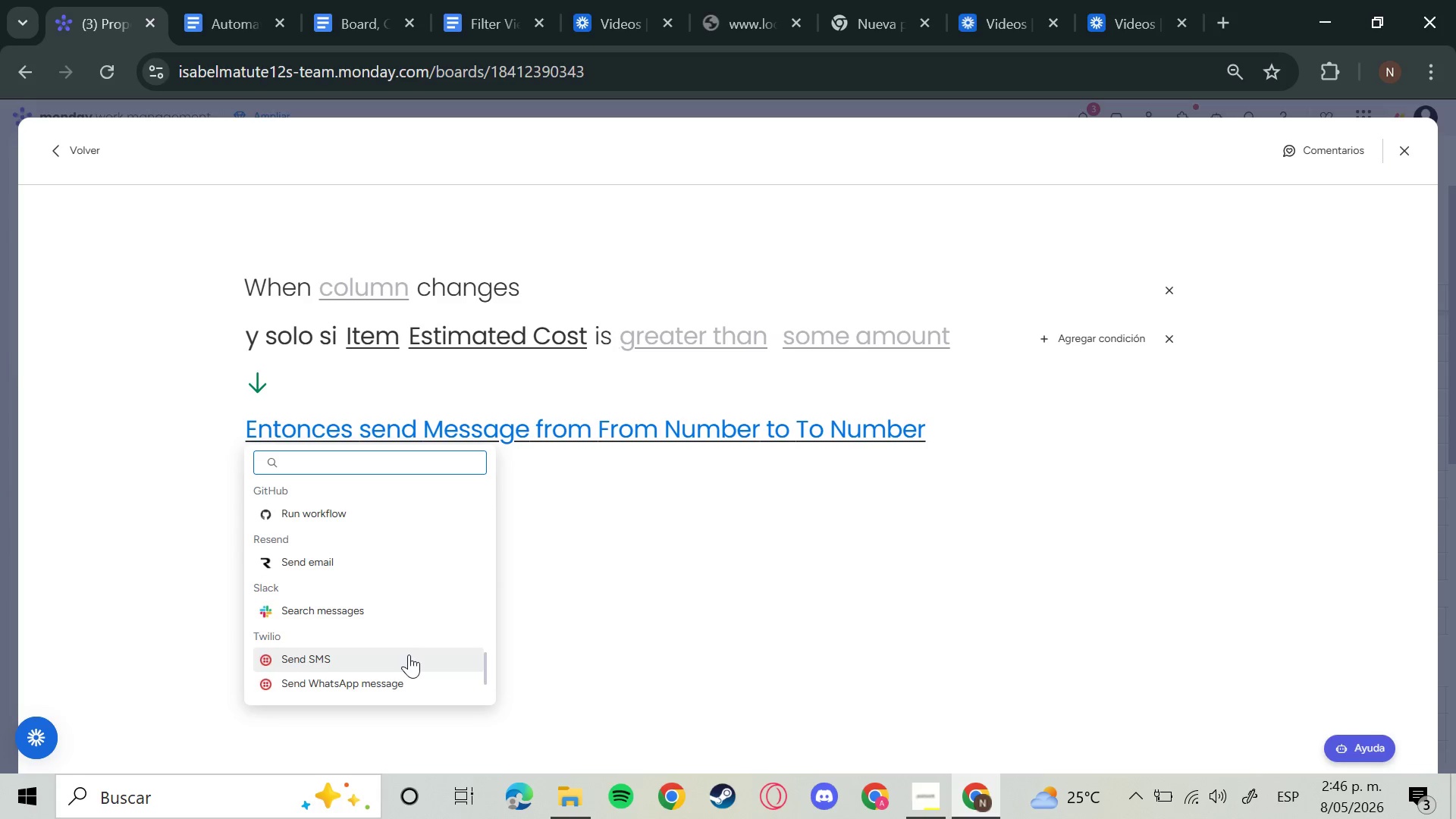 
type(cl)
 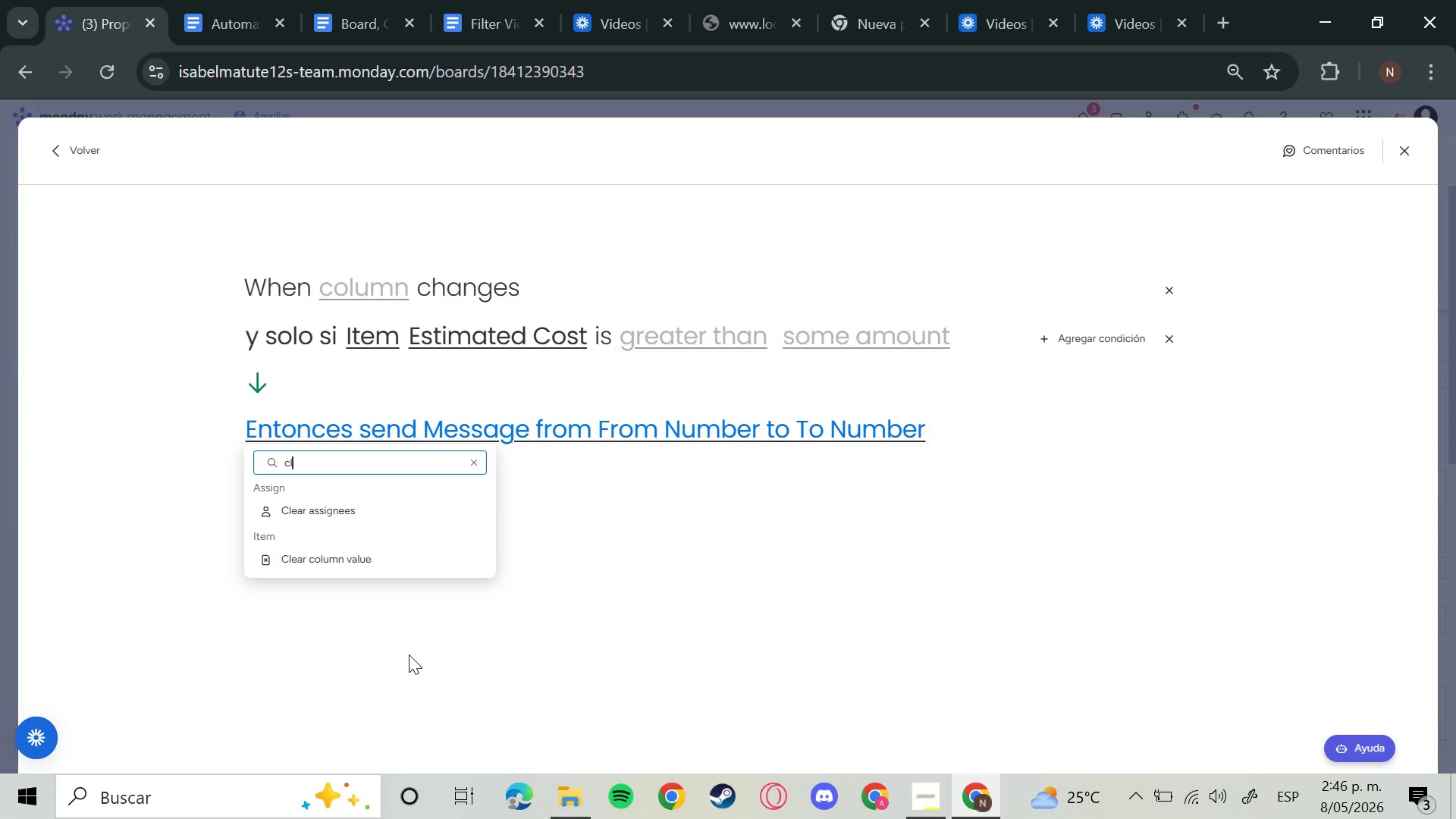 
left_click([350, 565])
 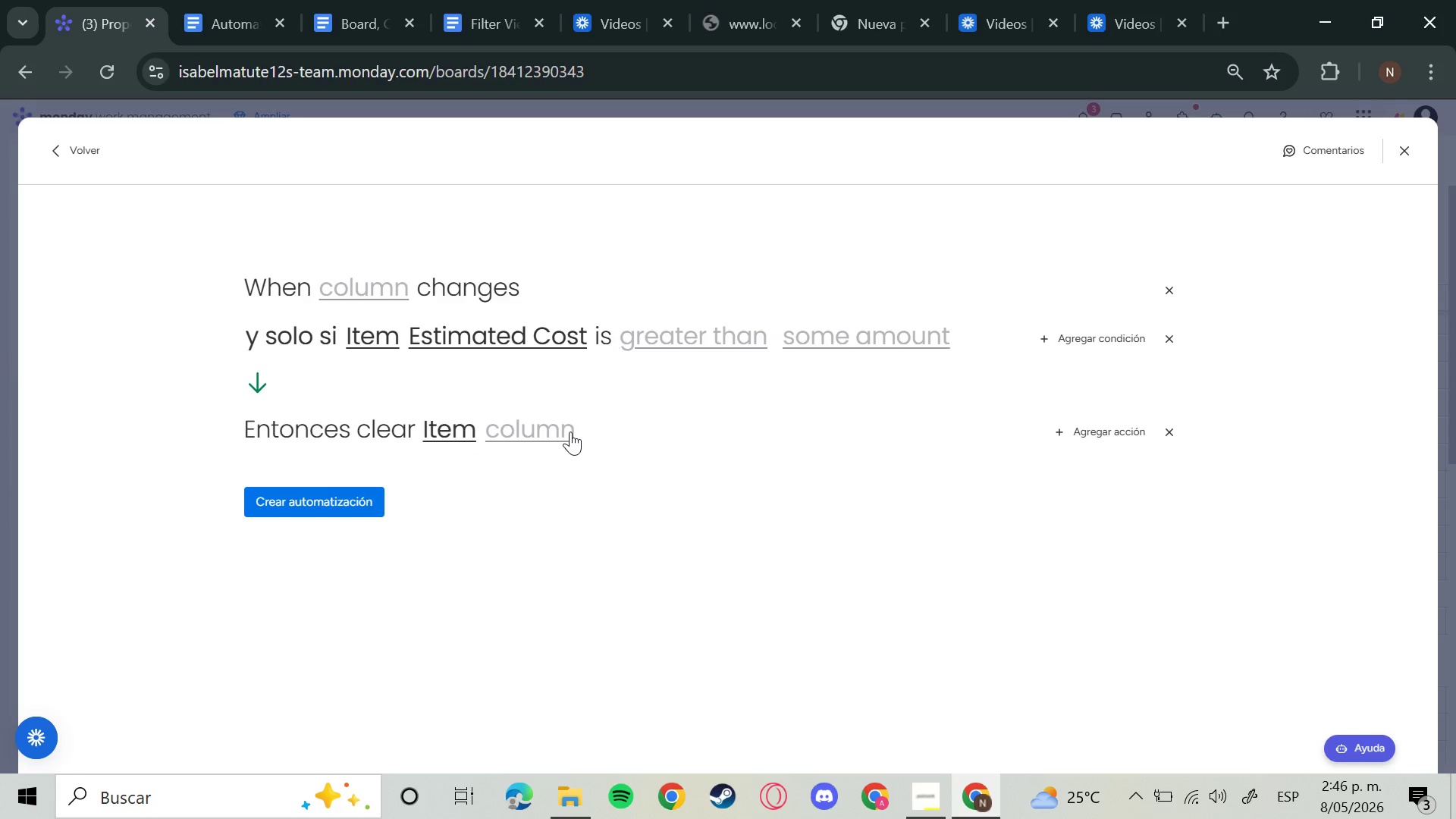 
left_click([572, 429])
 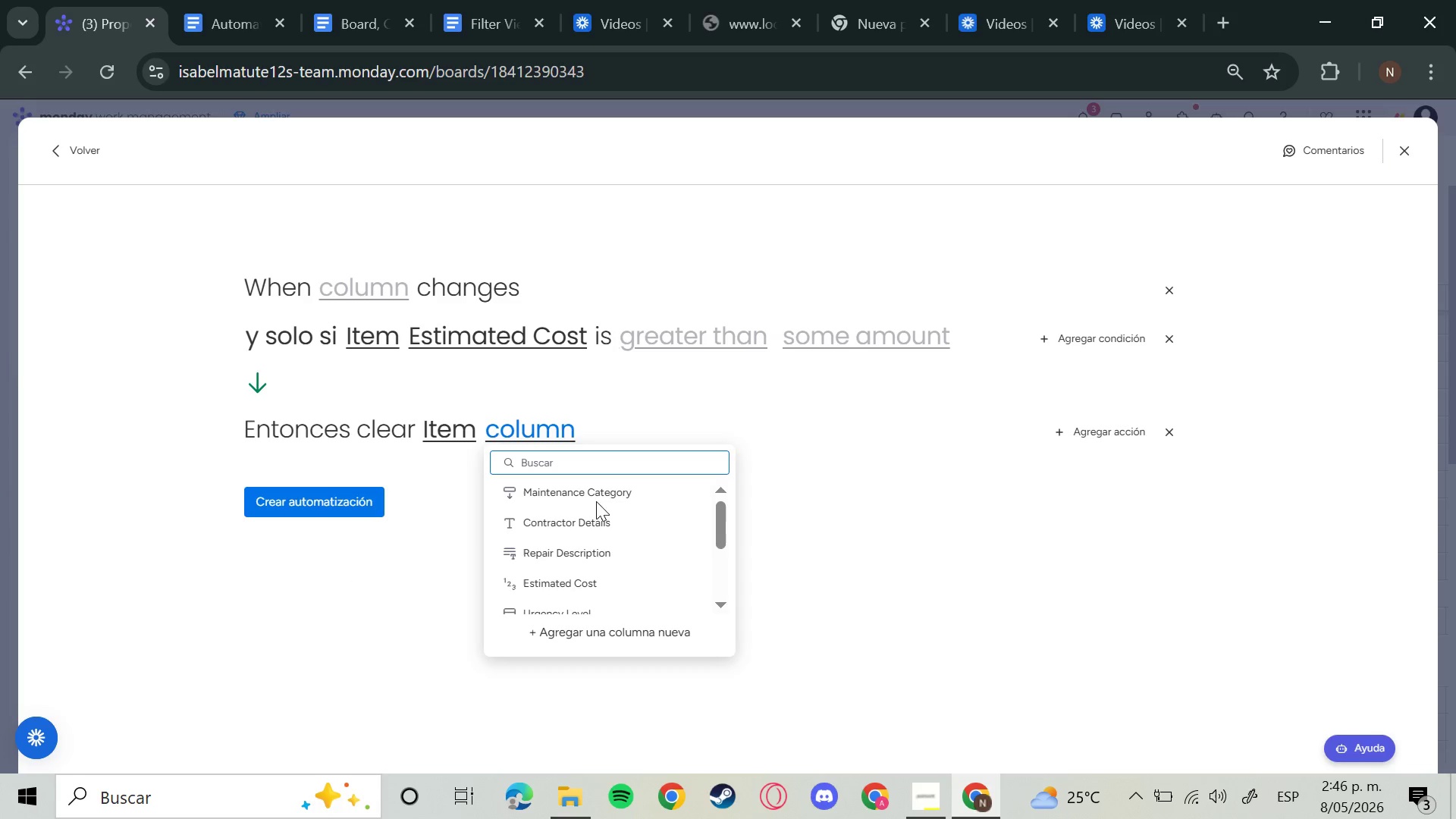 
scroll: coordinate [623, 544], scroll_direction: down, amount: 2.0
 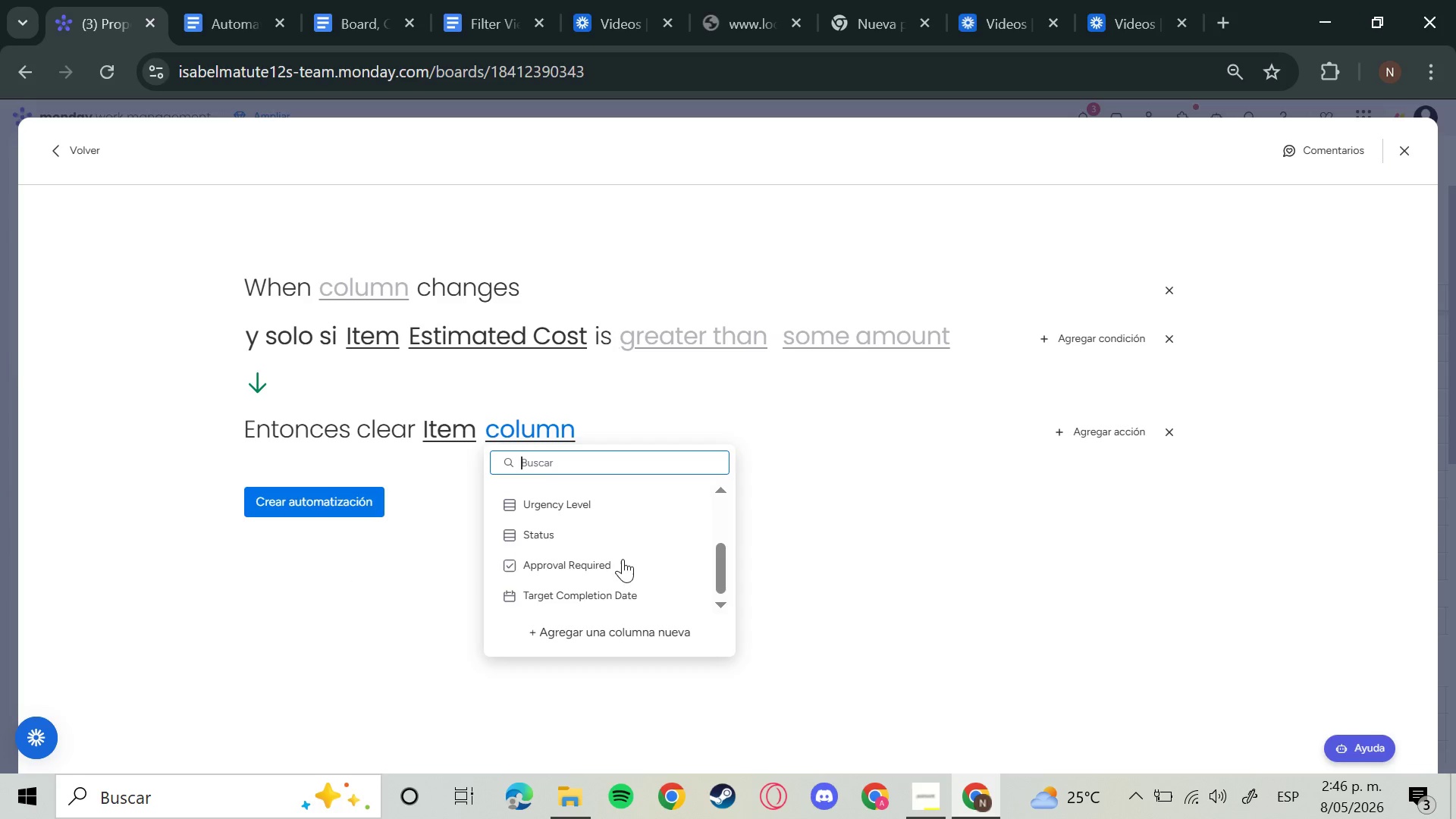 
left_click([623, 565])
 